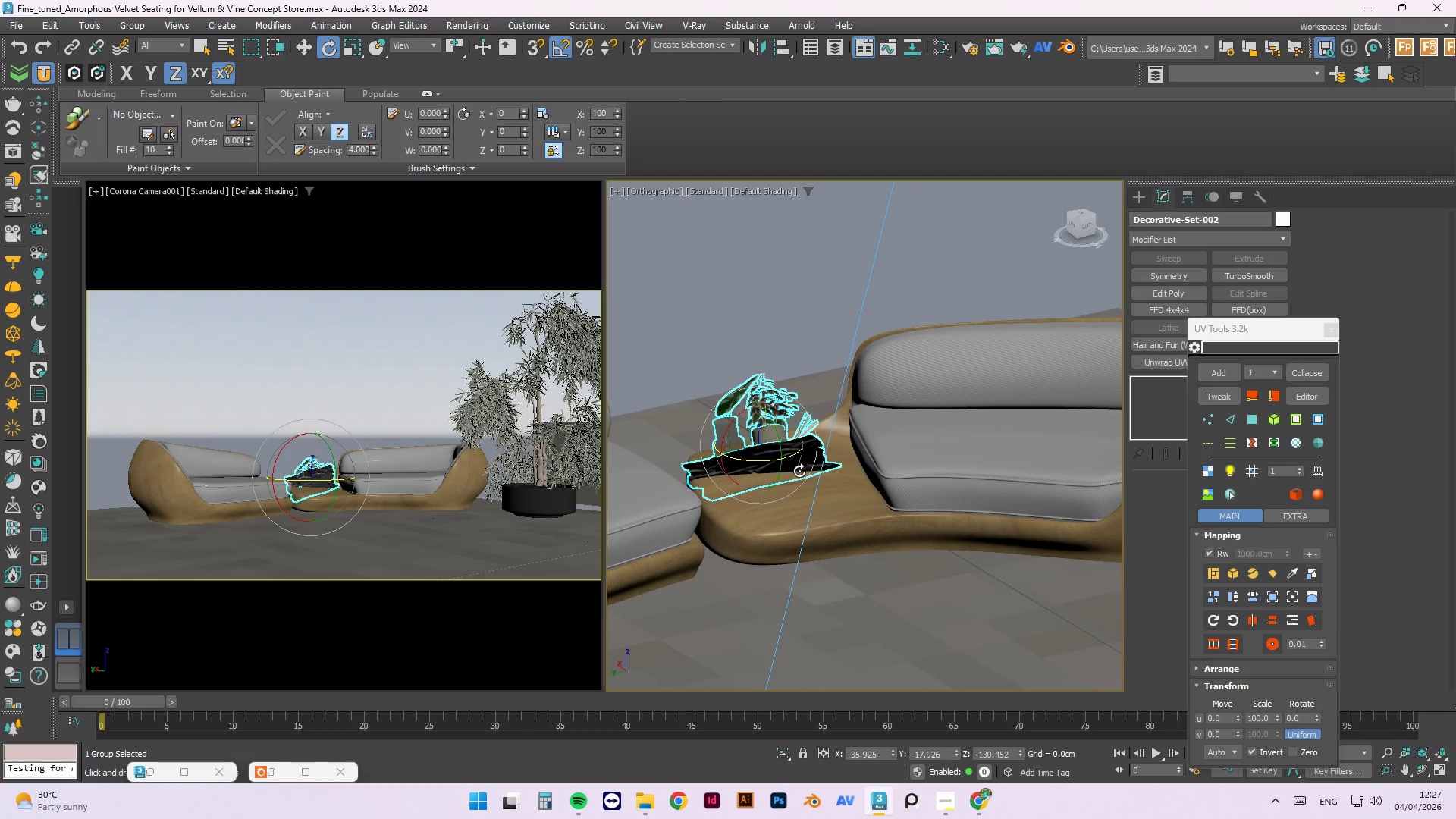 
key(Control+Z)
 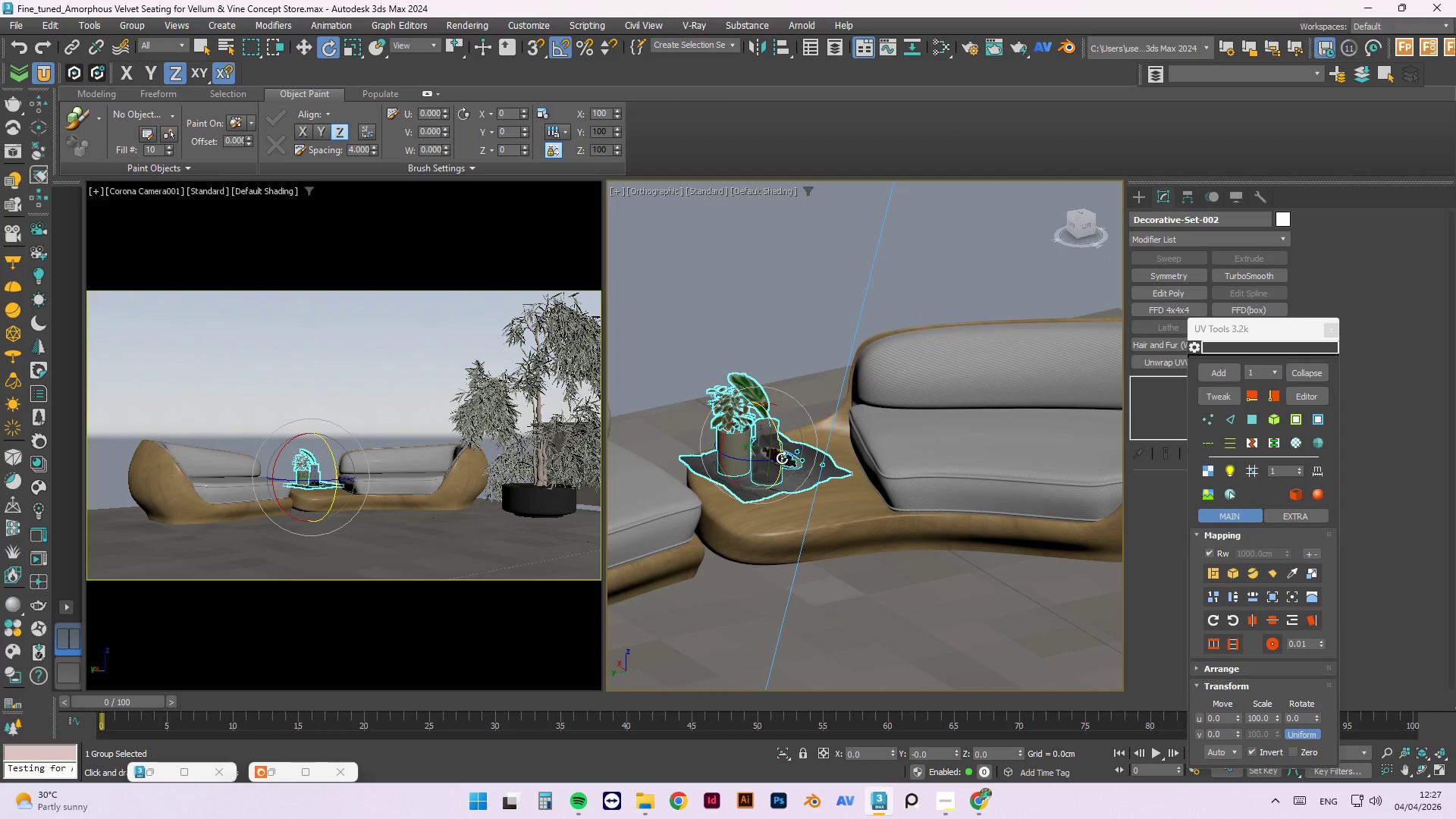 
left_click_drag(start_coordinate=[780, 458], to_coordinate=[748, 461])
 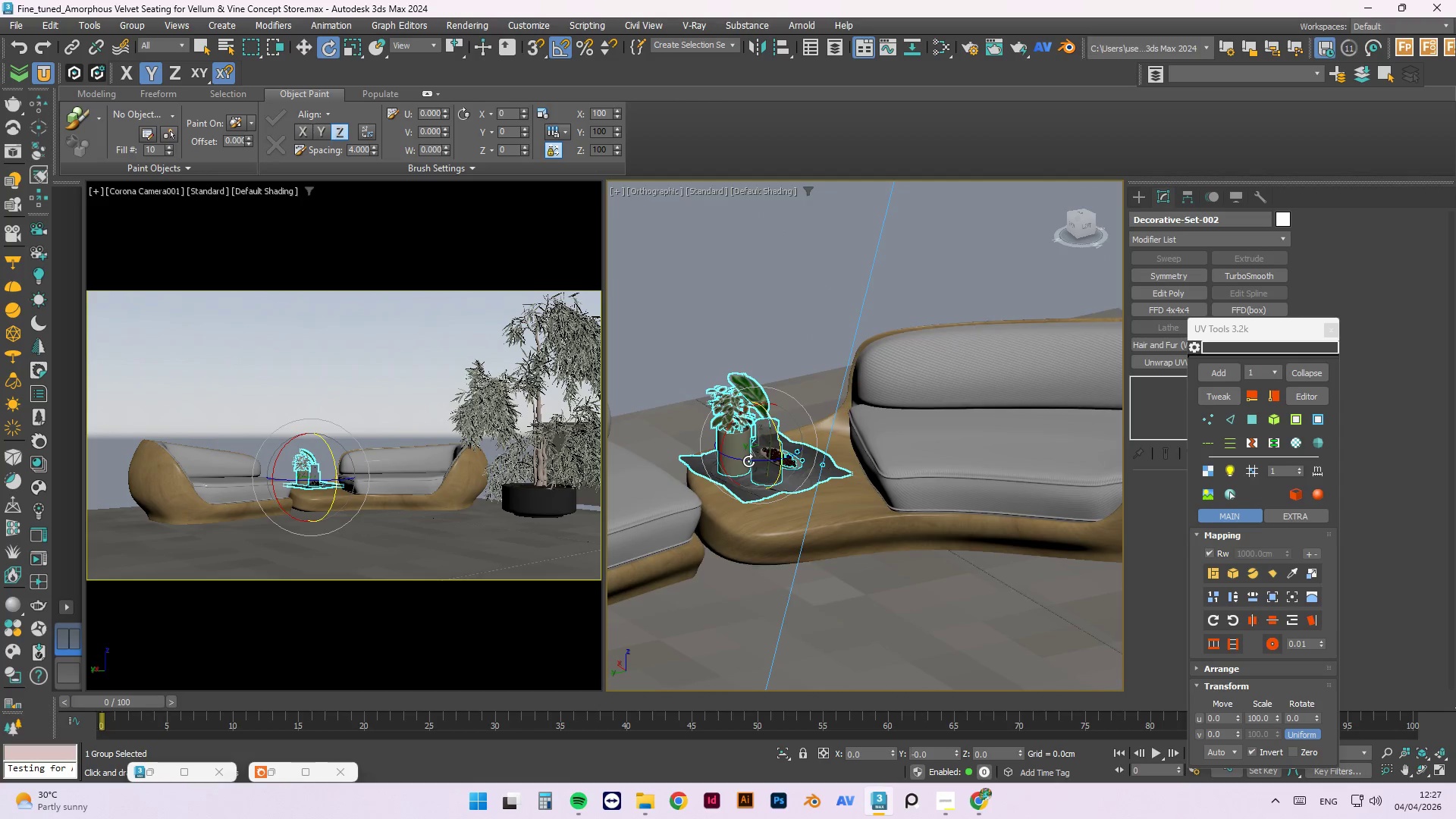 
key(Control+Z)
 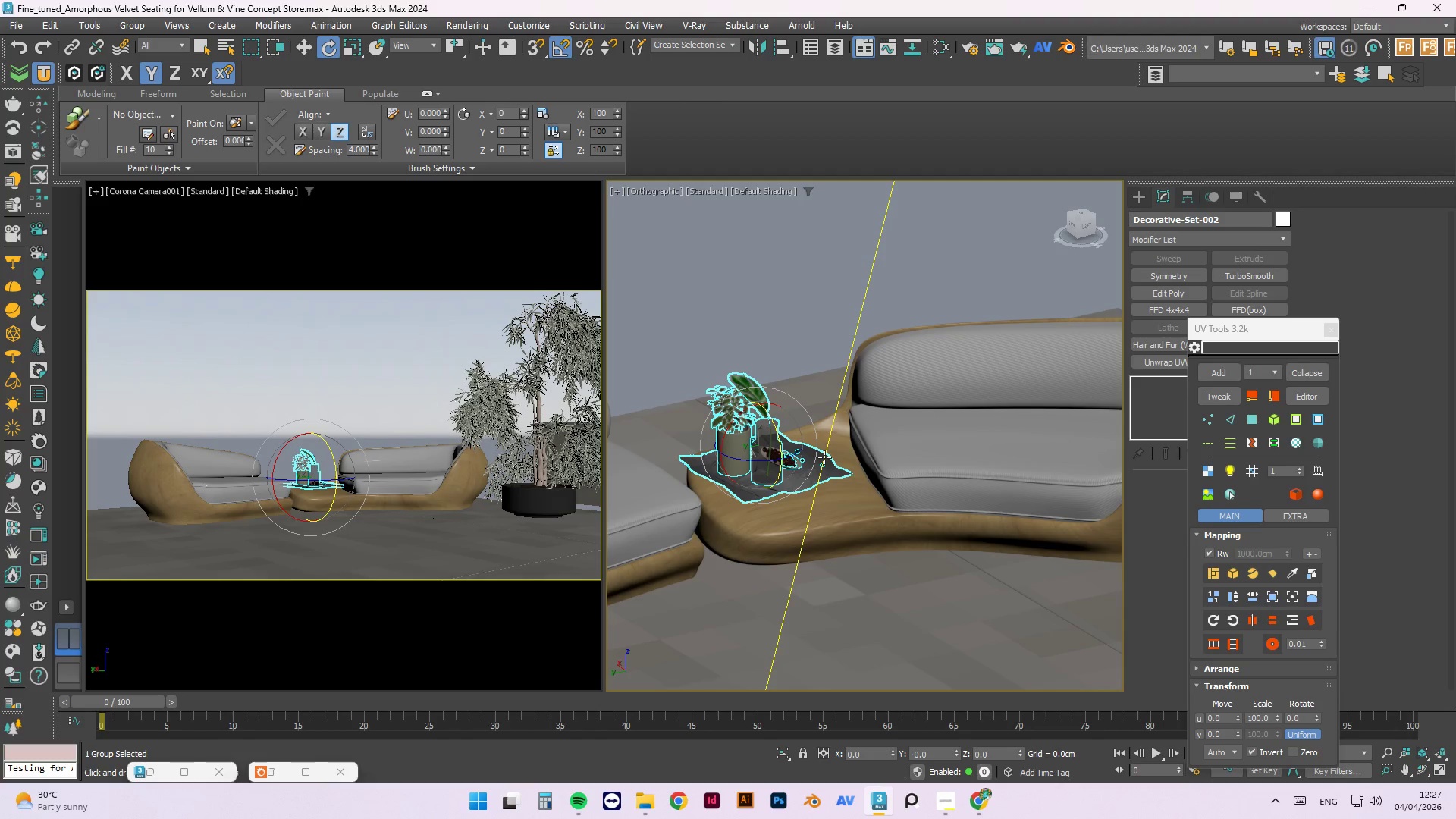 
wait(8.42)
 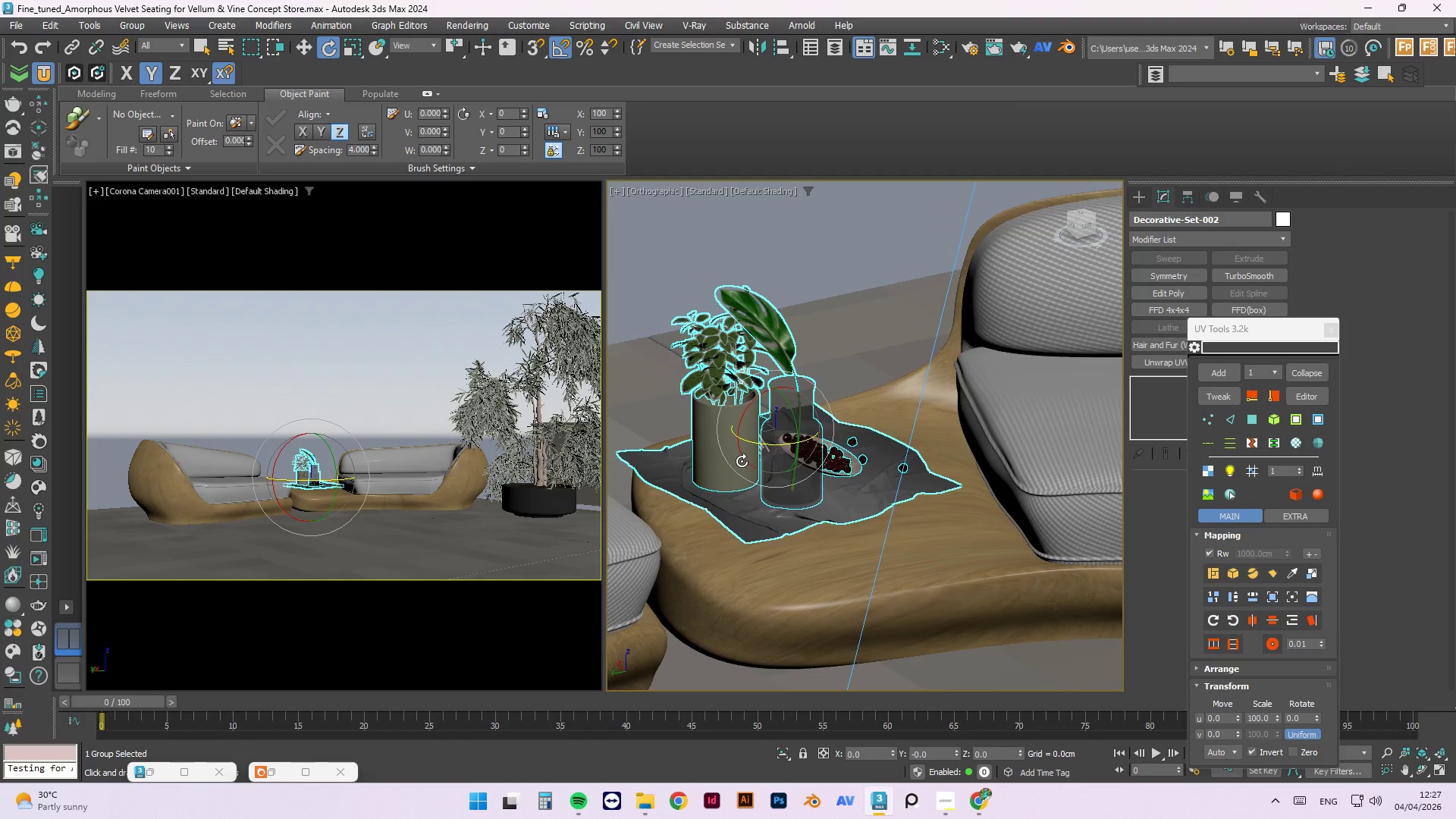 
key(F)
 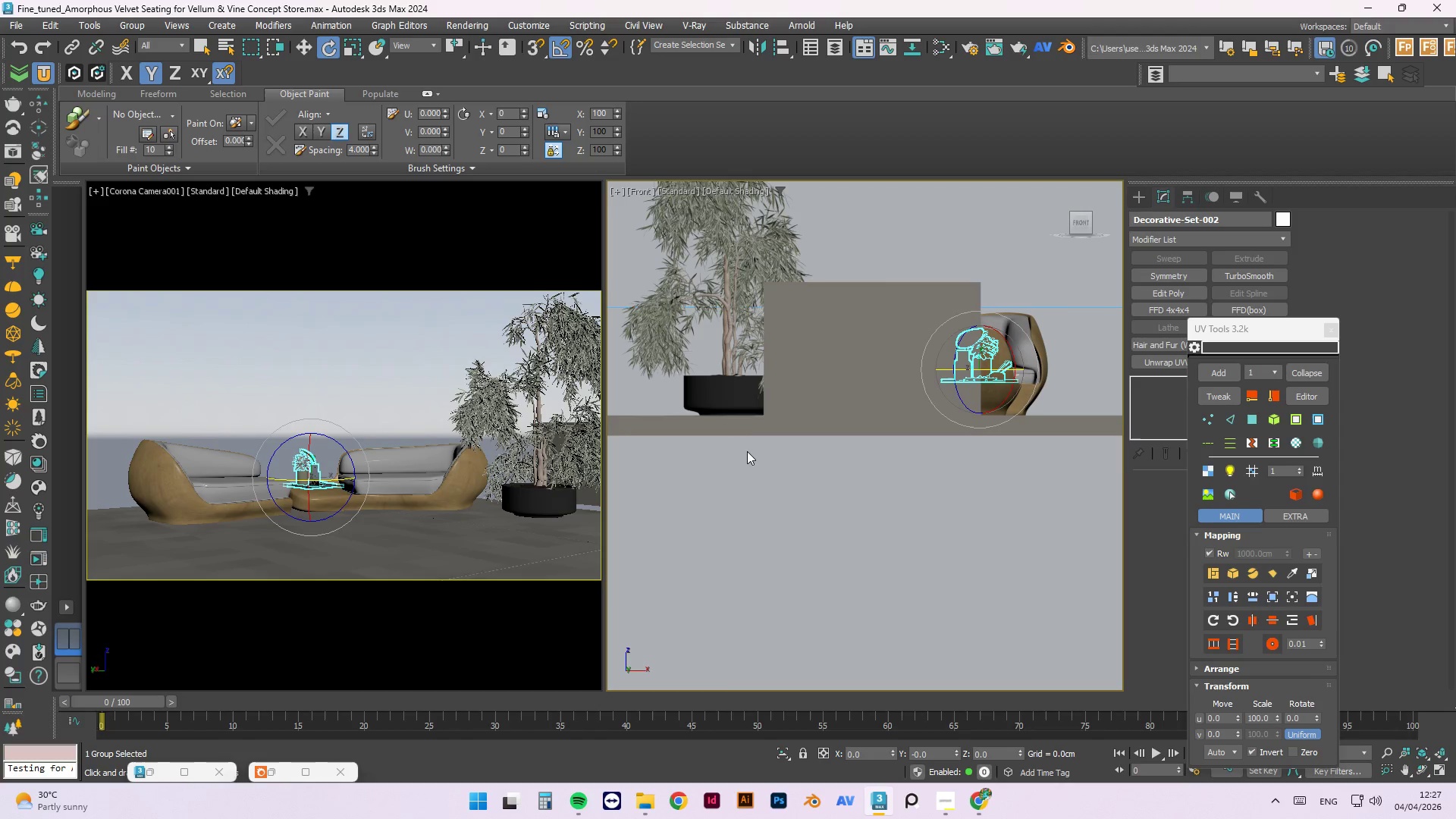 
scroll: coordinate [742, 461], scroll_direction: up, amount: 2.0
 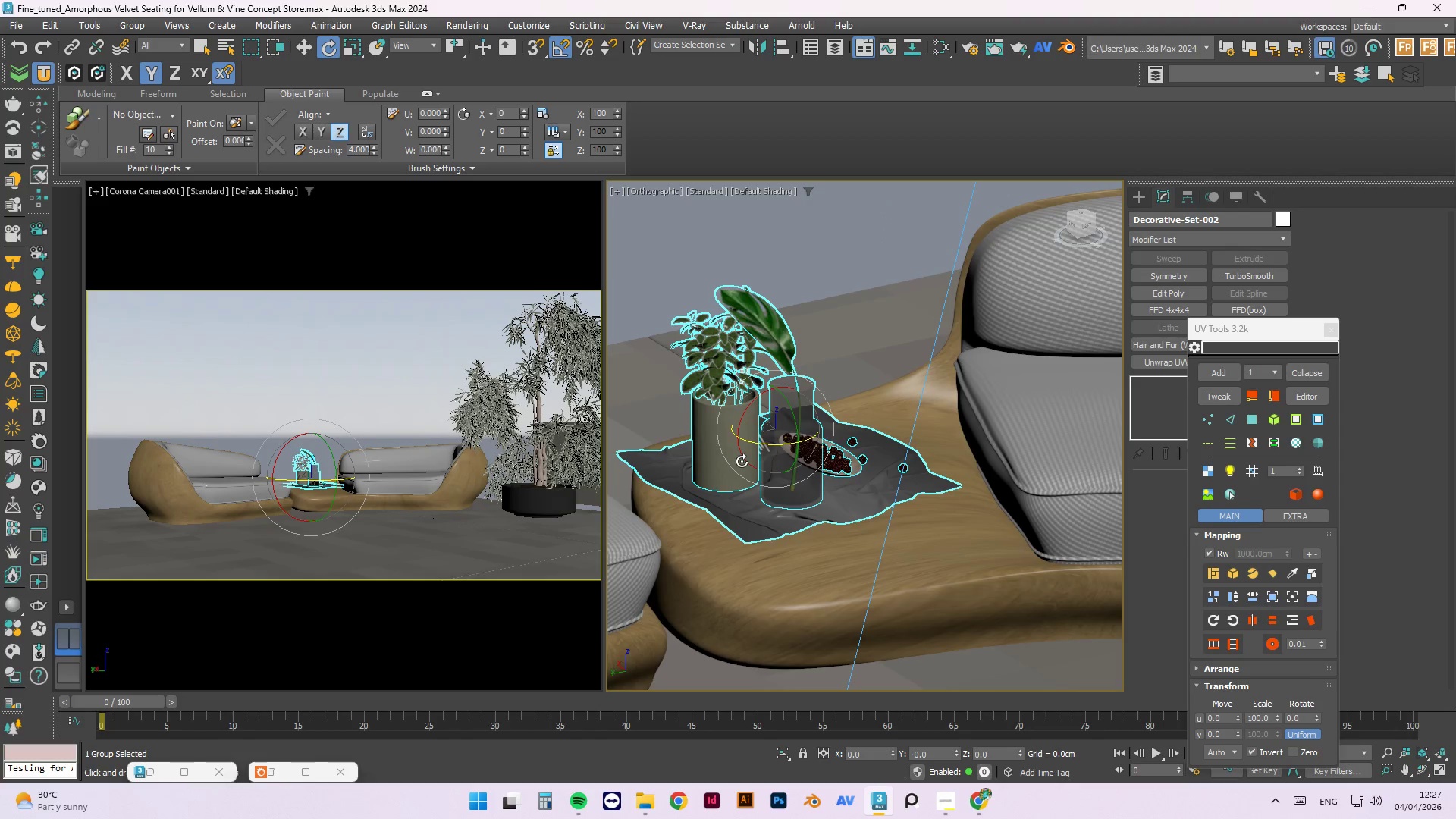 
key(F3)
 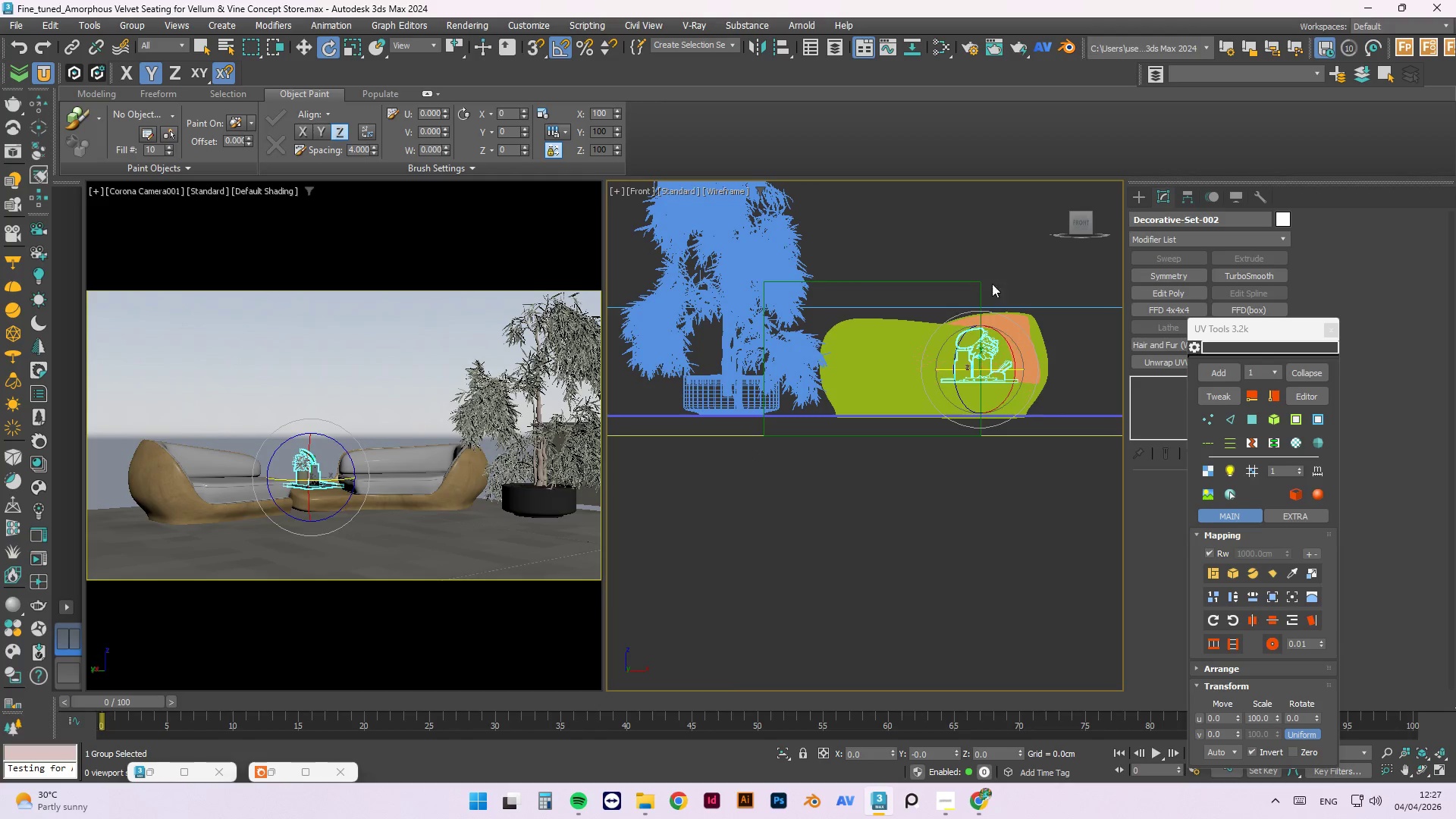 
scroll: coordinate [1064, 485], scroll_direction: up, amount: 6.0
 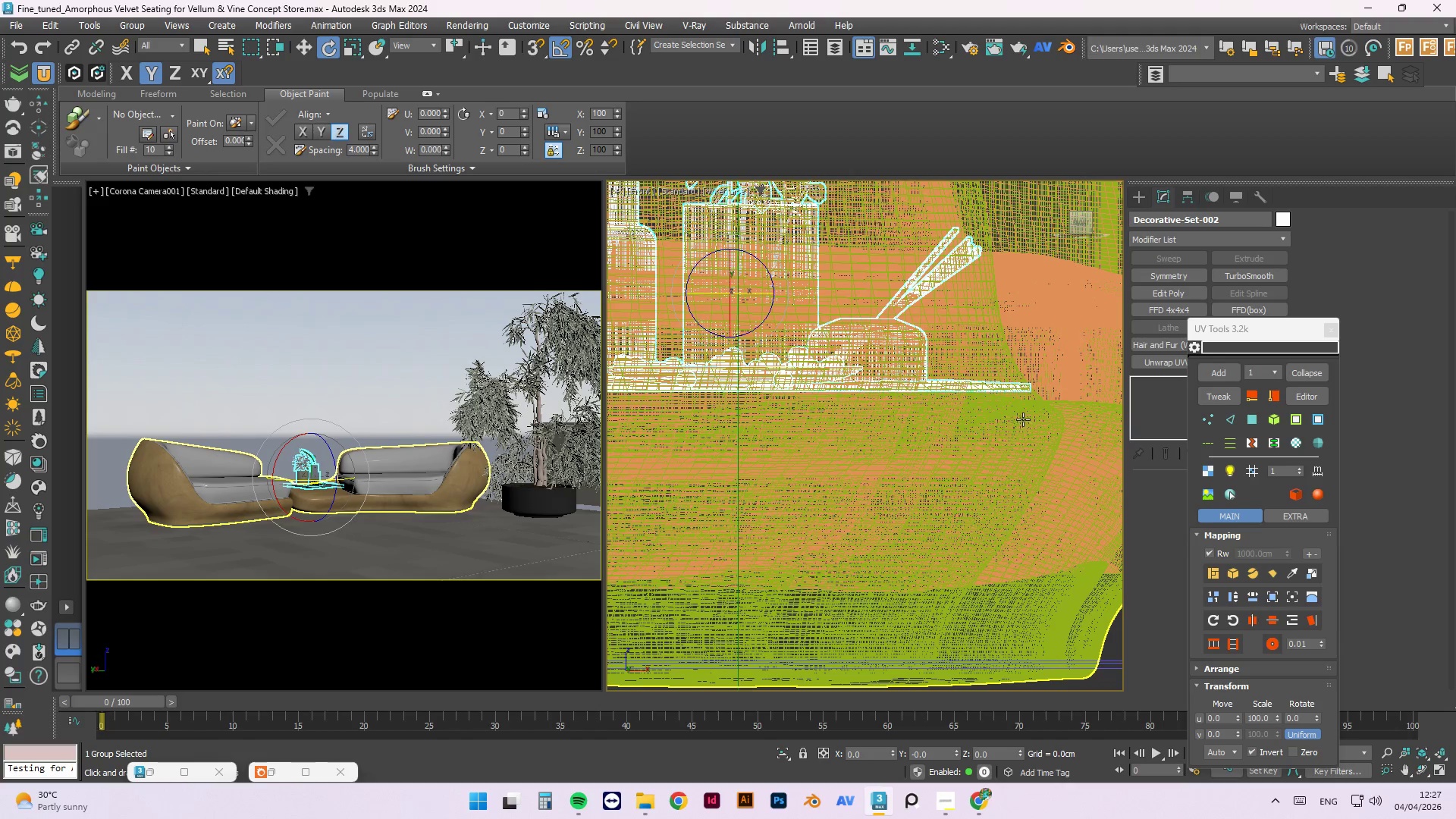 
key(L)
 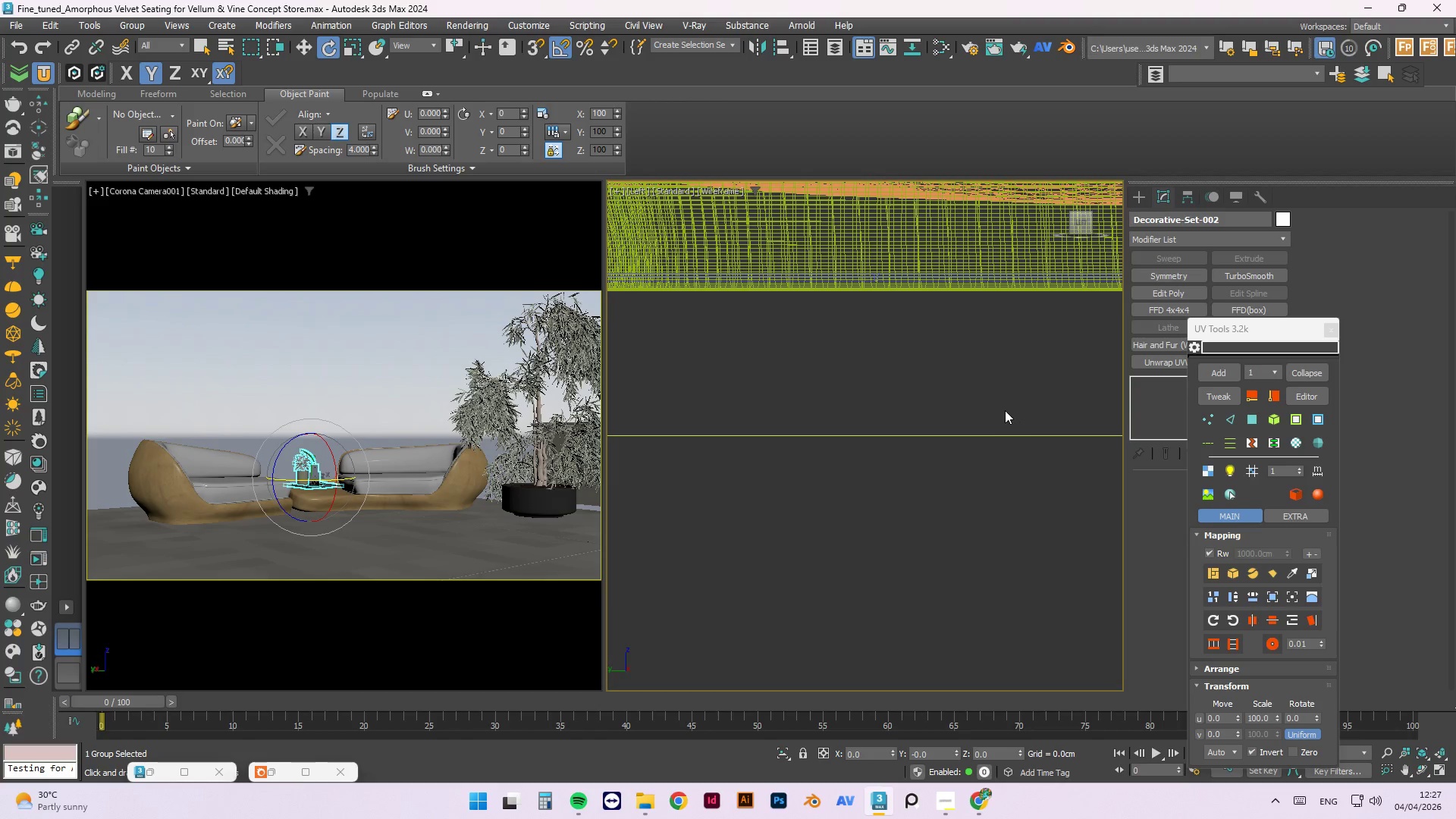 
key(Z)
 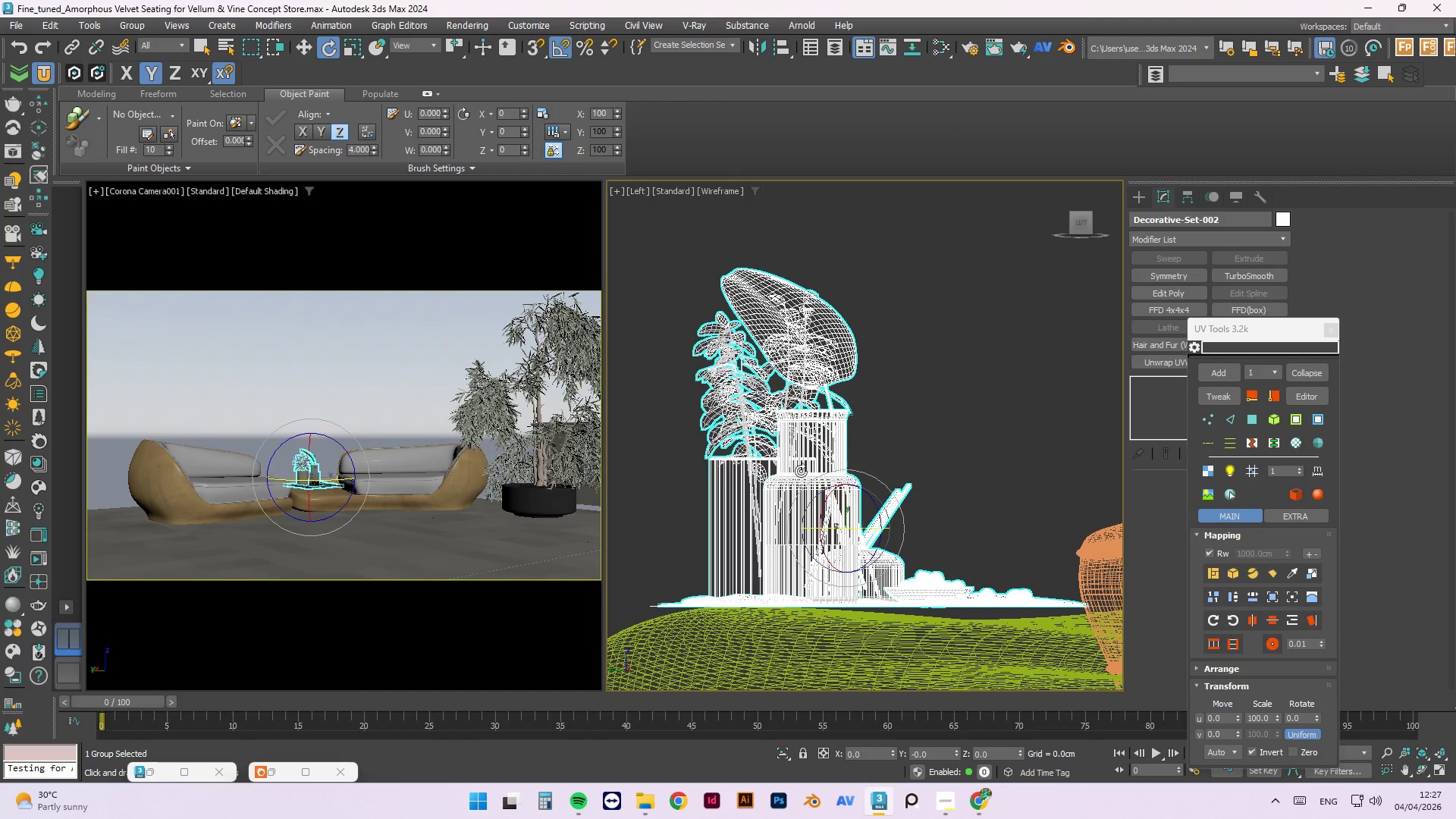 
scroll: coordinate [833, 504], scroll_direction: down, amount: 5.0
 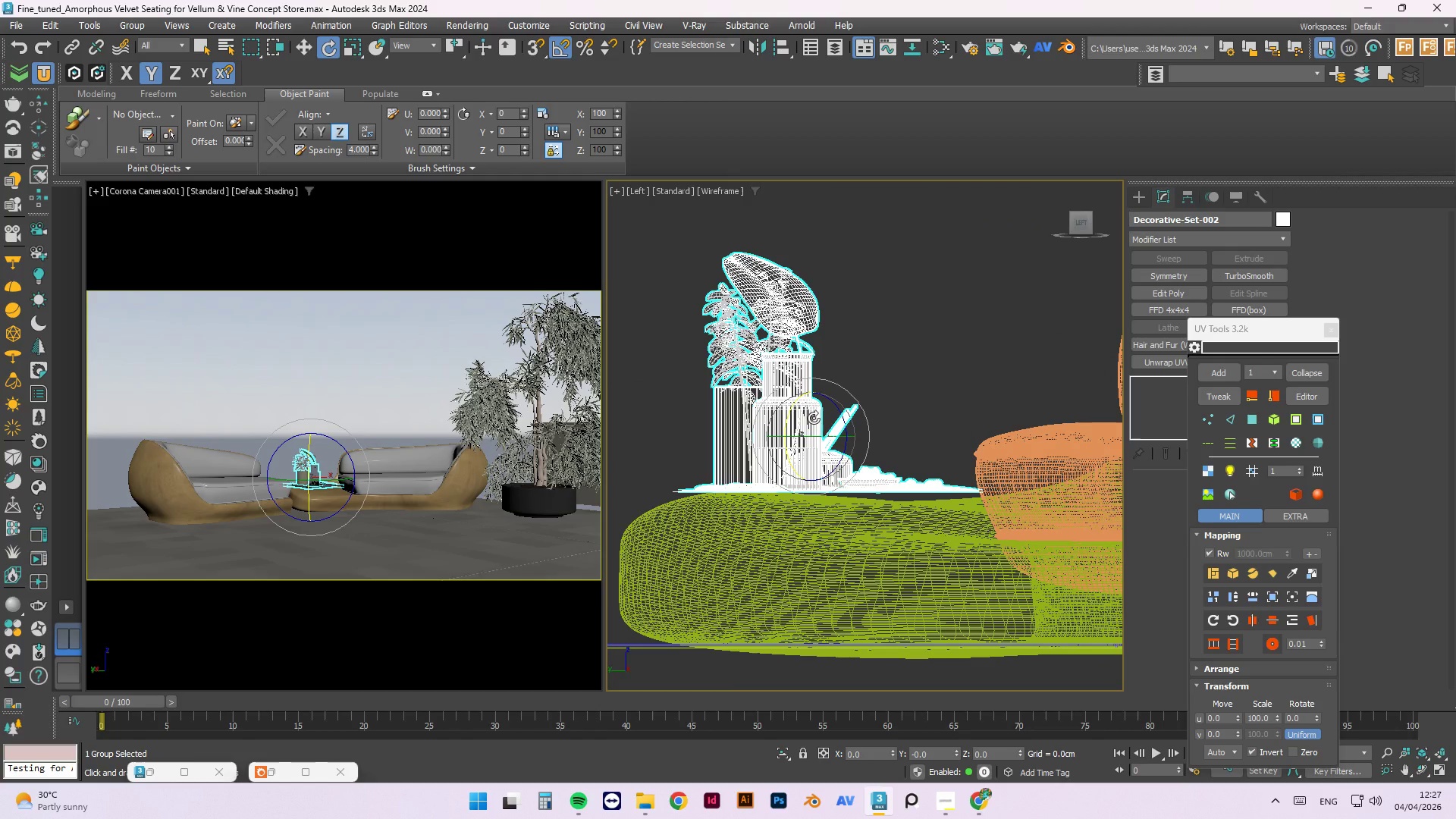 
left_click_drag(start_coordinate=[827, 434], to_coordinate=[775, 438])
 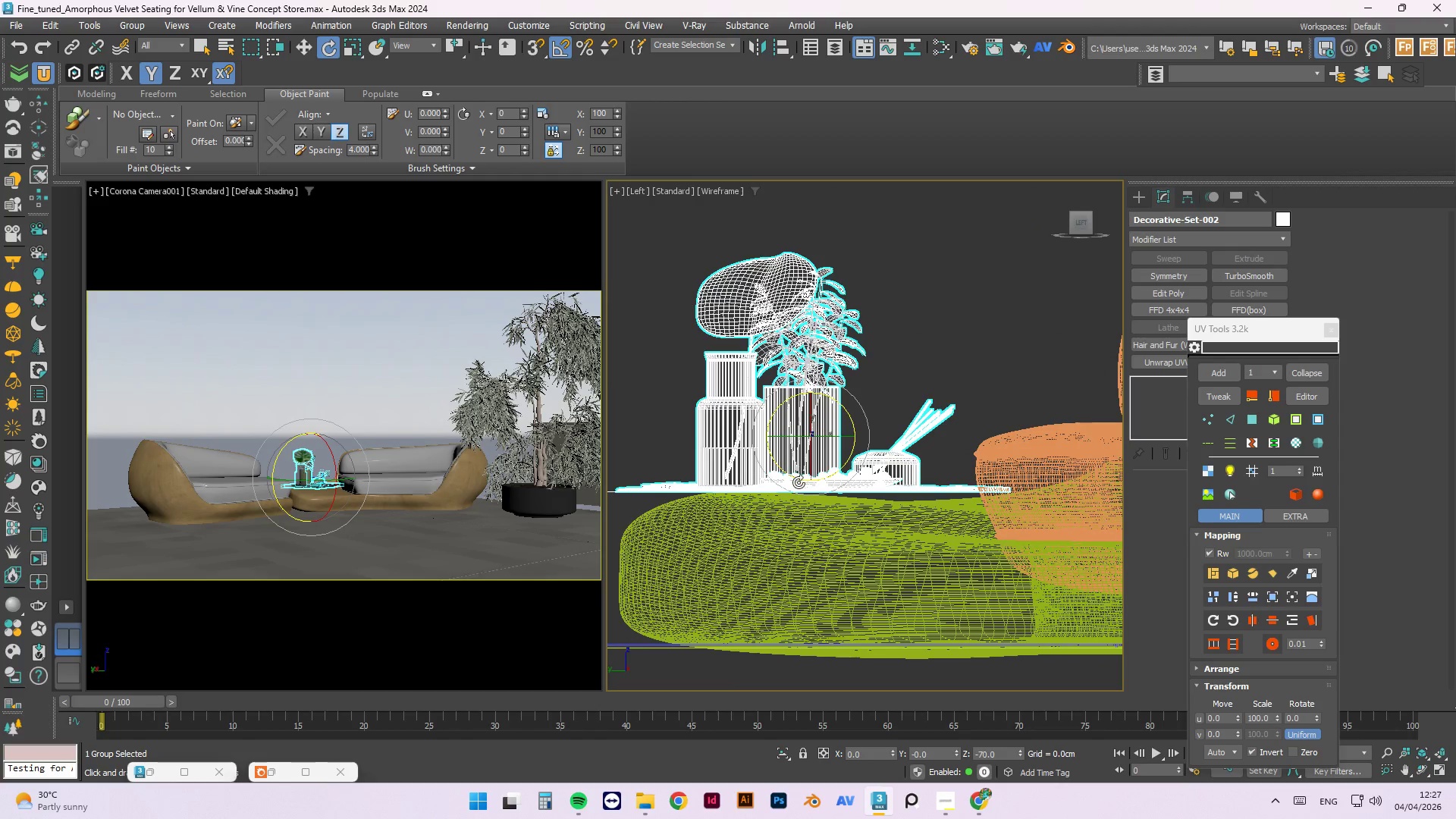 
hold_key(key=AltLeft, duration=1.5)
 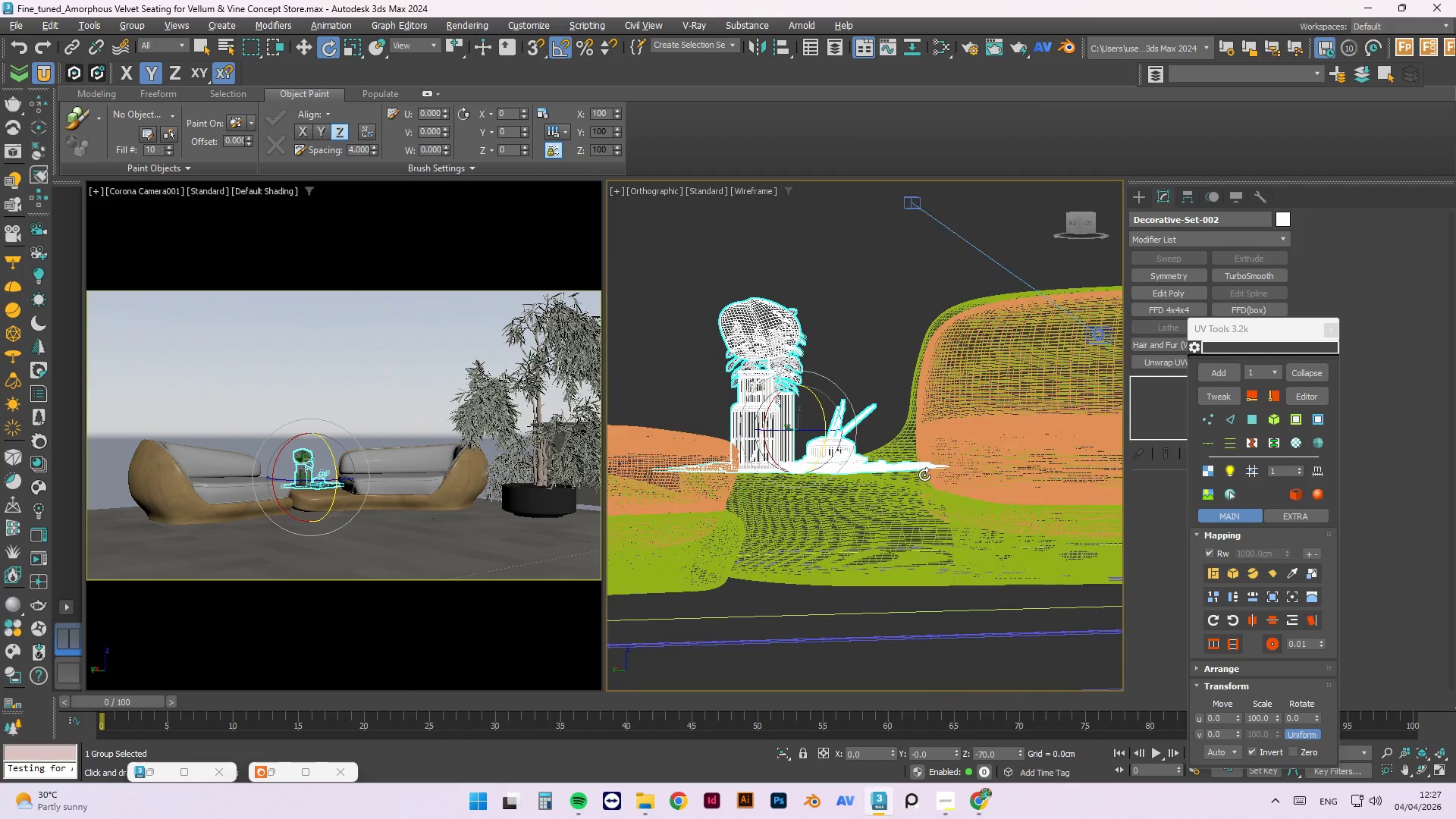 
scroll: coordinate [780, 440], scroll_direction: down, amount: 1.0
 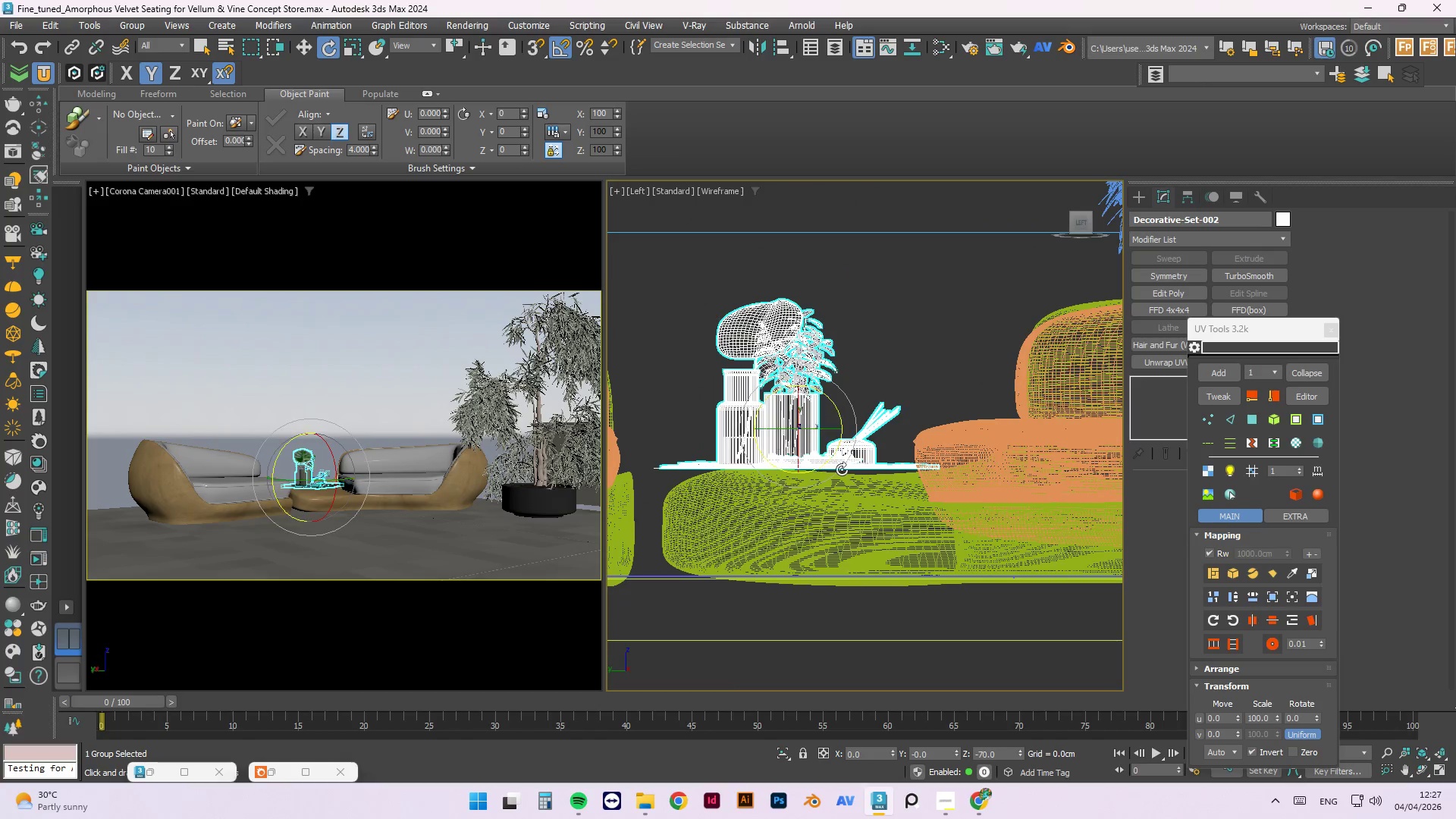 
hold_key(key=AltLeft, duration=1.51)
 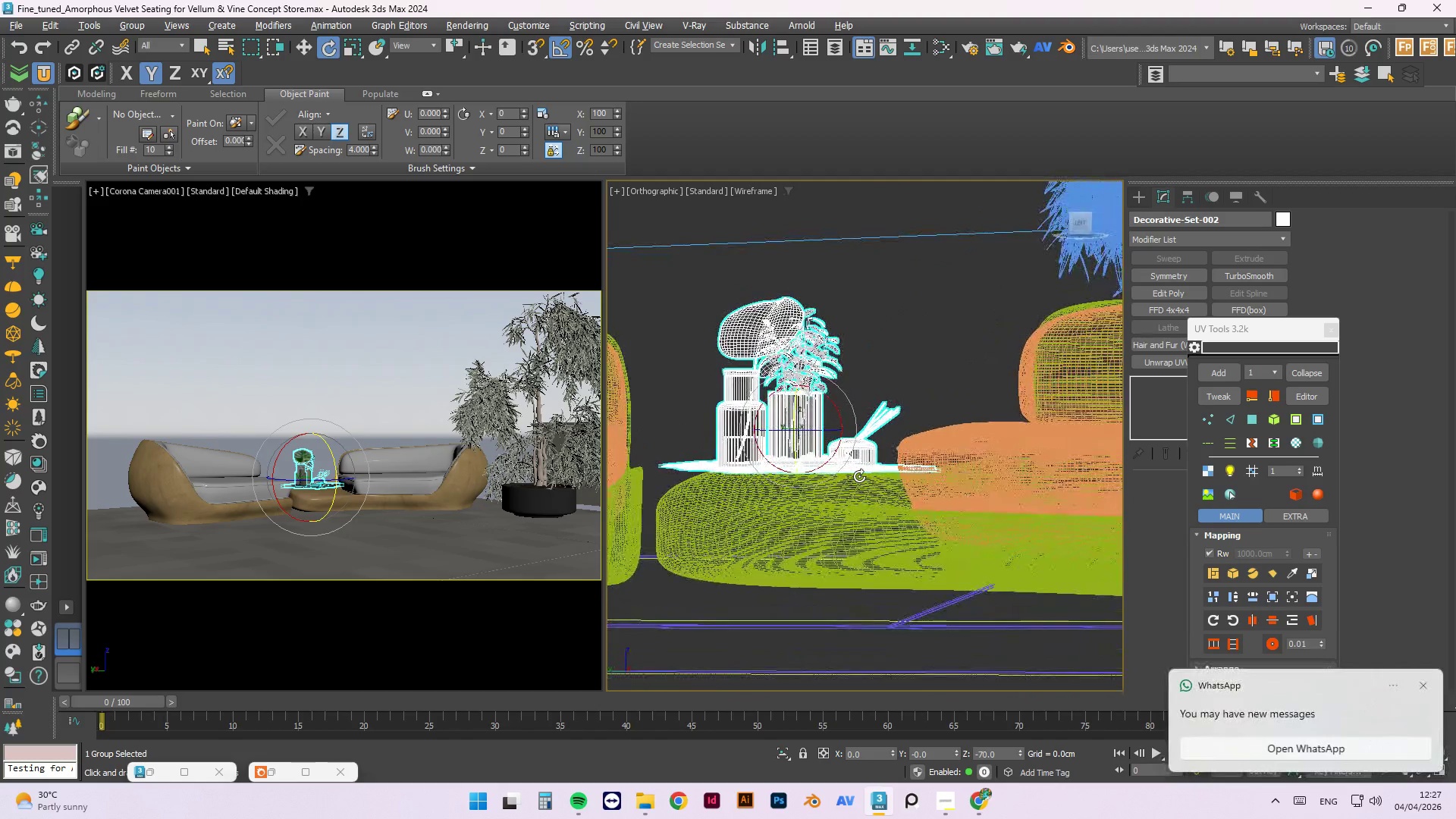 
hold_key(key=AltLeft, duration=1.53)
 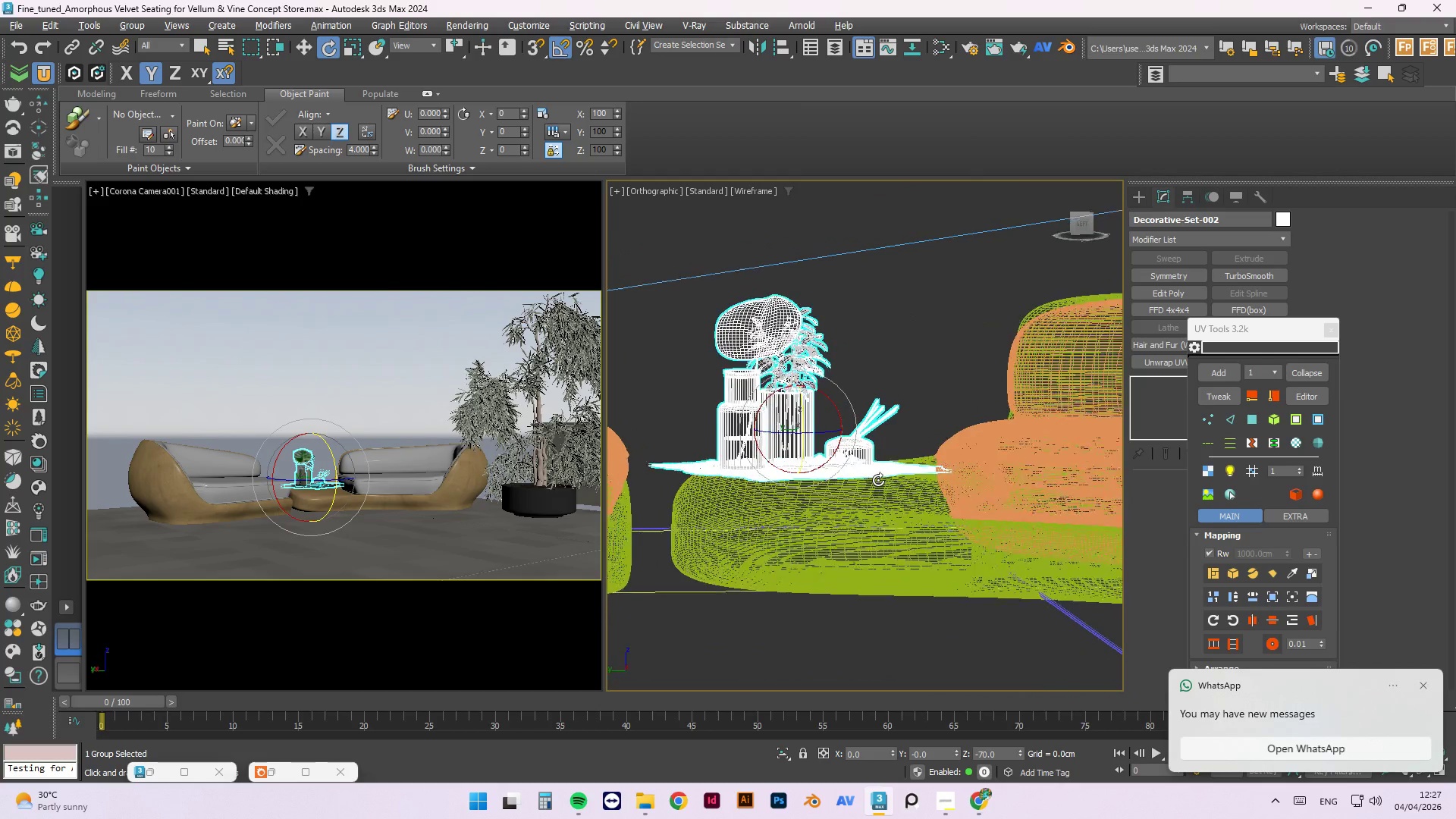 
hold_key(key=AltLeft, duration=1.51)
 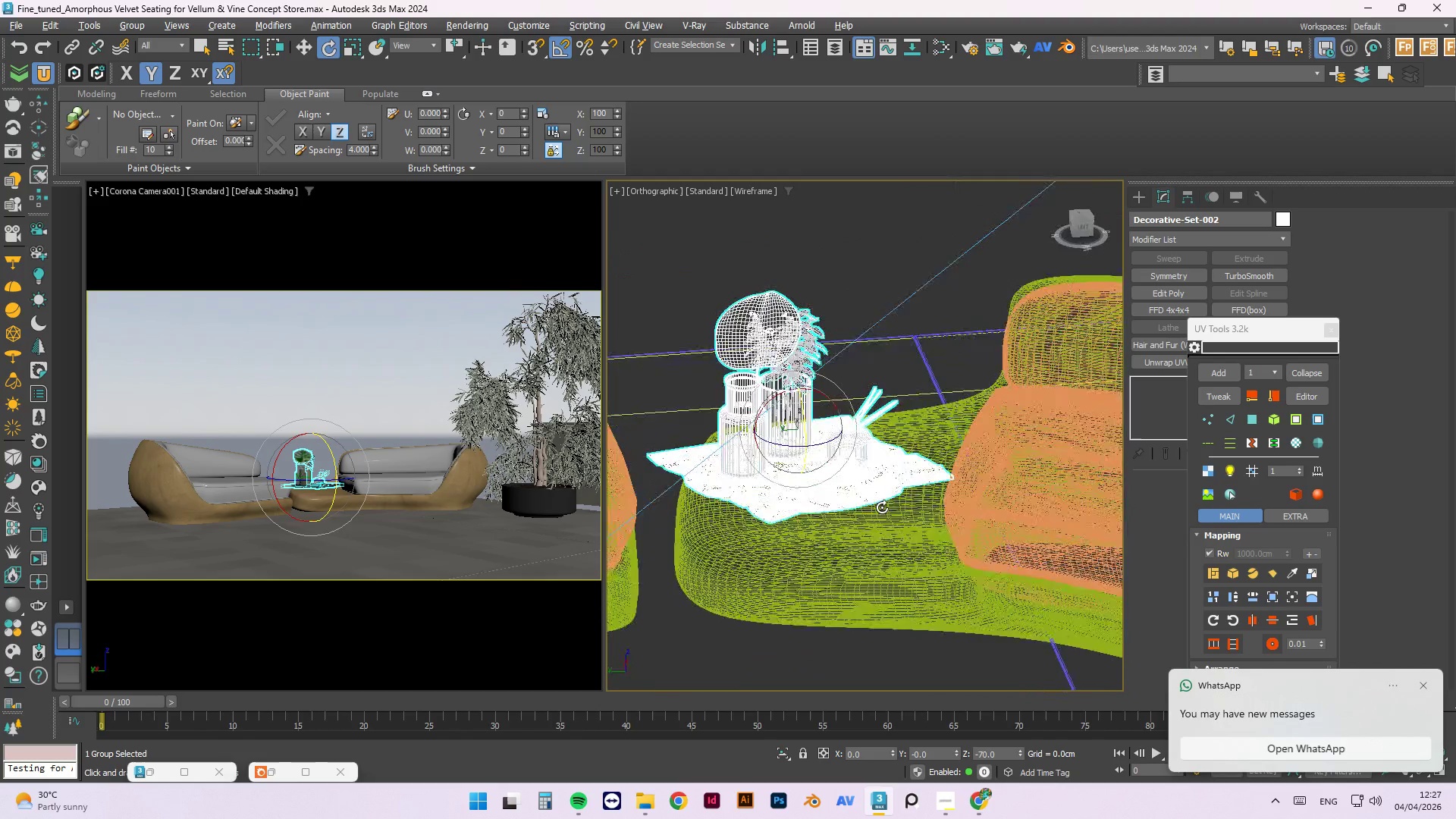 
hold_key(key=AltLeft, duration=0.86)
 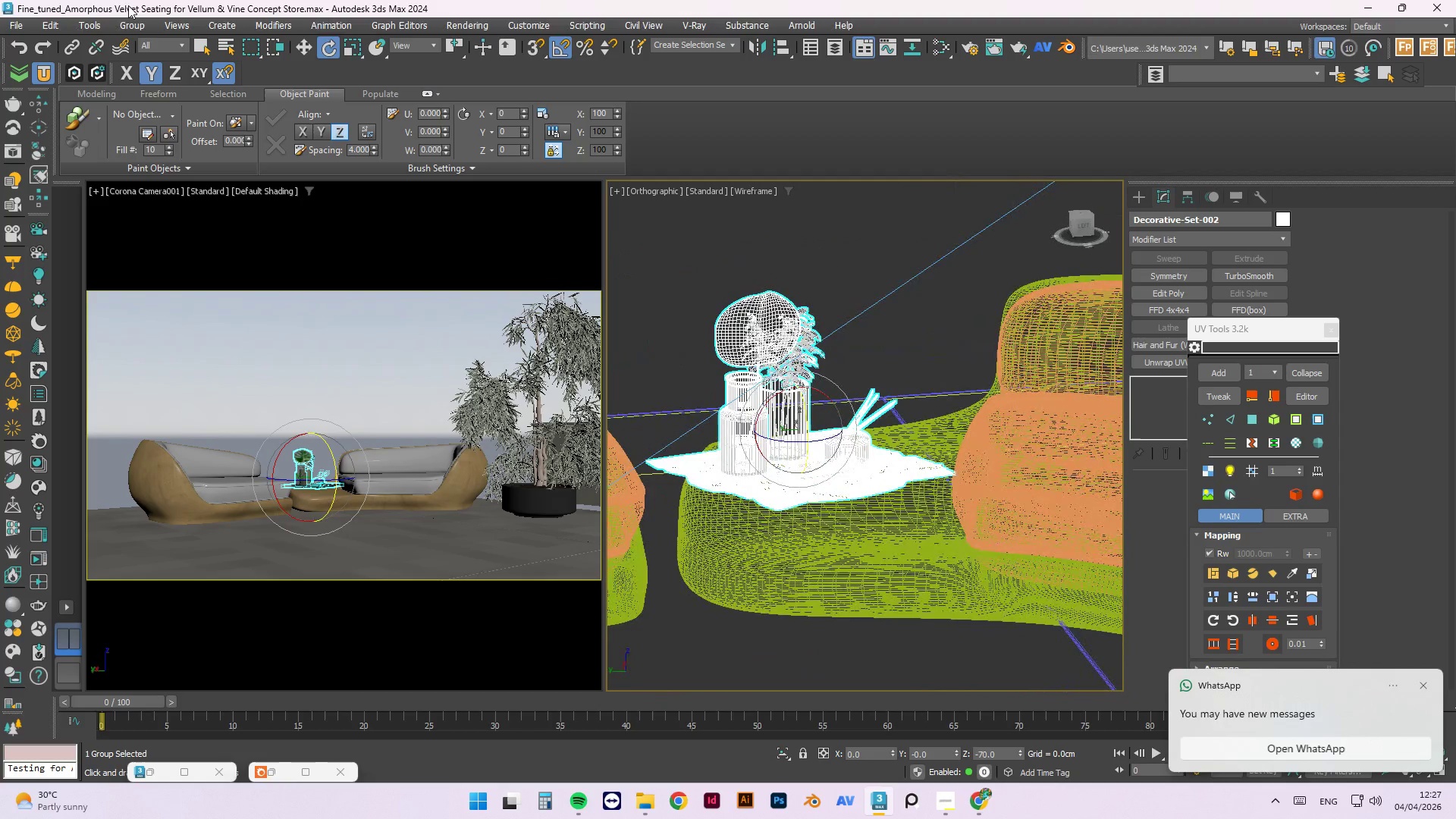 
left_click([143, 24])
 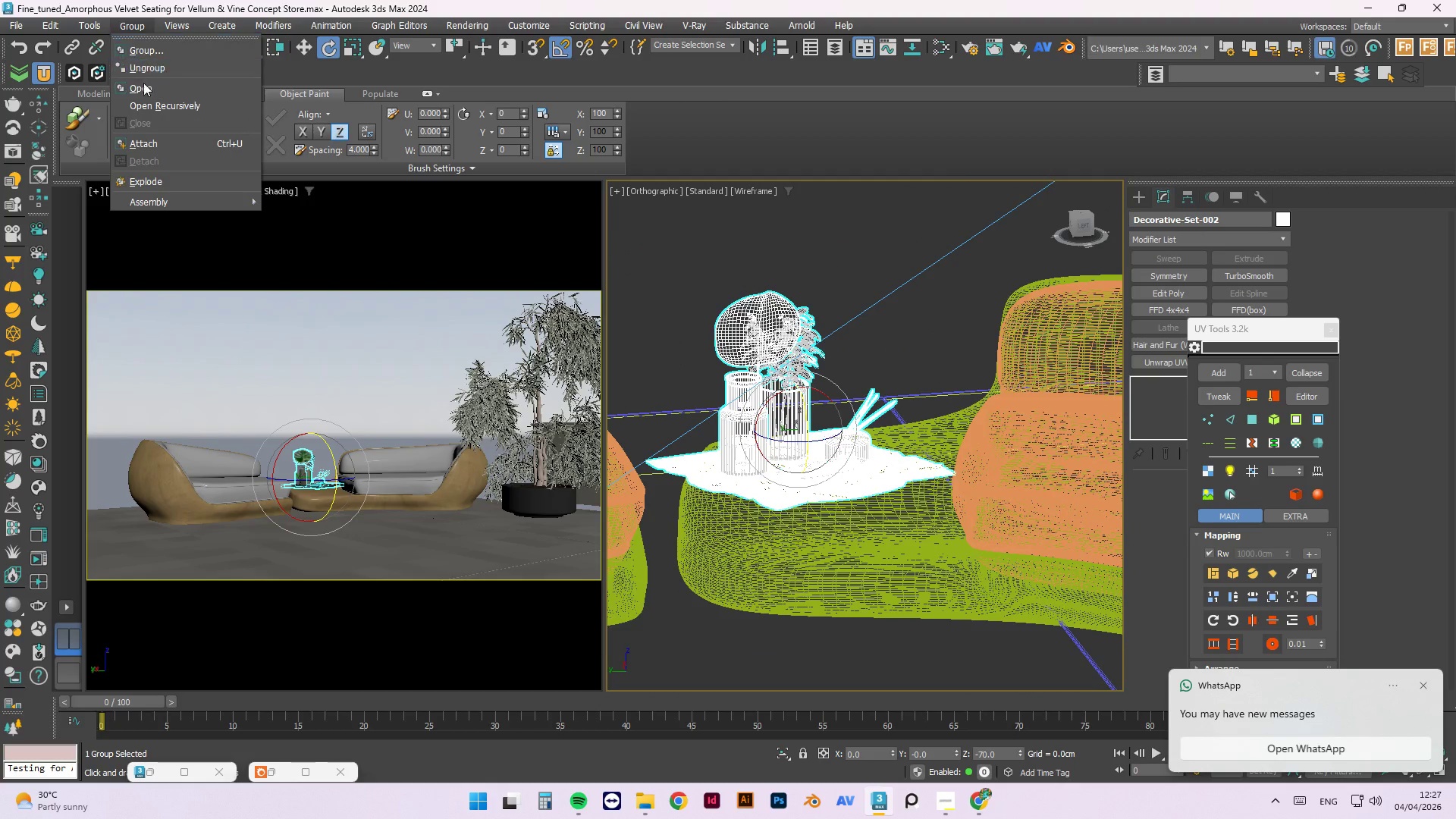 
left_click([146, 89])
 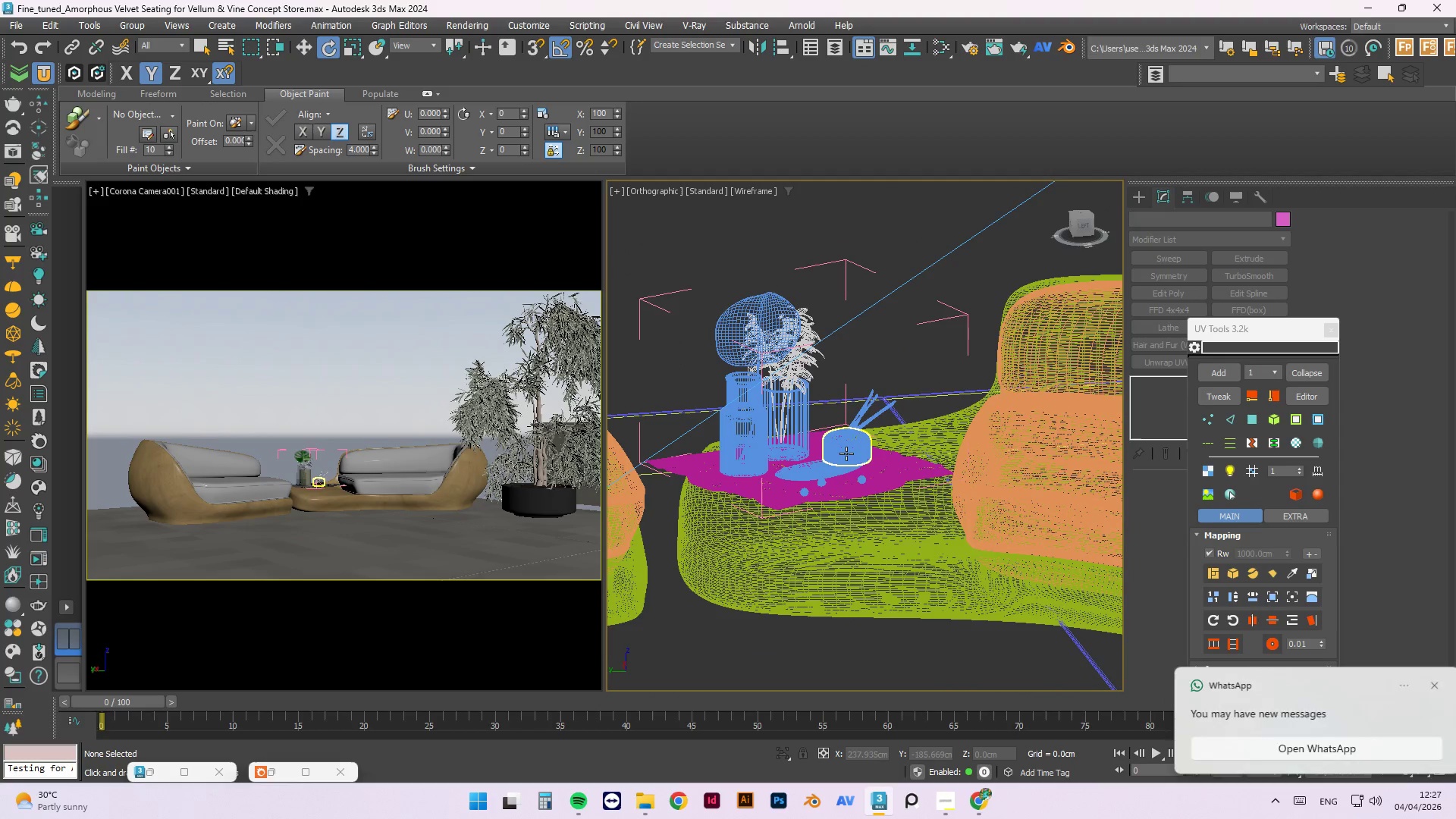 
left_click([844, 458])
 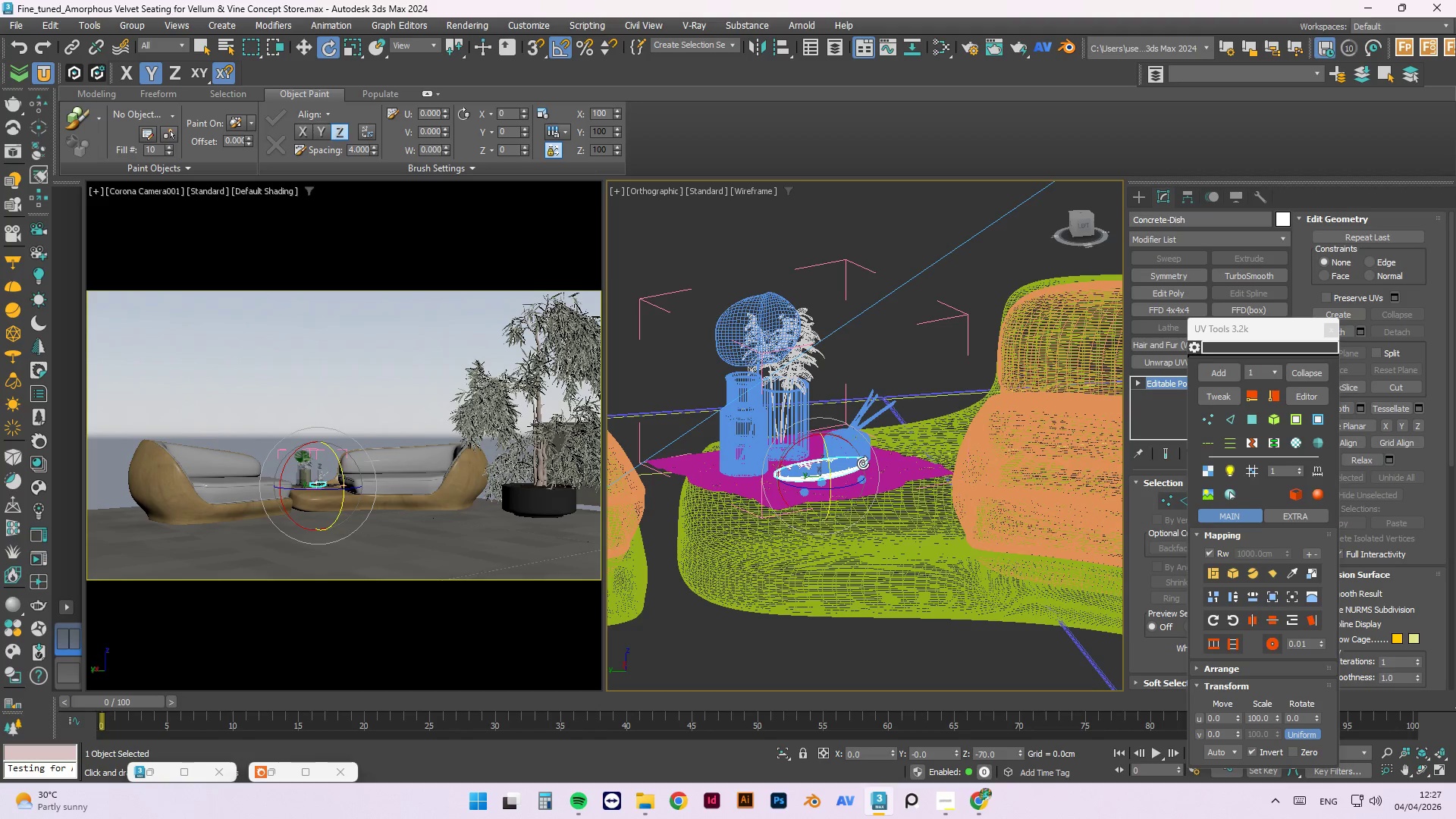 
key(Delete)
 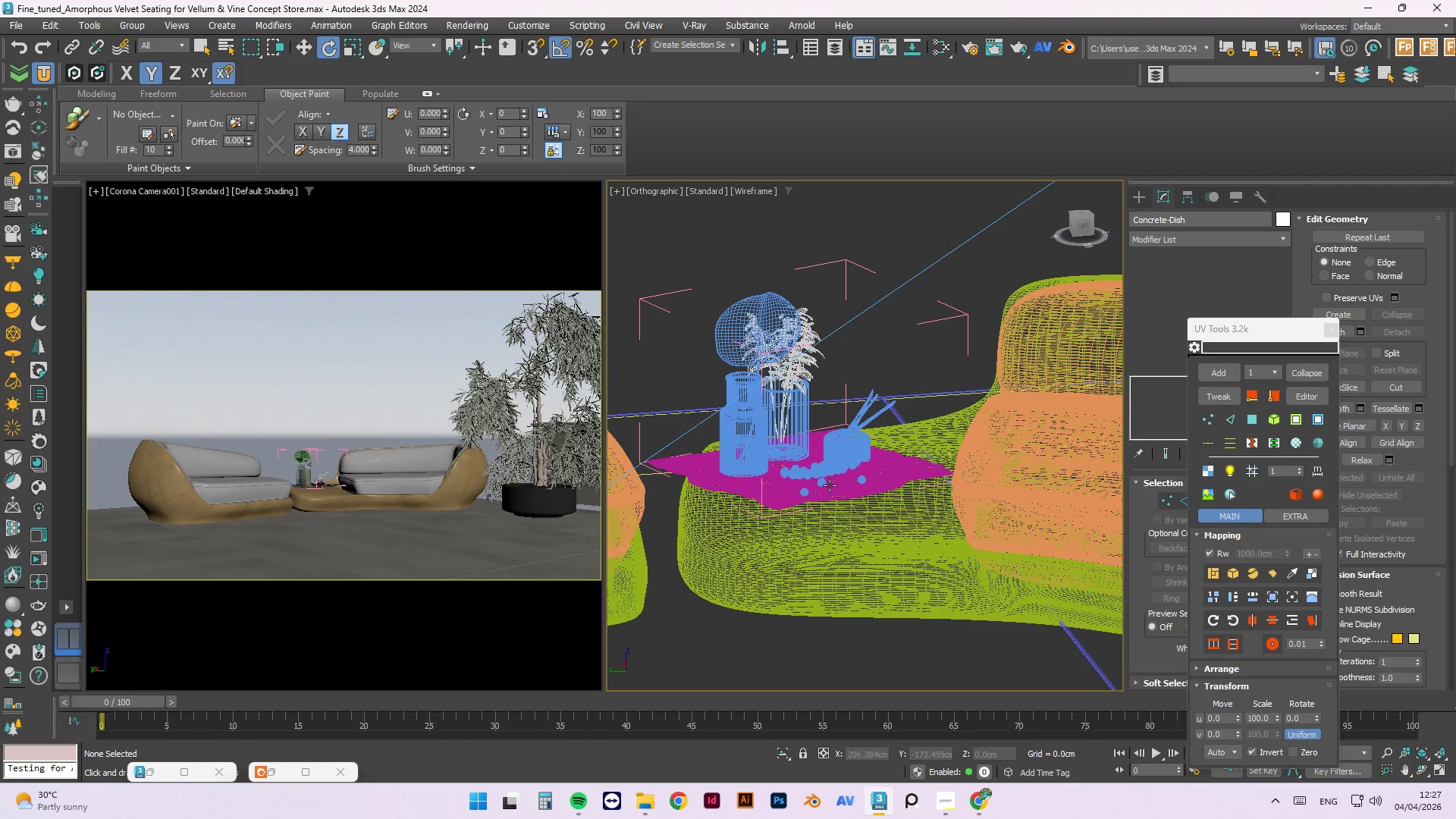 
left_click([827, 465])
 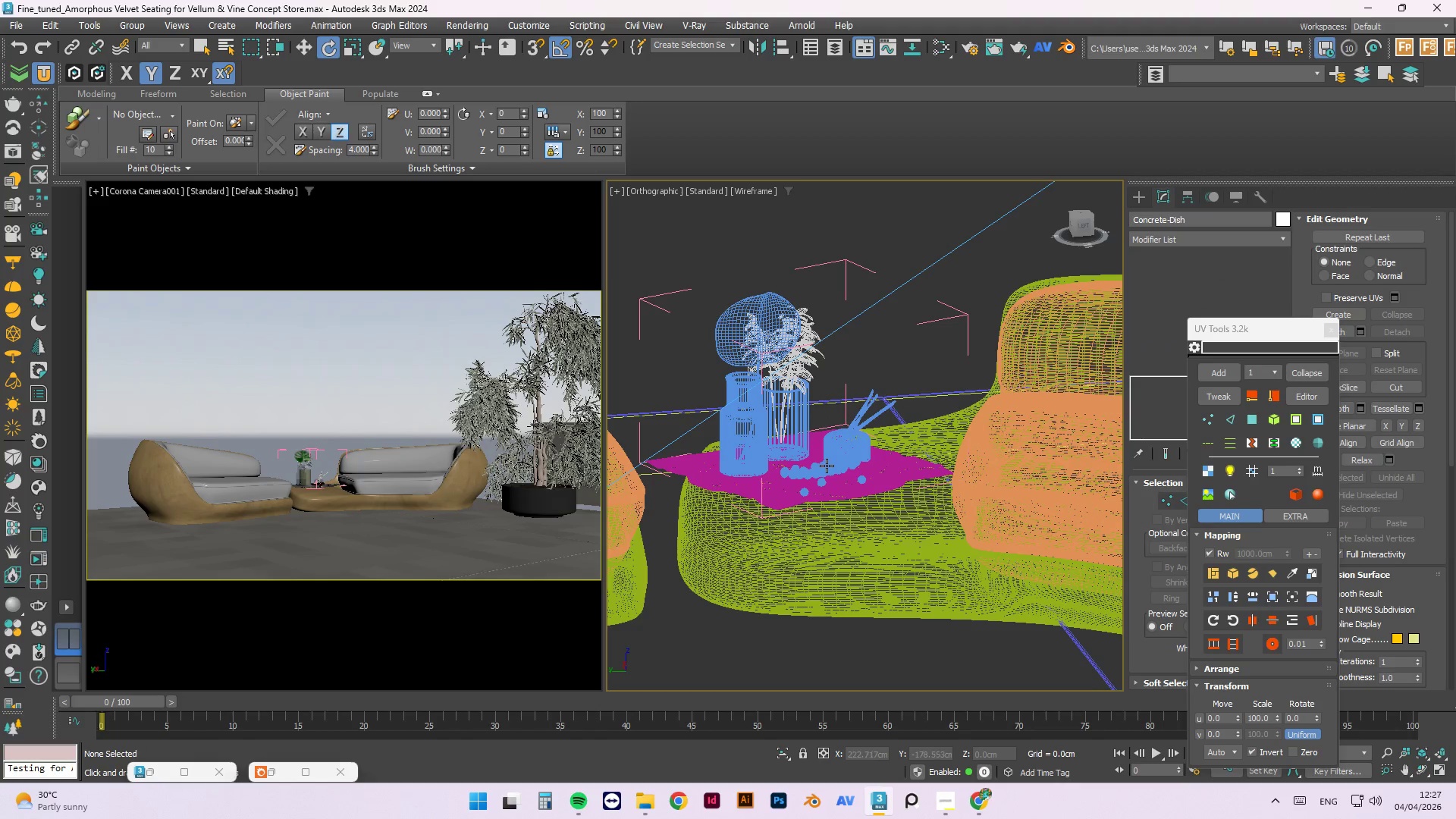 
key(Delete)
 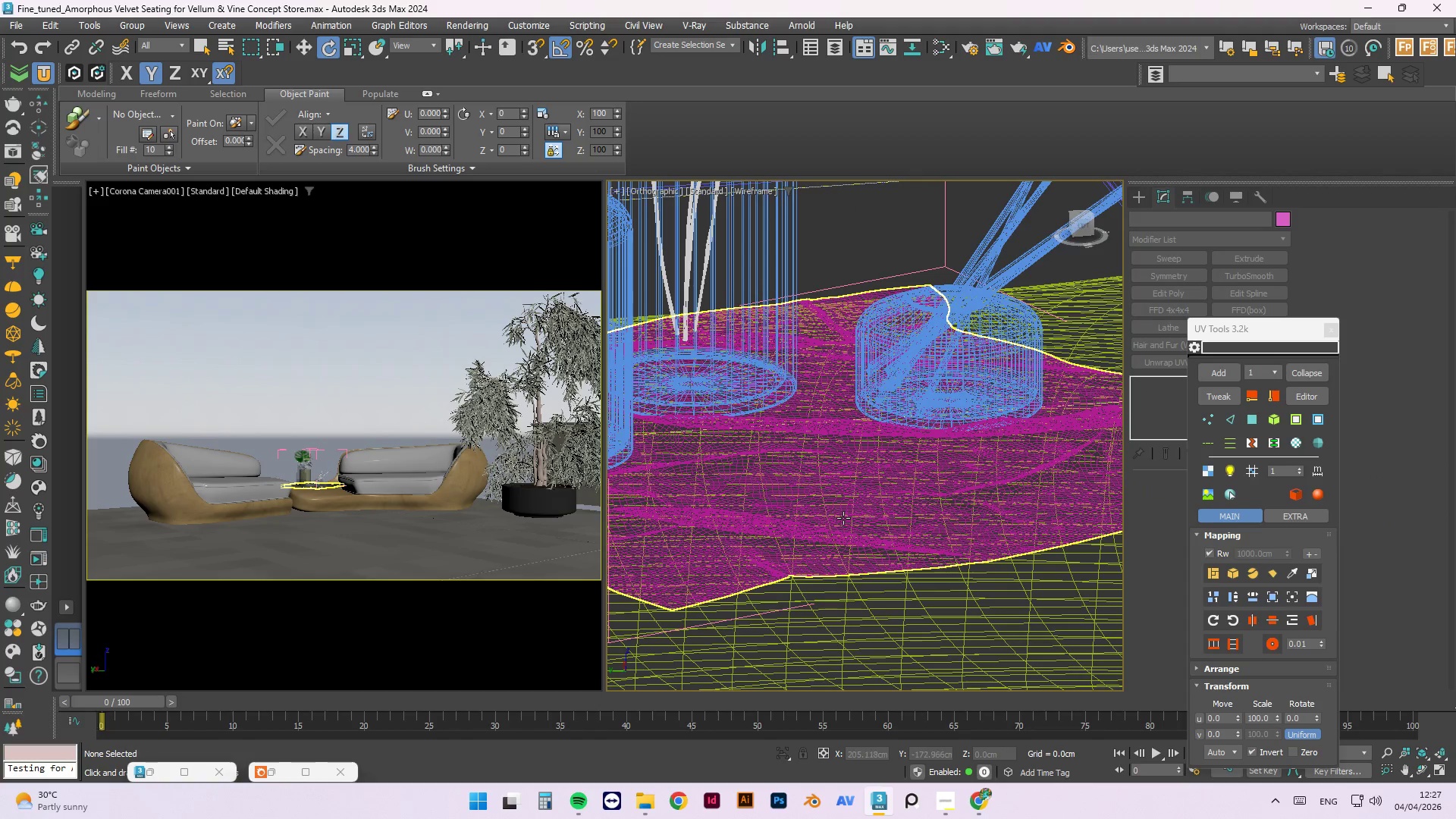 
scroll: coordinate [811, 476], scroll_direction: up, amount: 7.0
 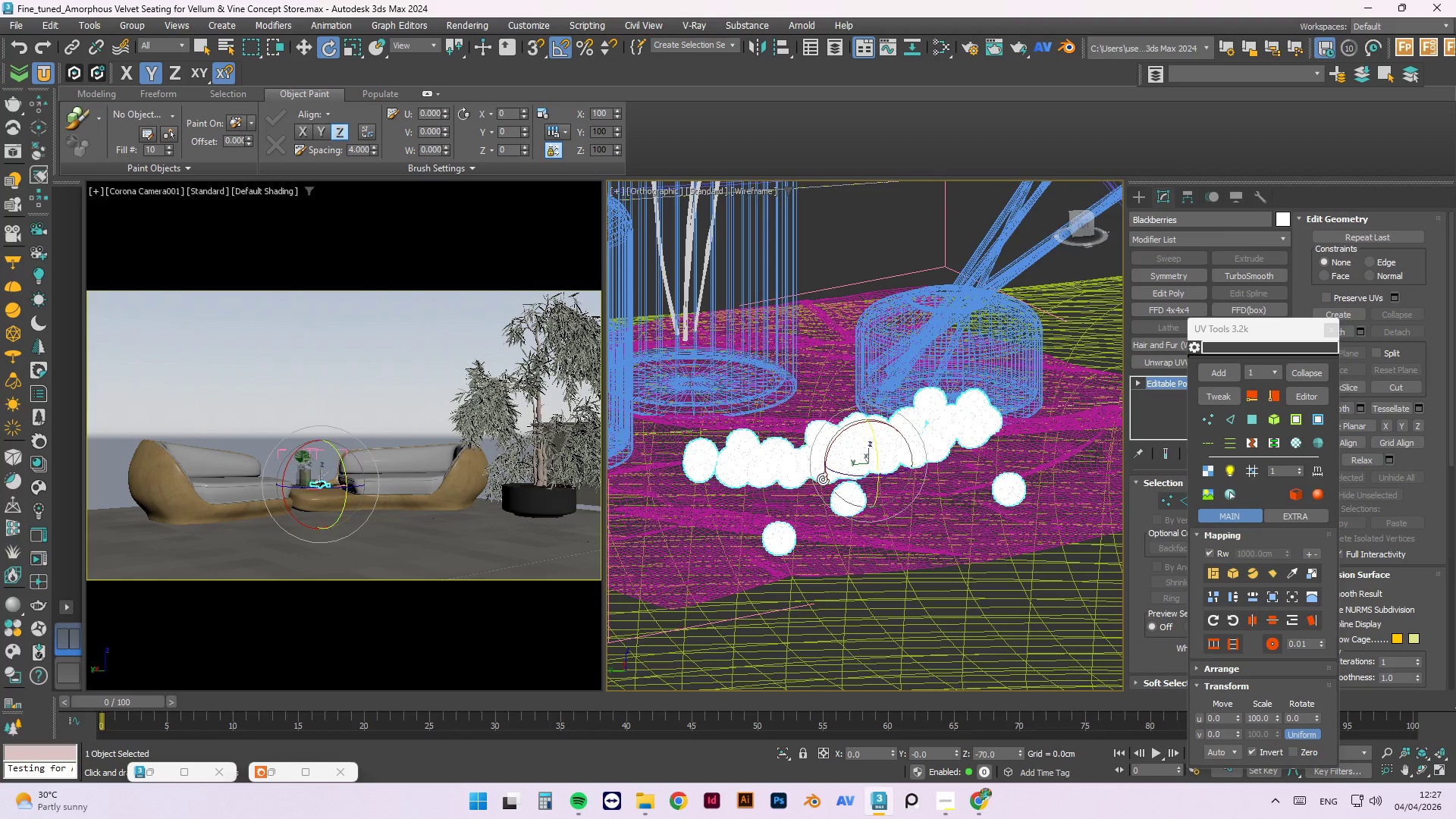 
left_click([843, 518])
 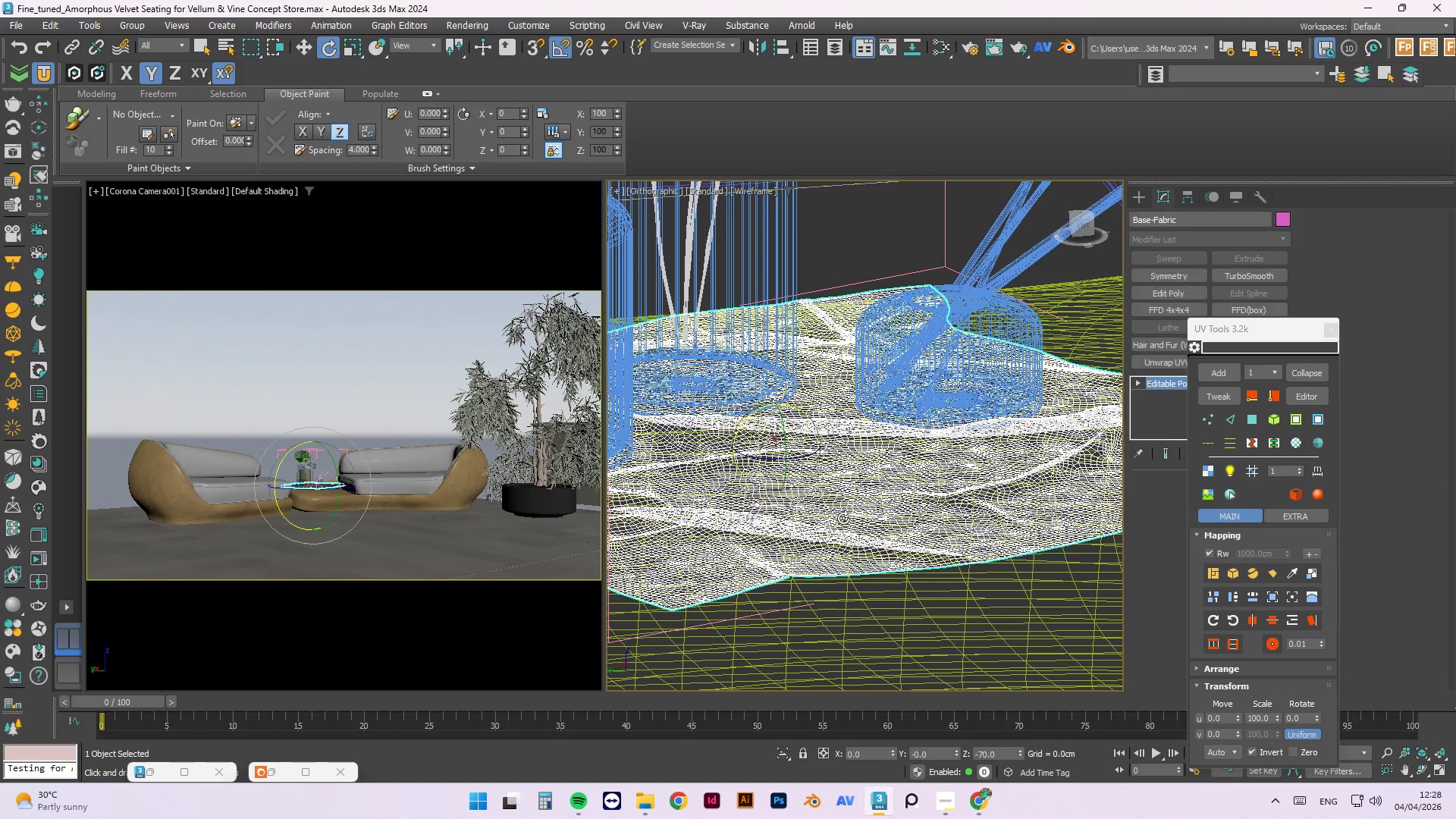 
key(Delete)
 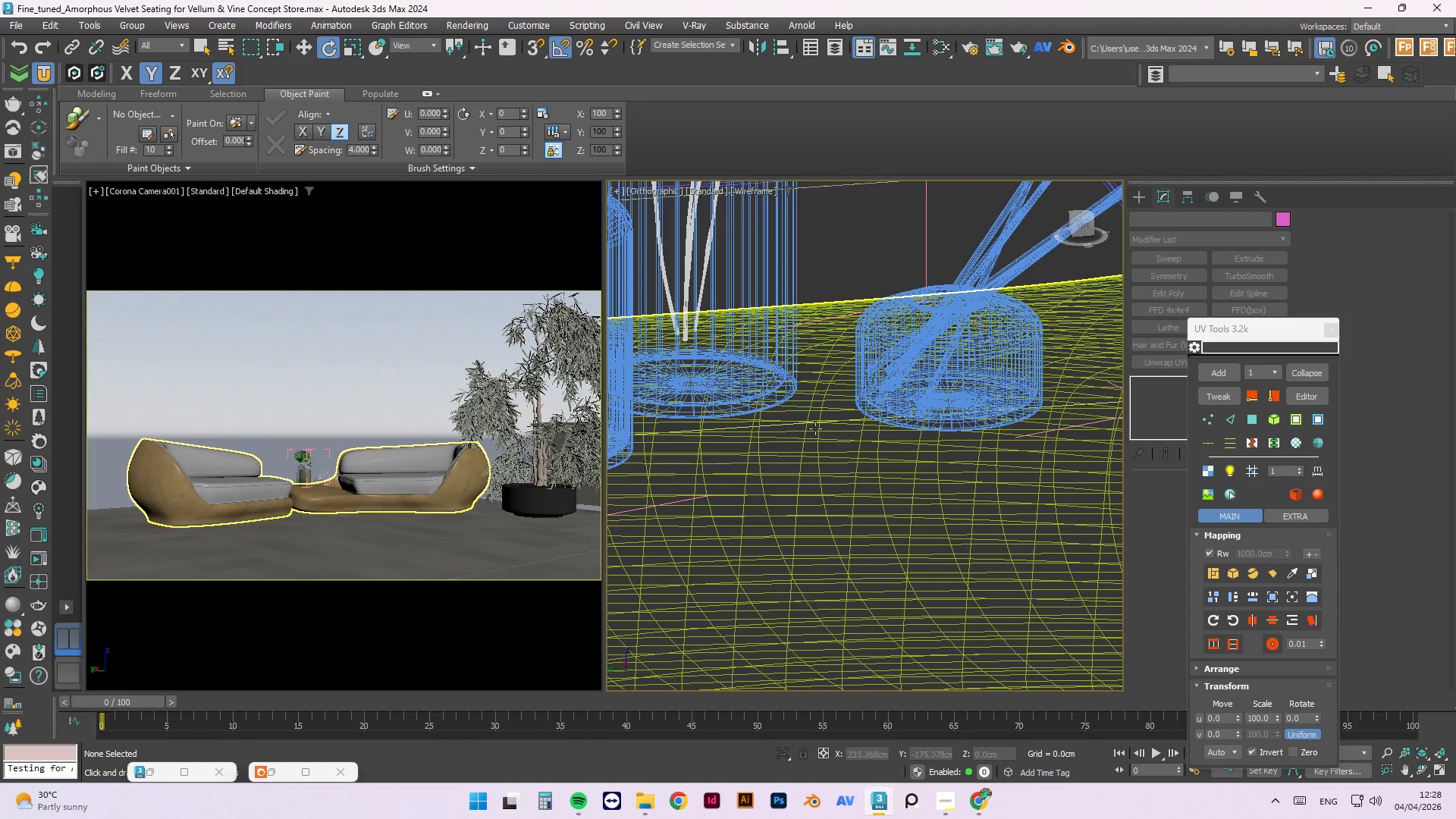 
scroll: coordinate [830, 416], scroll_direction: down, amount: 4.0
 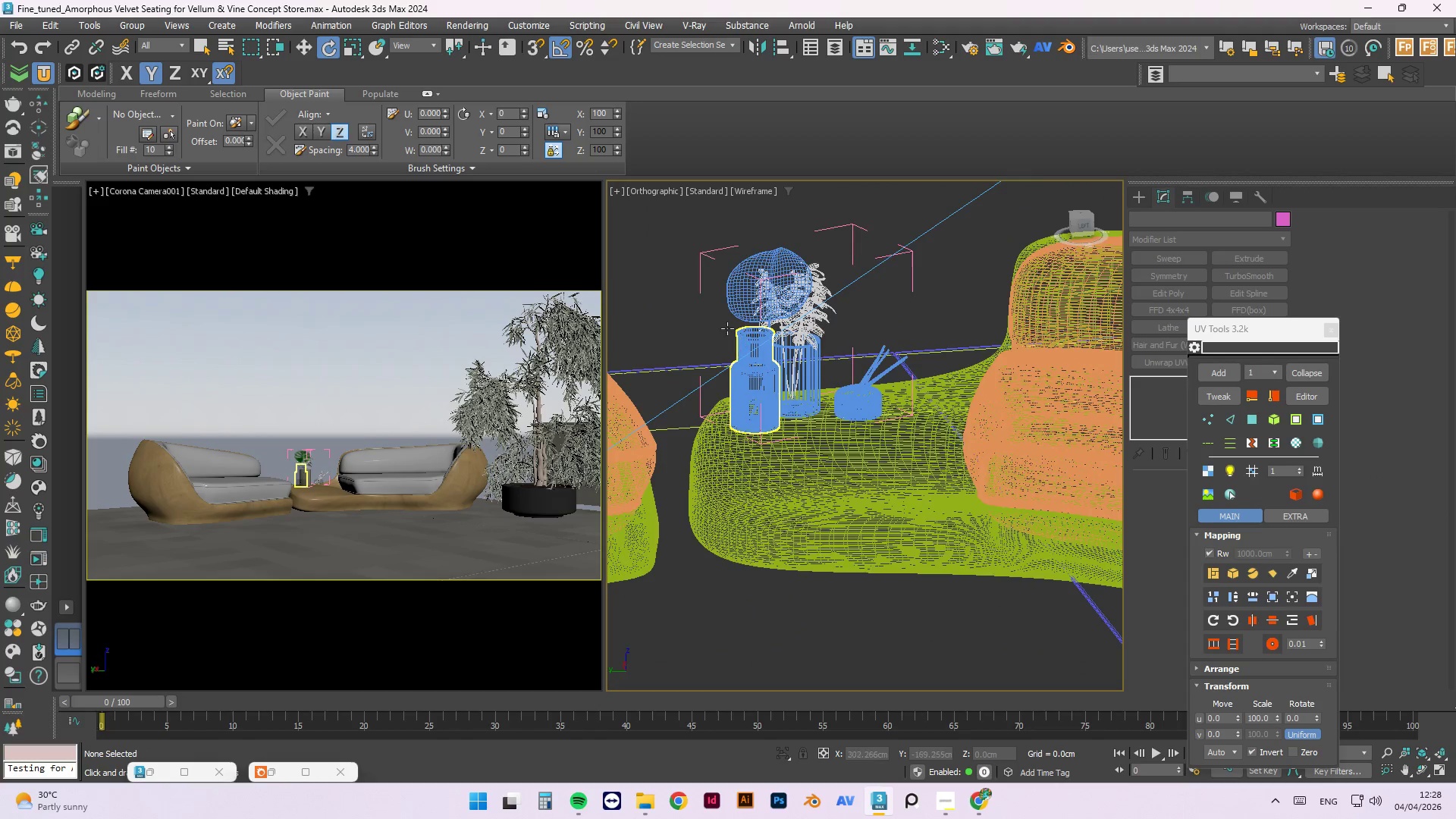 
scroll: coordinate [733, 325], scroll_direction: up, amount: 2.0
 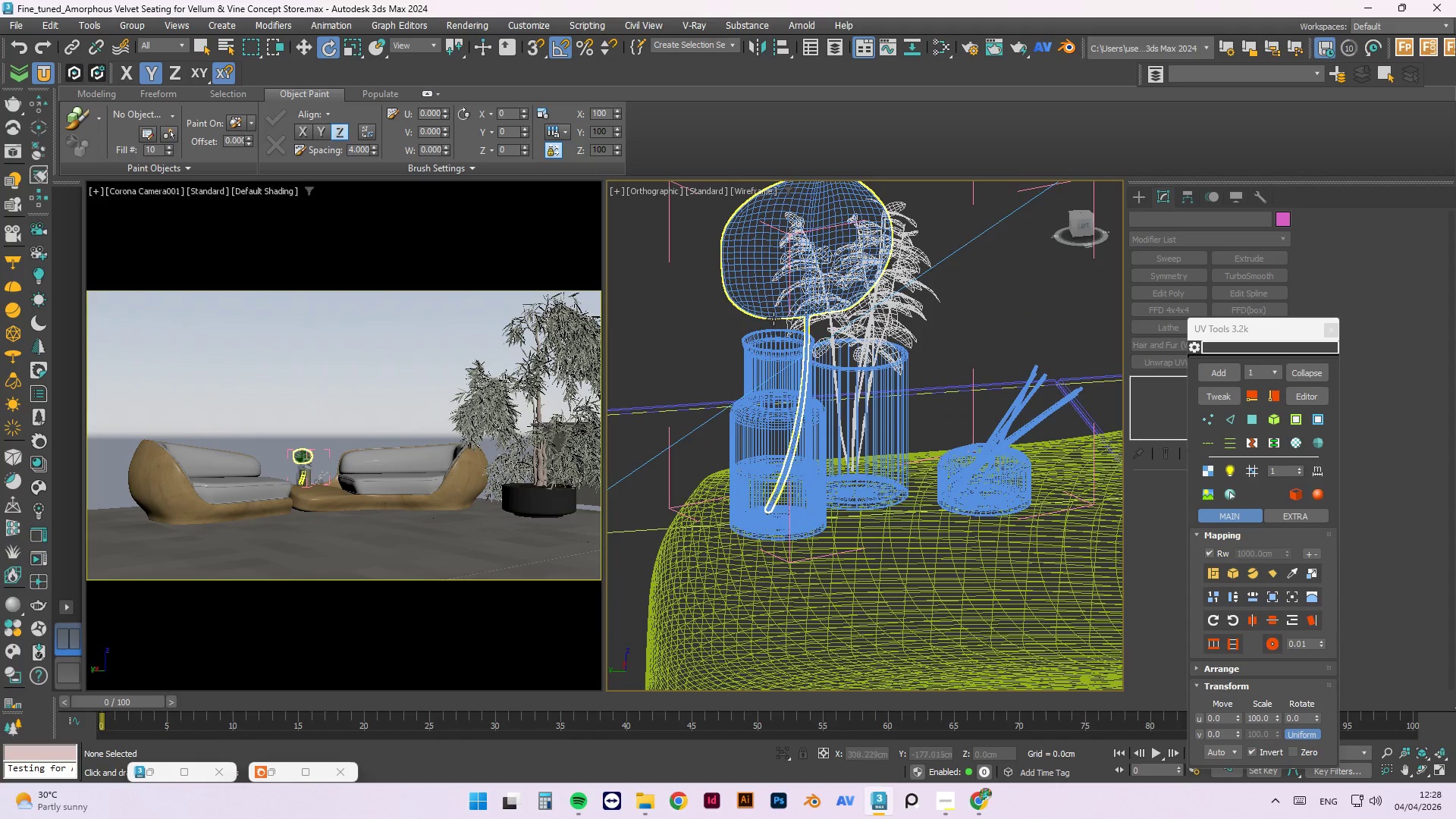 
left_click([761, 358])
 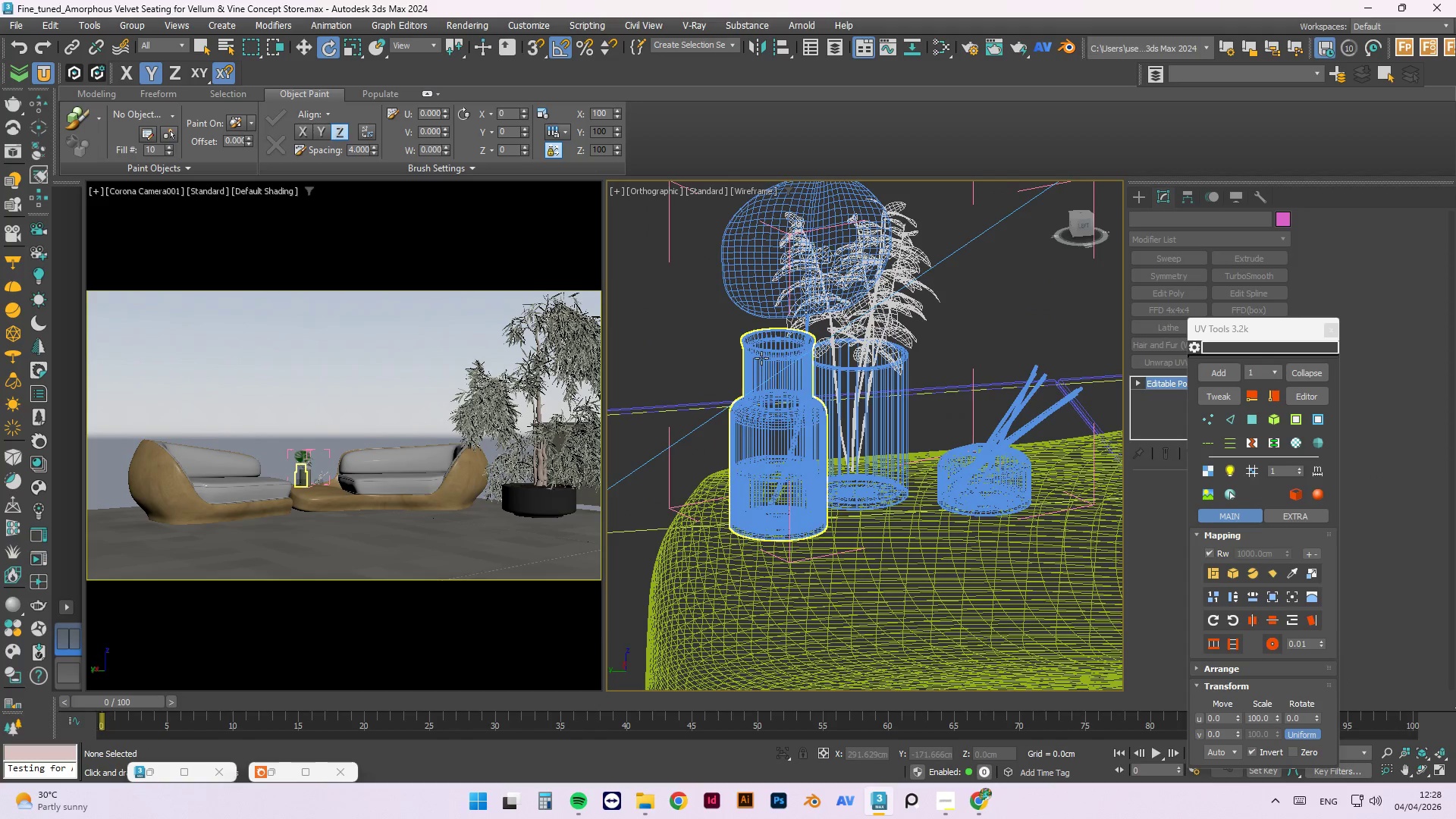 
key(Delete)
 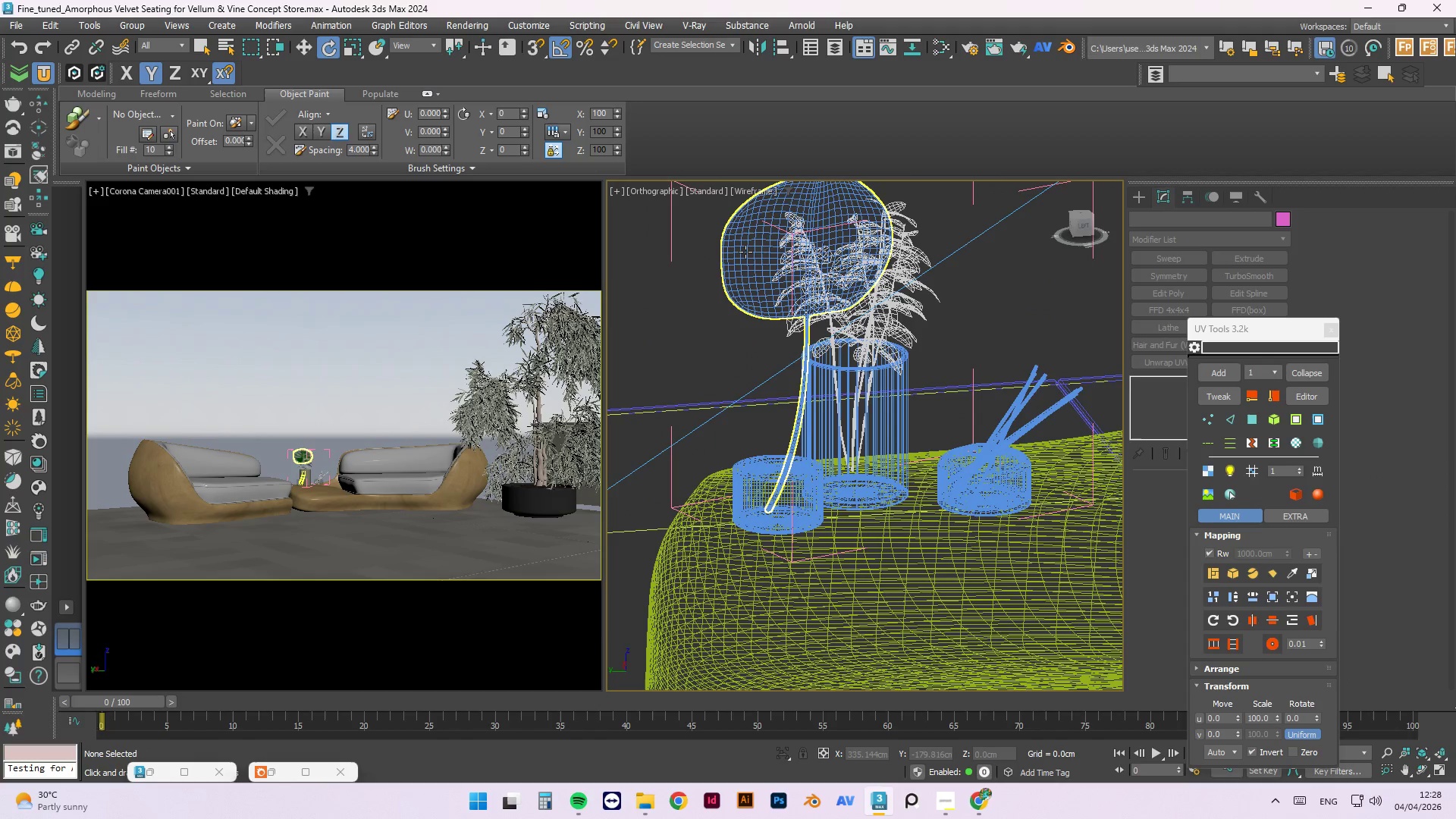 
left_click([745, 252])
 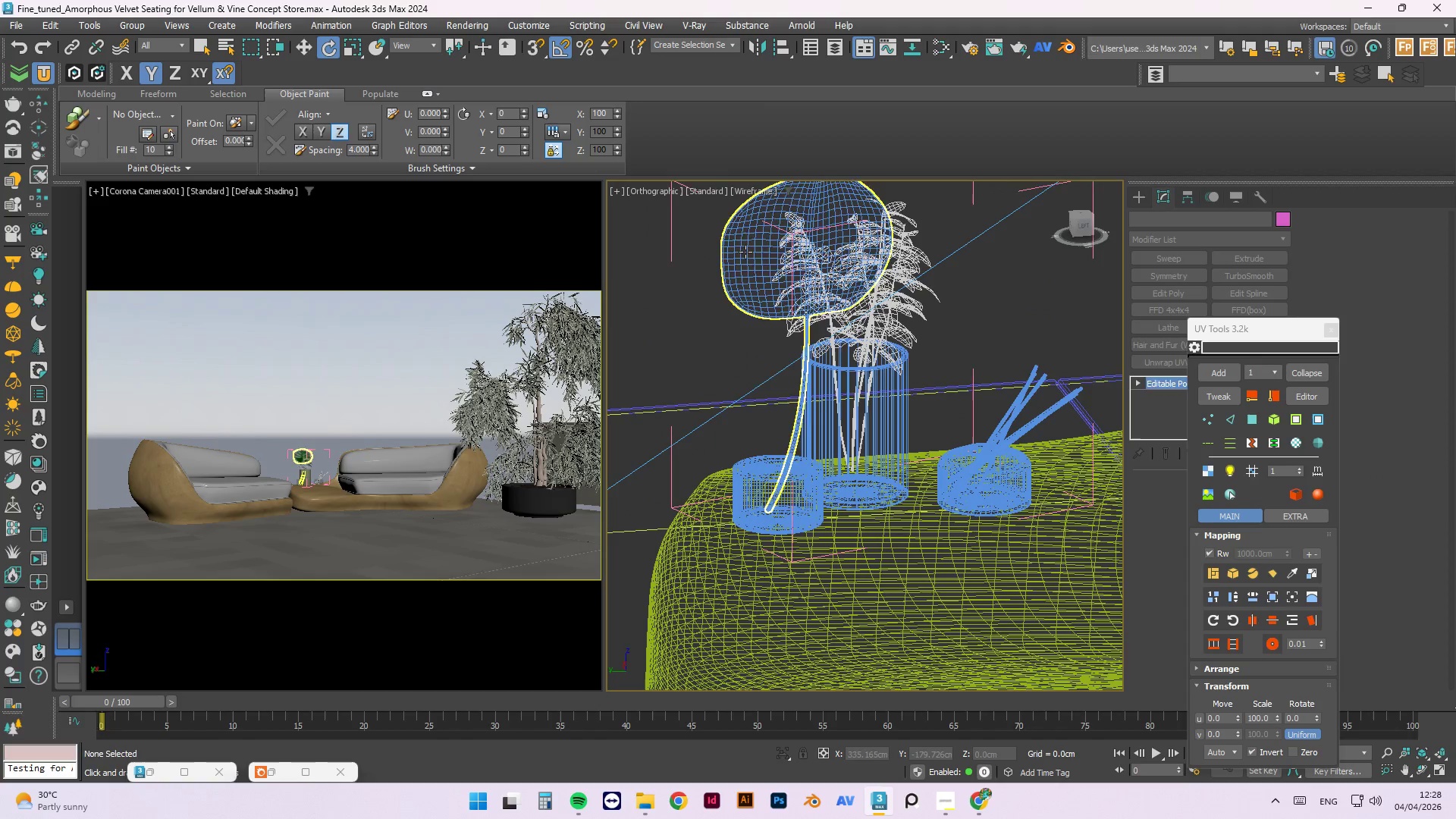 
key(Delete)
 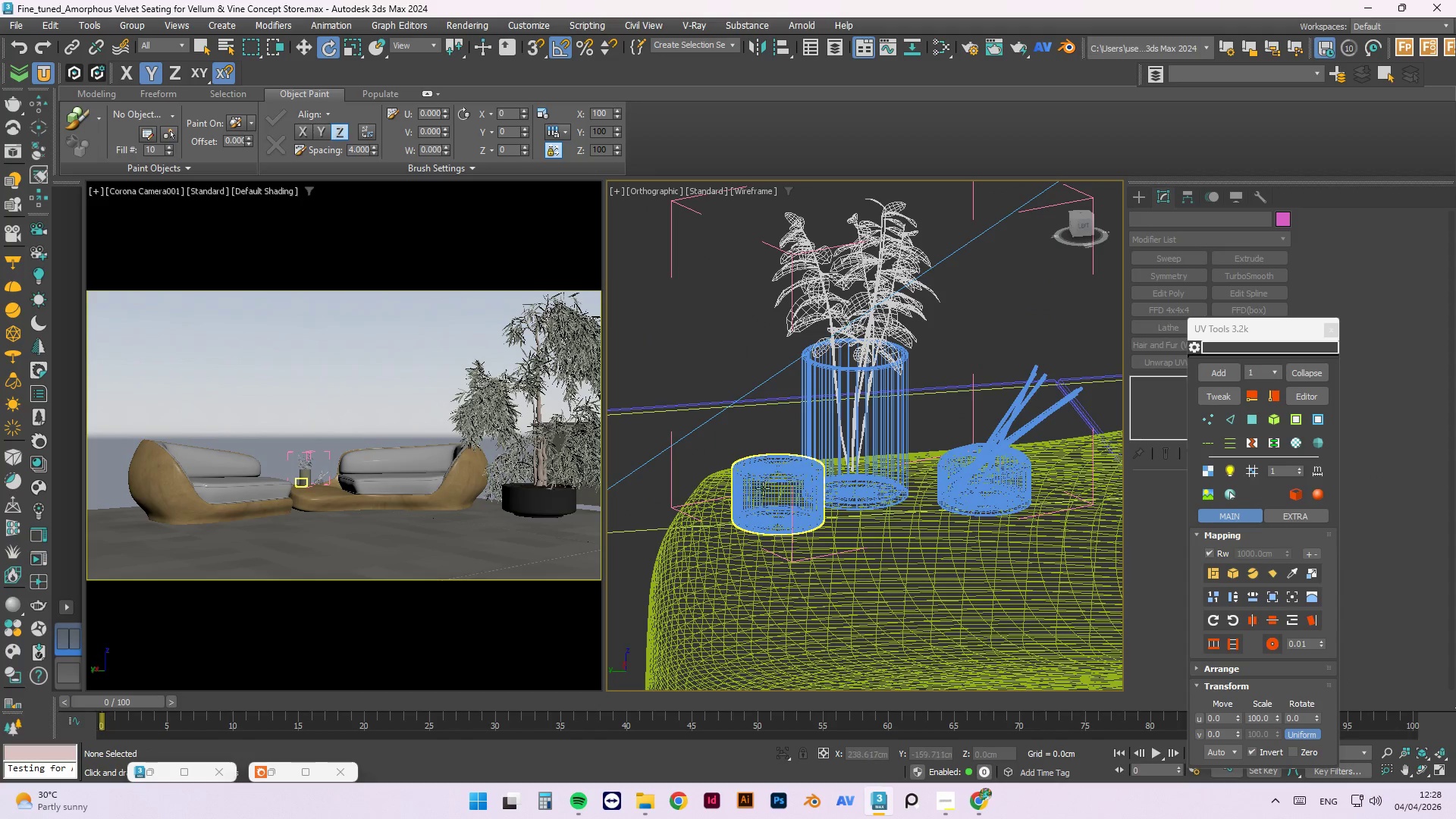 
left_click([763, 488])
 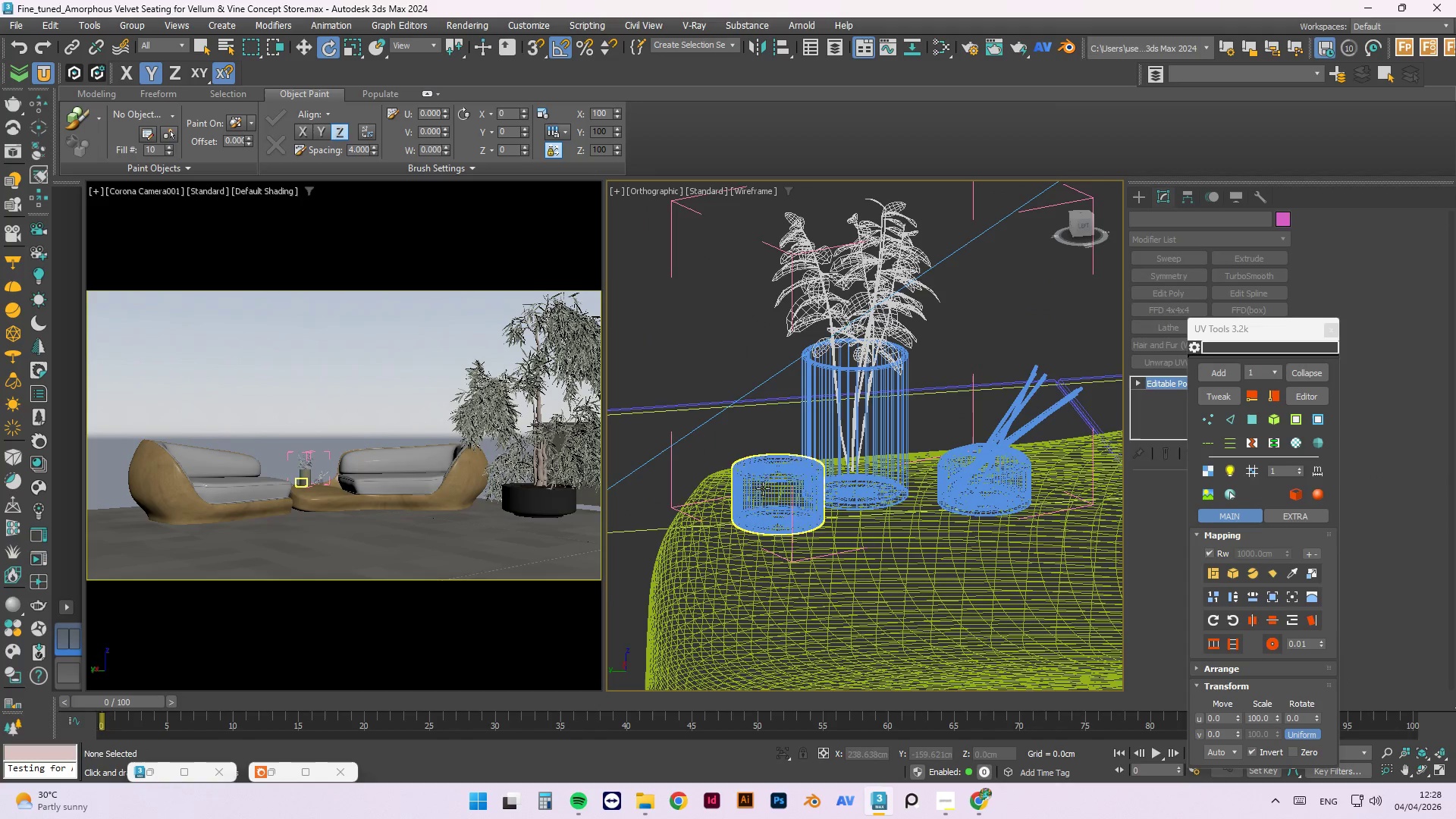 
key(Delete)
 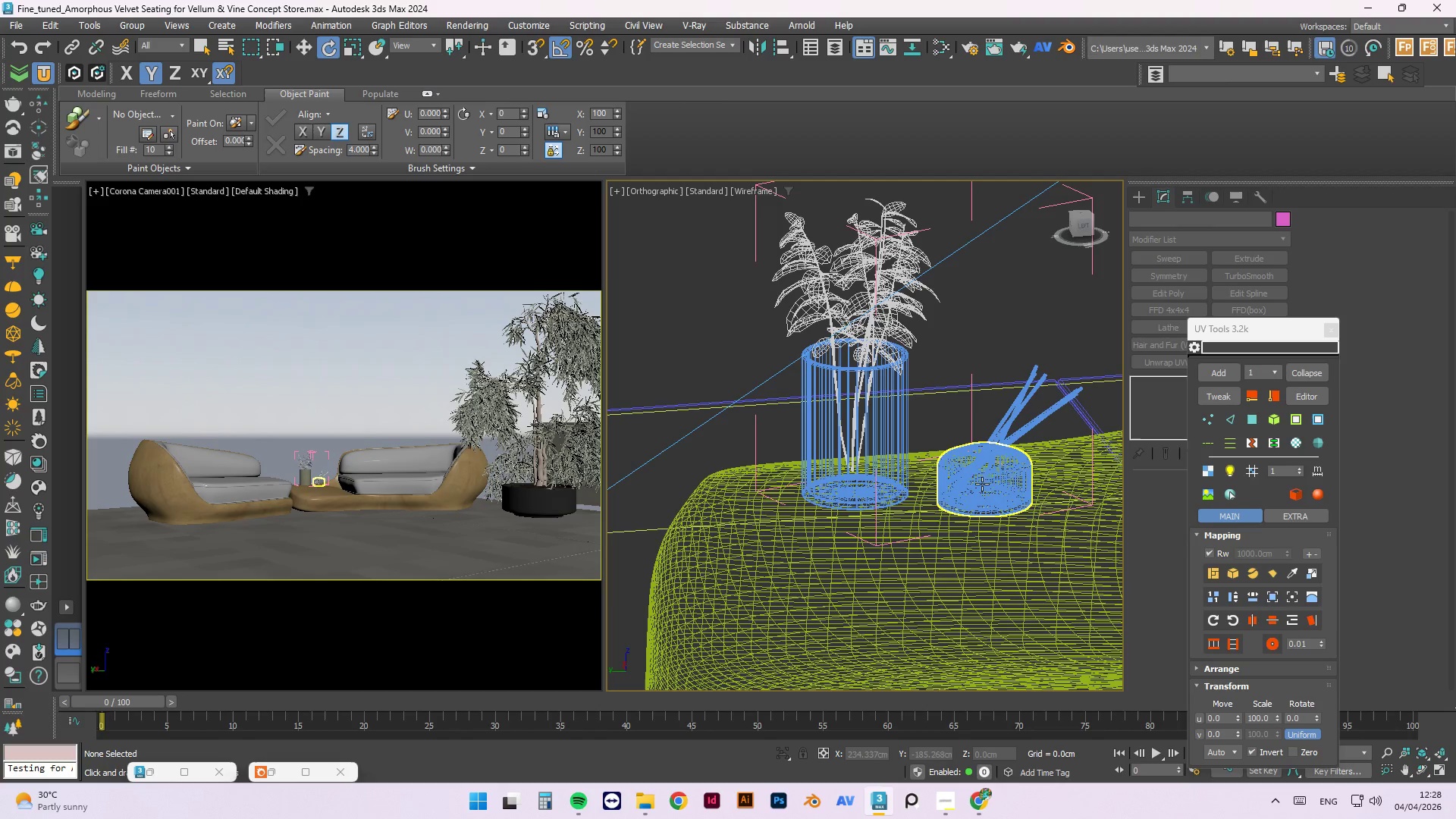 
left_click([1010, 482])
 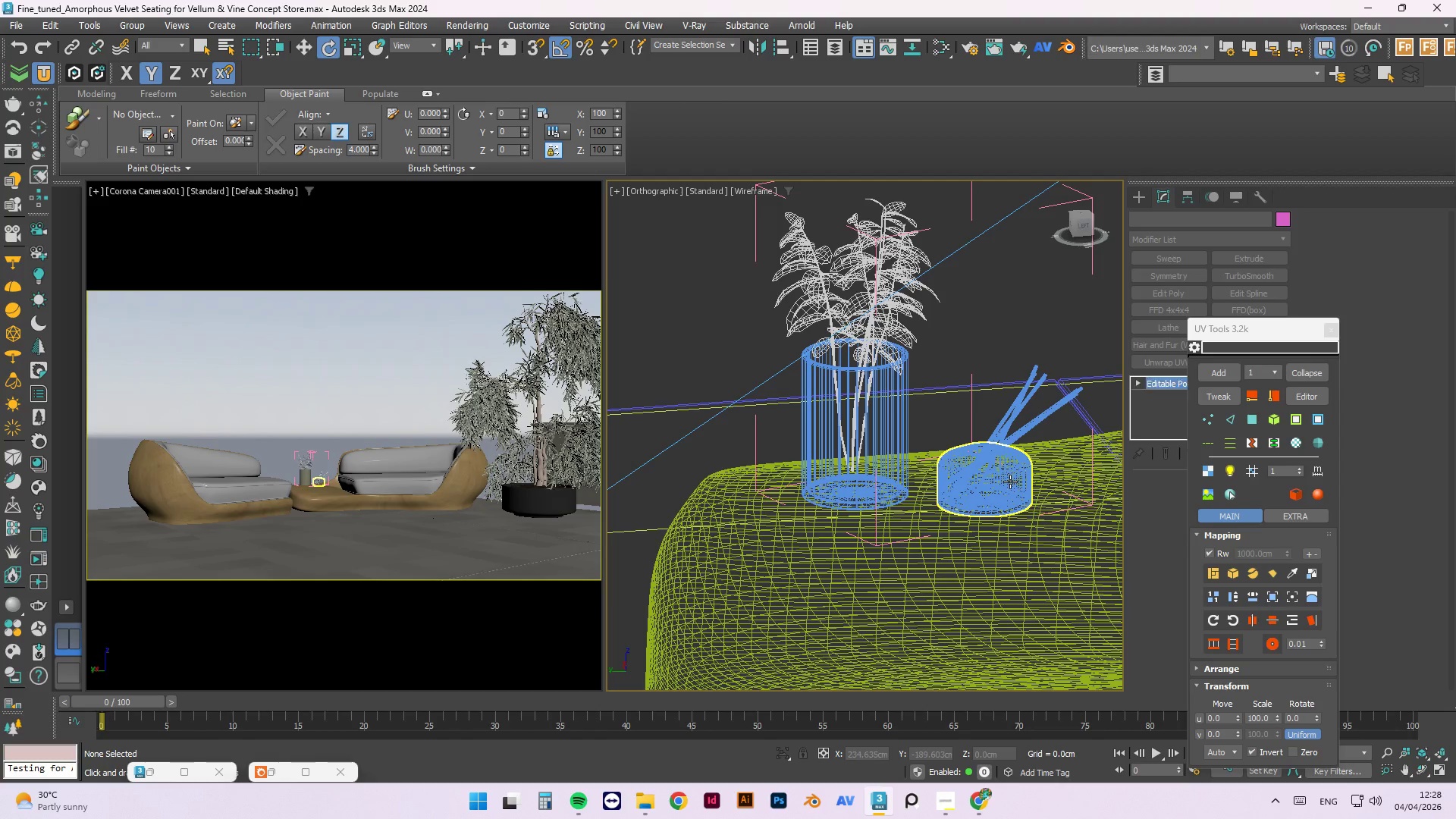 
key(Delete)
 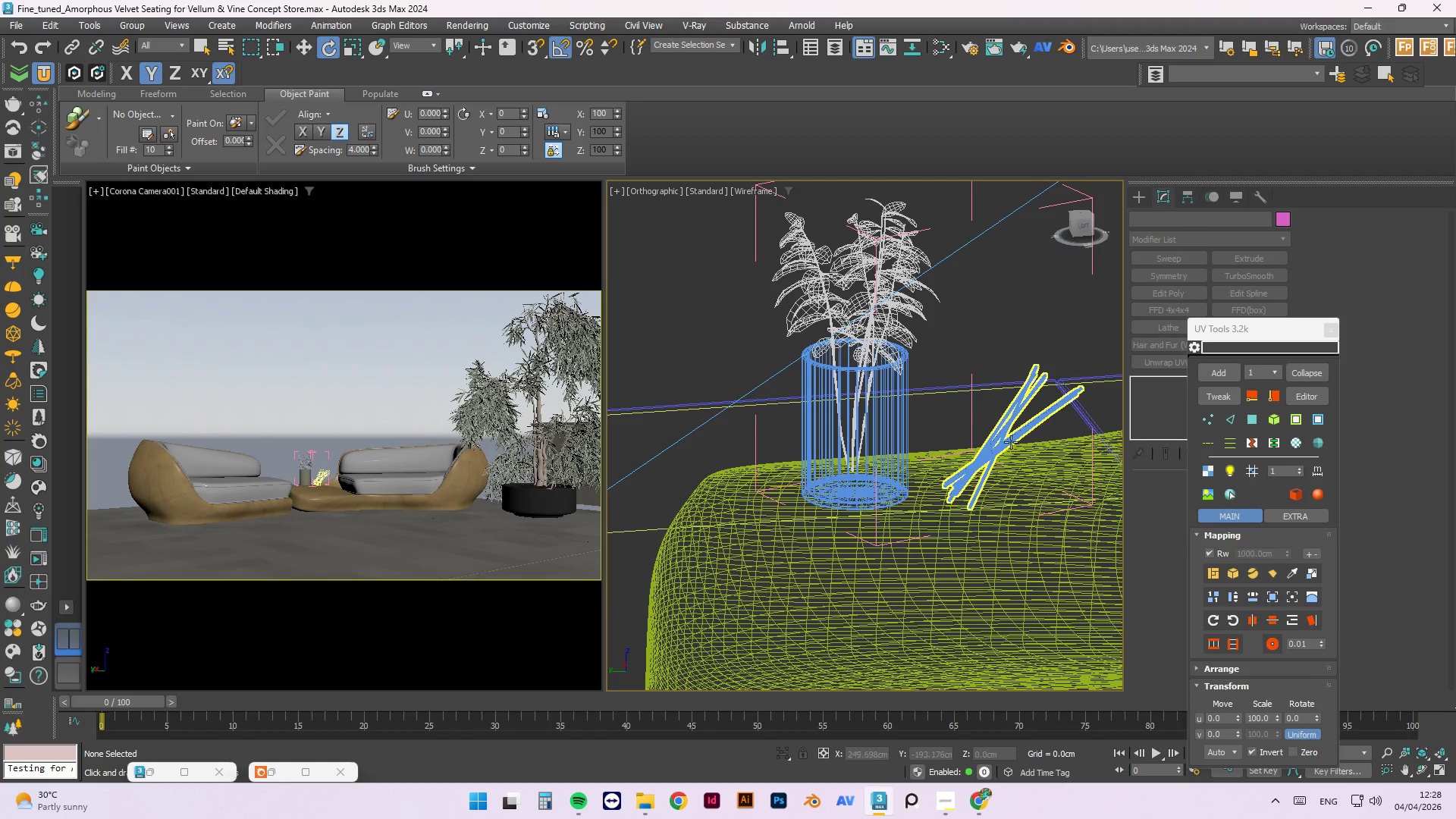 
left_click([1012, 440])
 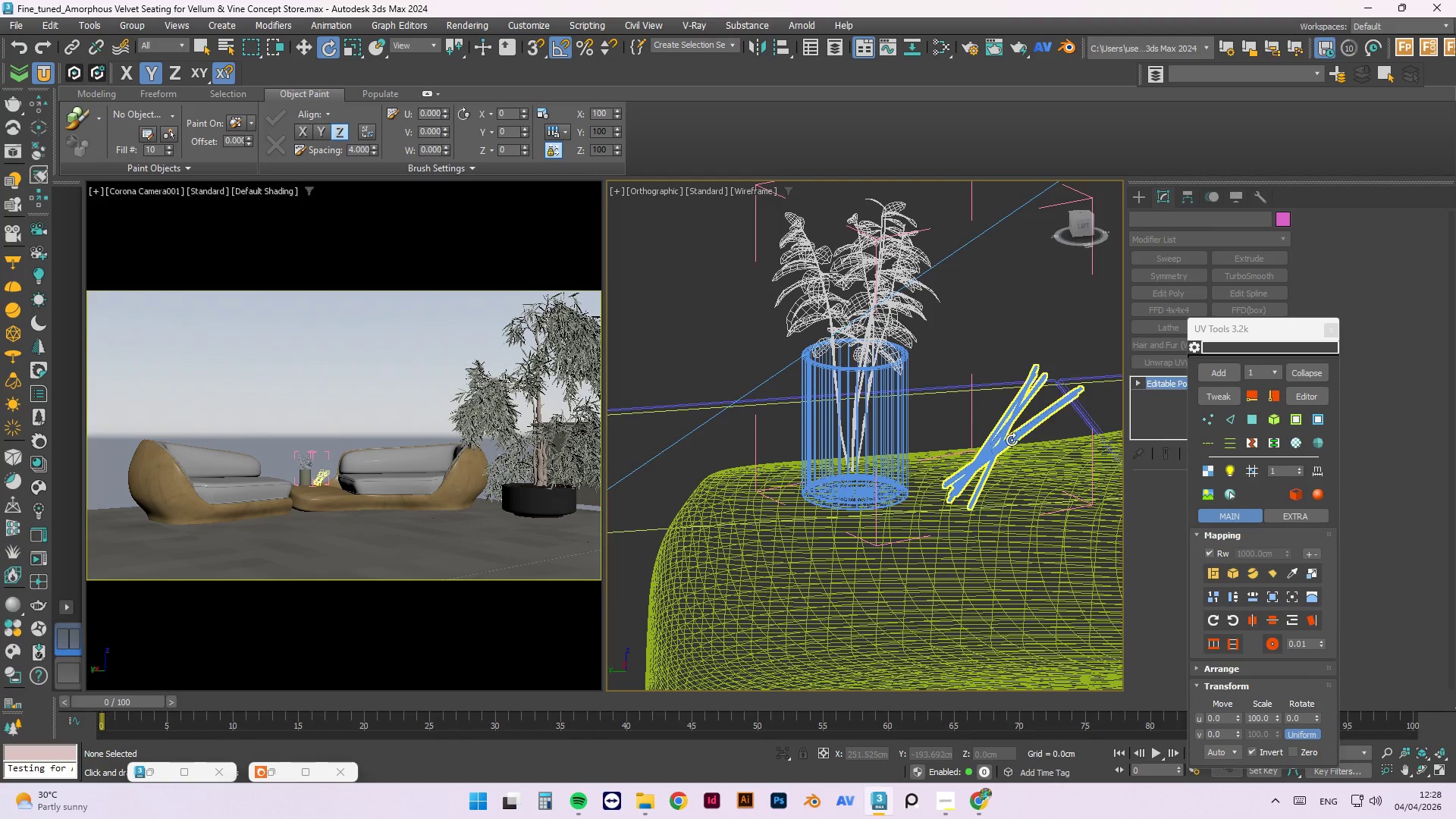 
key(Delete)
 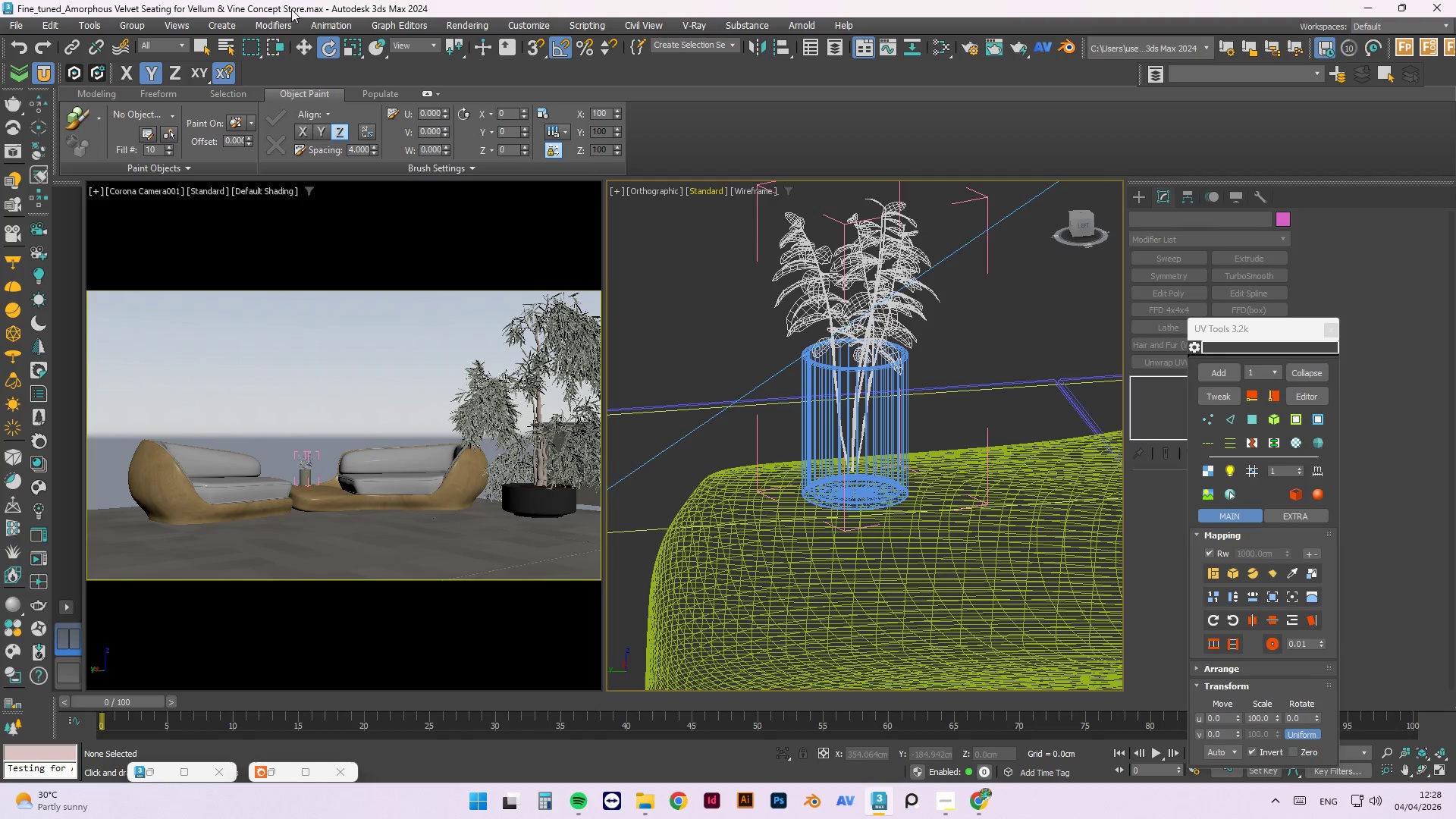 
left_click([125, 30])
 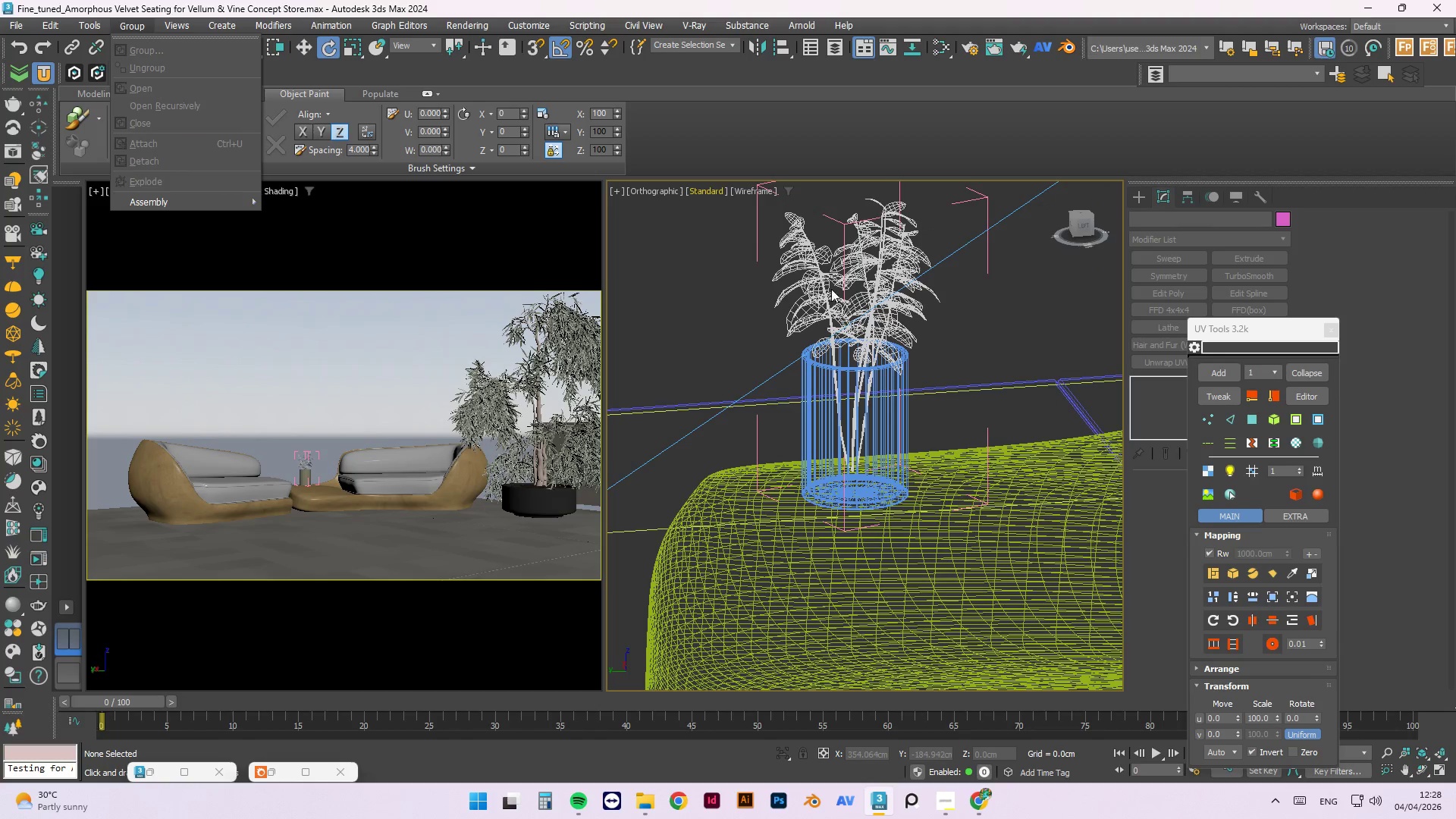 
left_click([811, 320])
 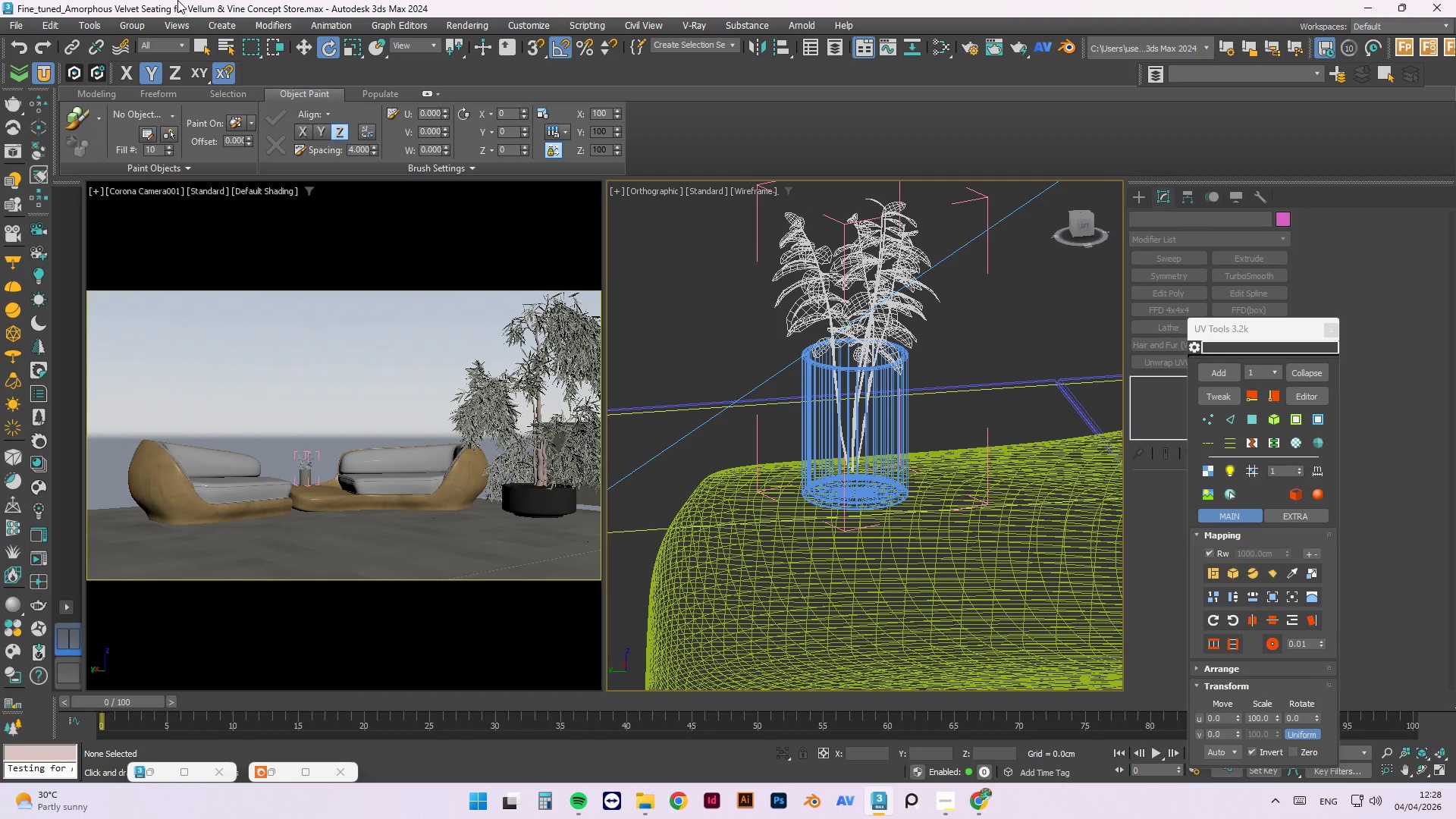 
left_click([140, 27])
 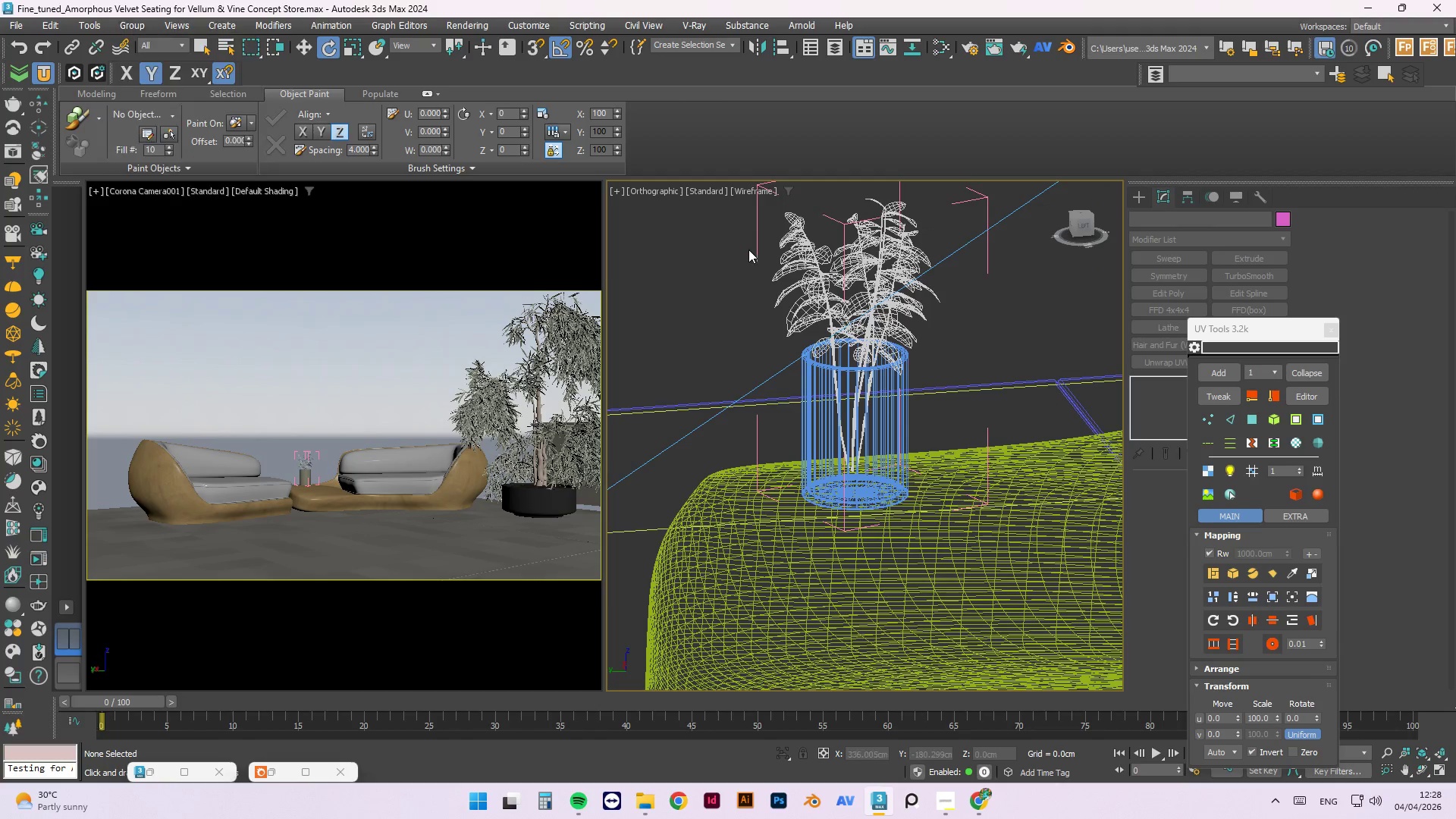 
left_click([799, 284])
 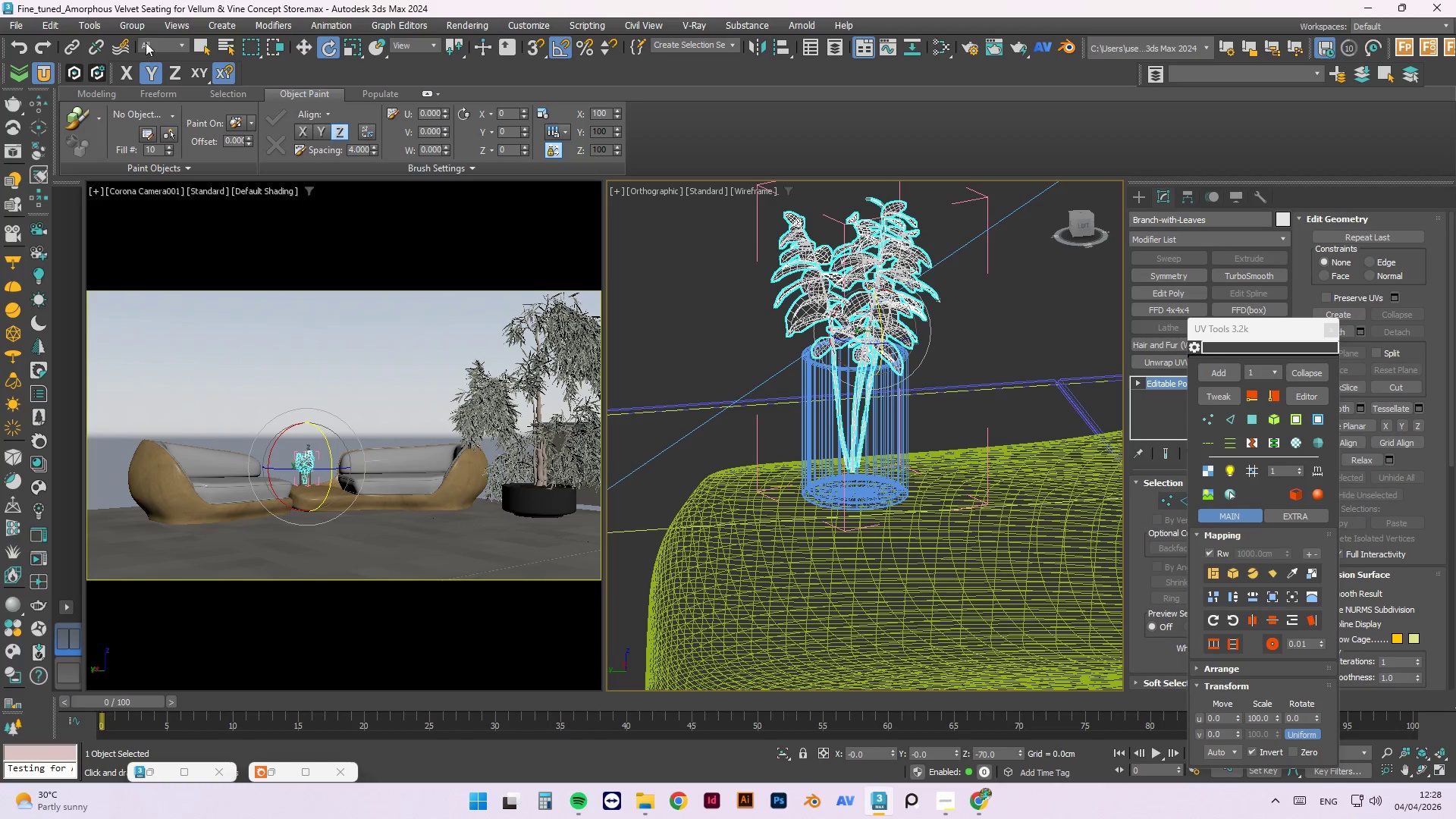 
left_click([136, 22])
 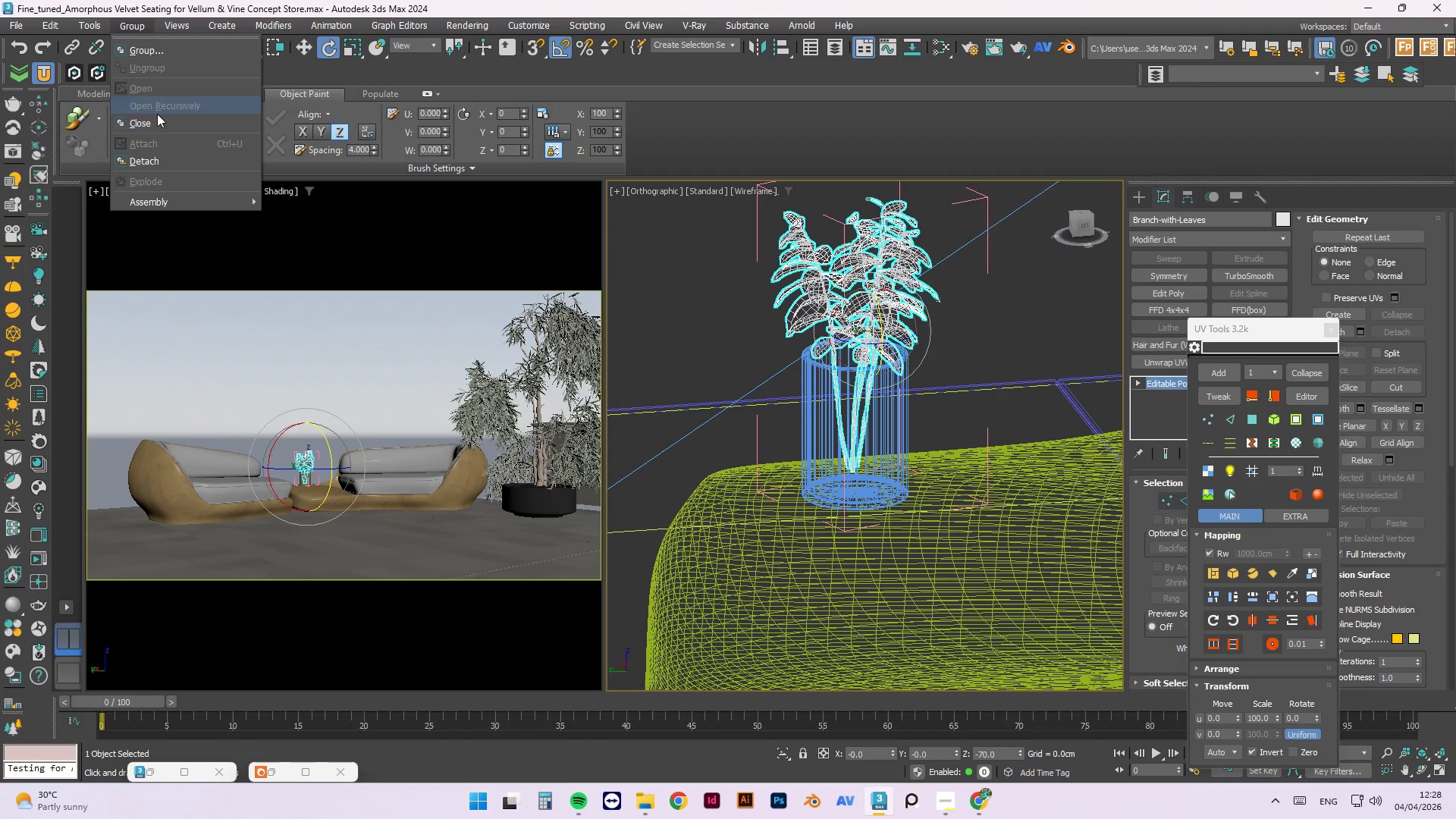 
left_click([157, 120])
 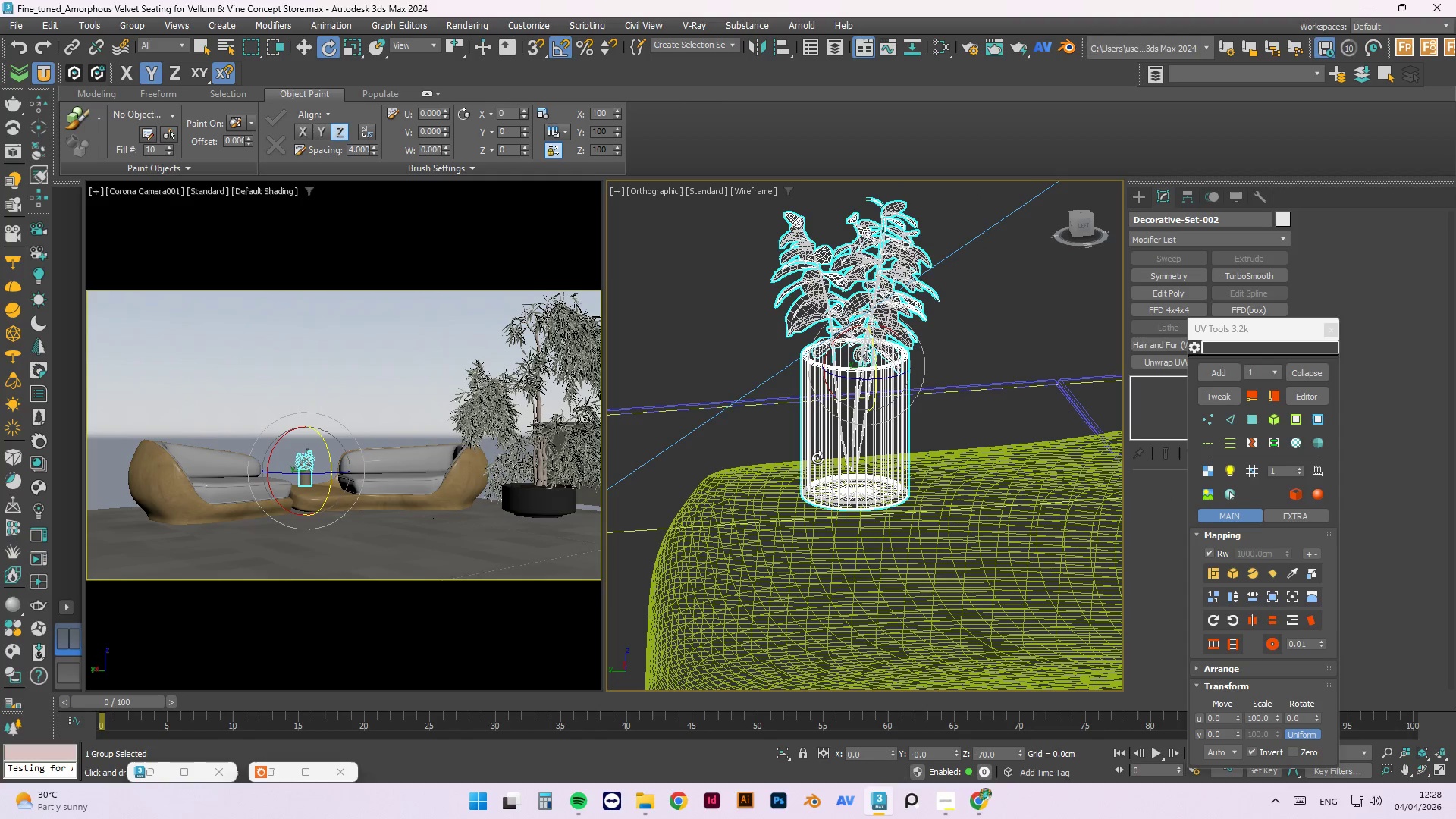 
left_click([698, 285])
 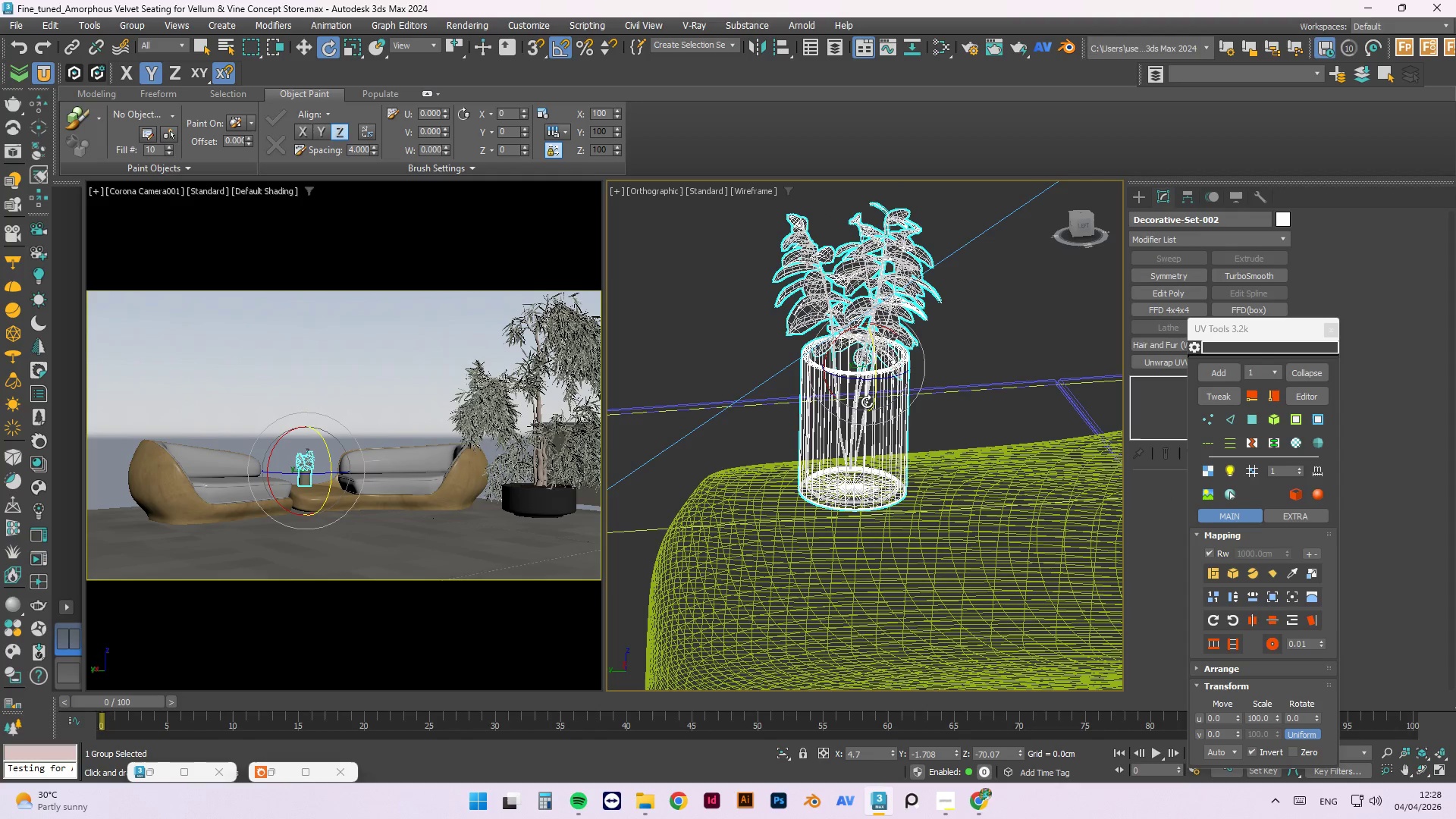 
key(Control+Z)
 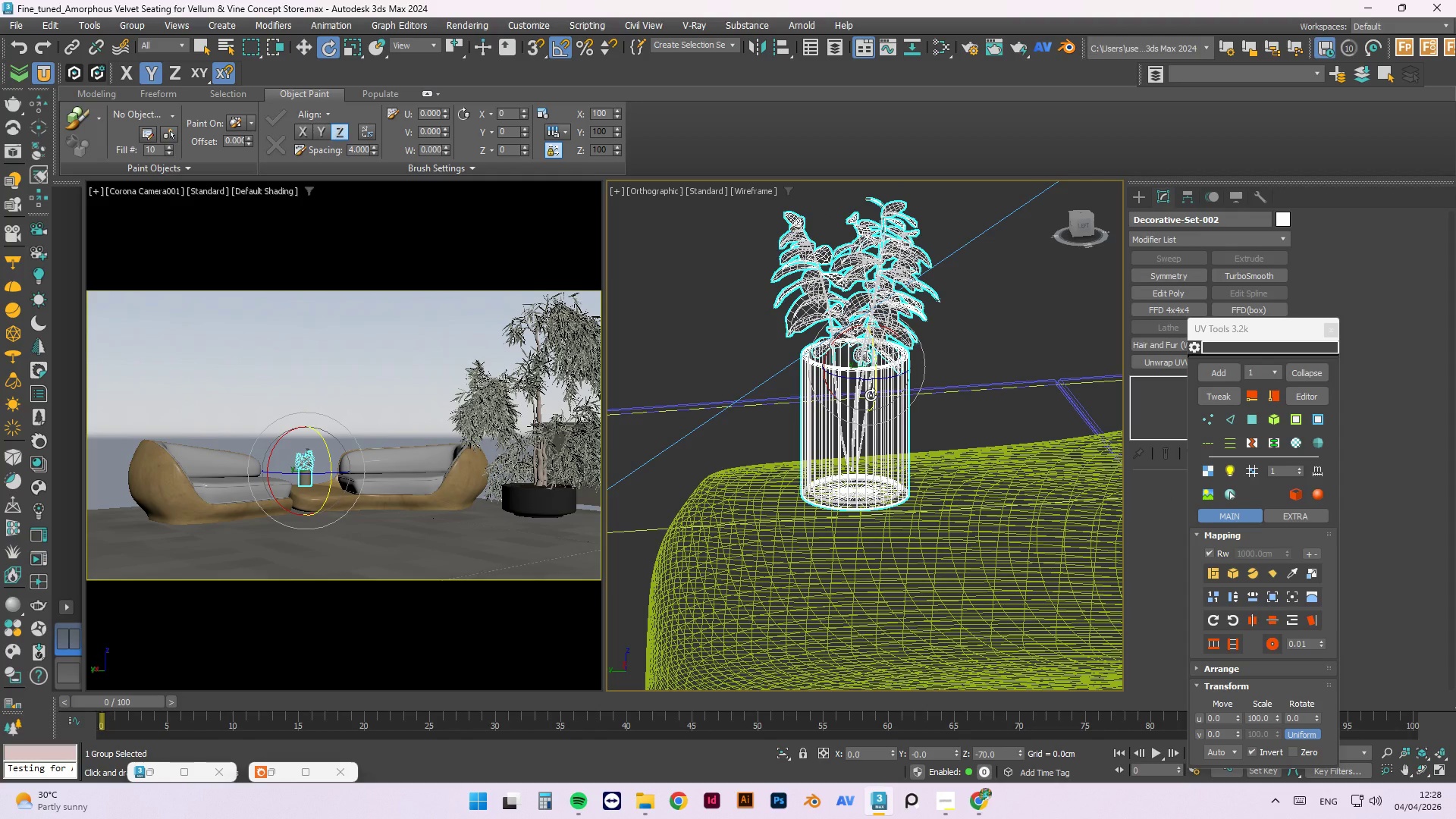 
type(fl)
 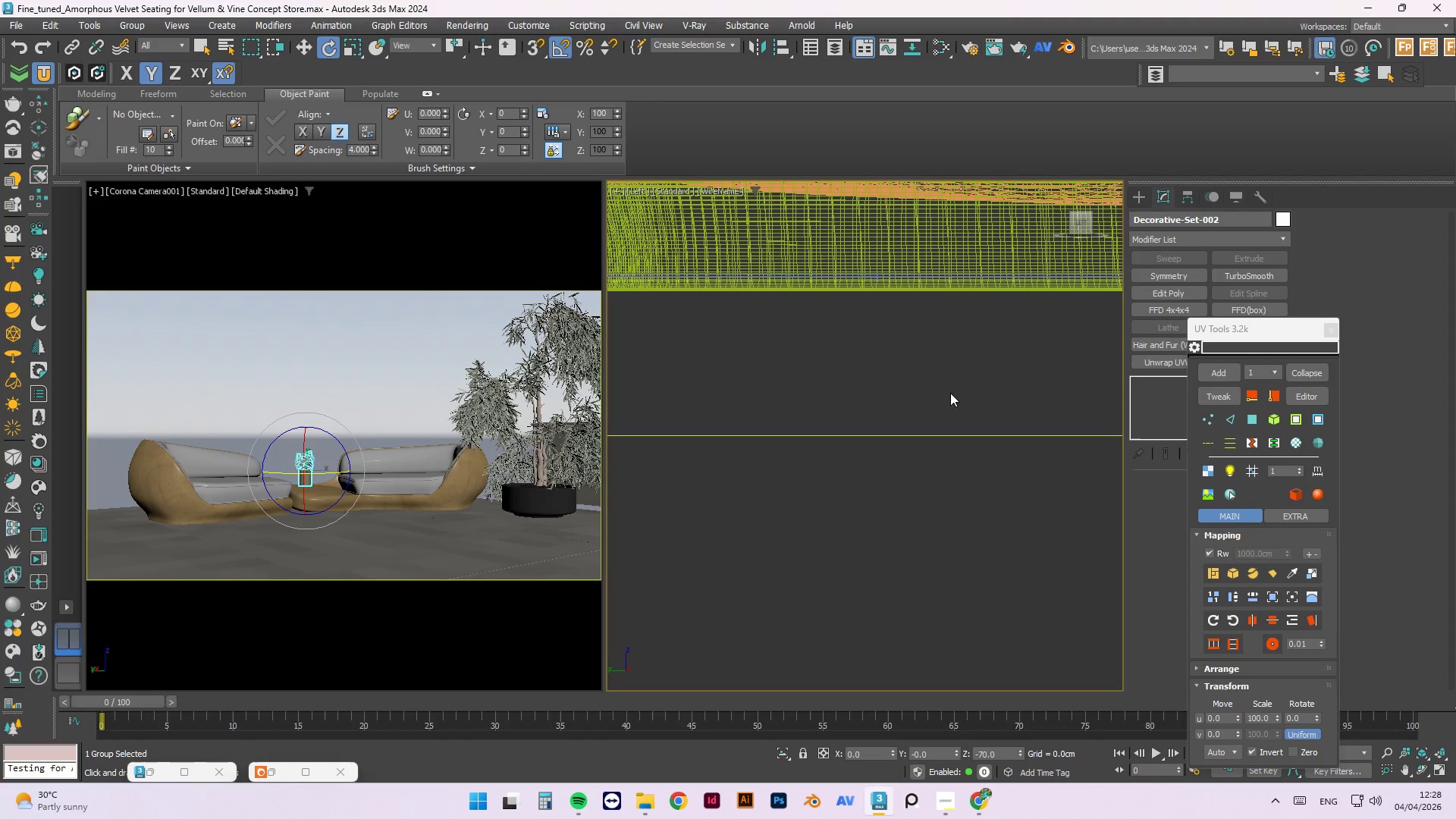 
scroll: coordinate [885, 393], scroll_direction: down, amount: 2.0
 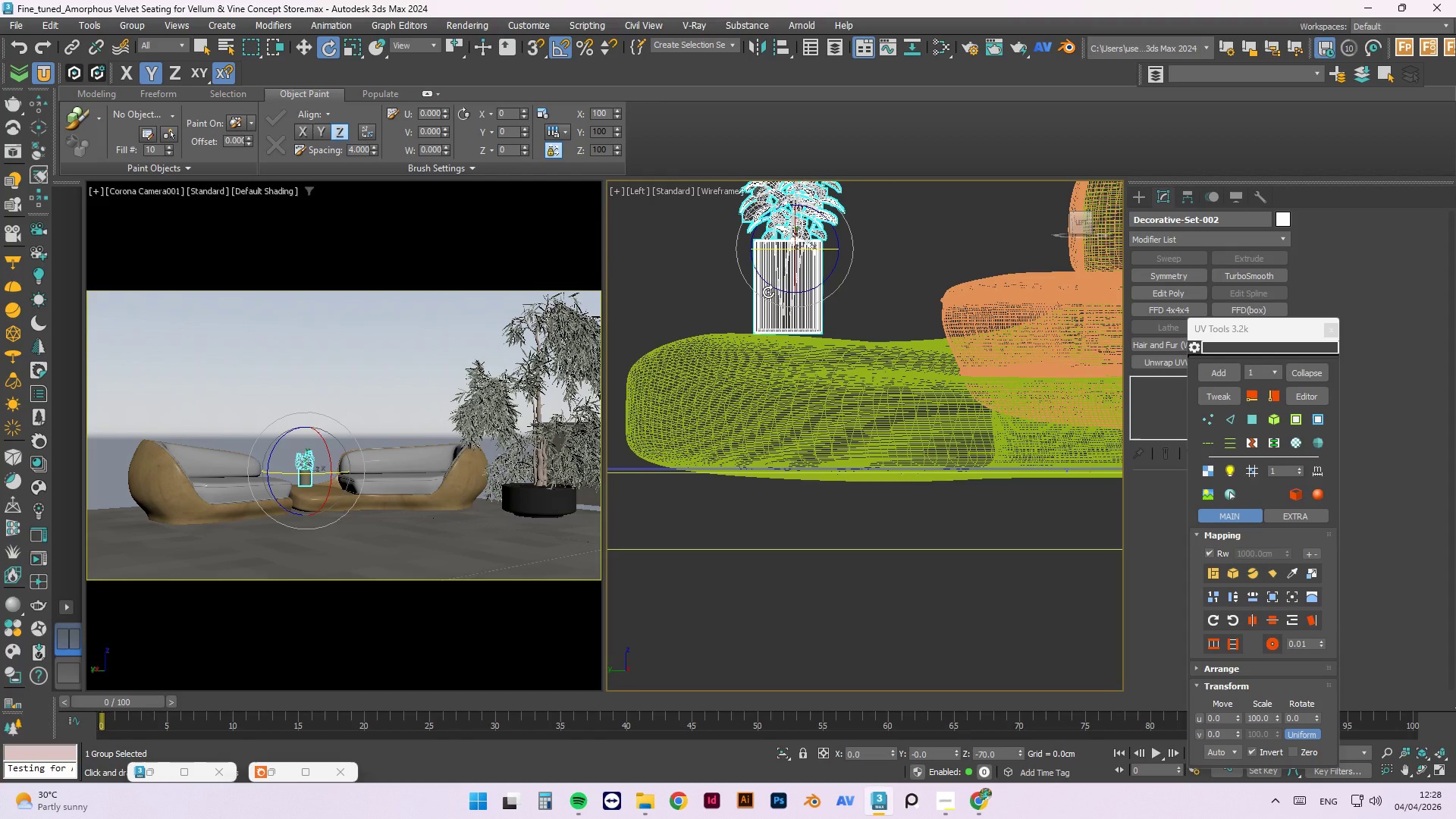 
key(W)
 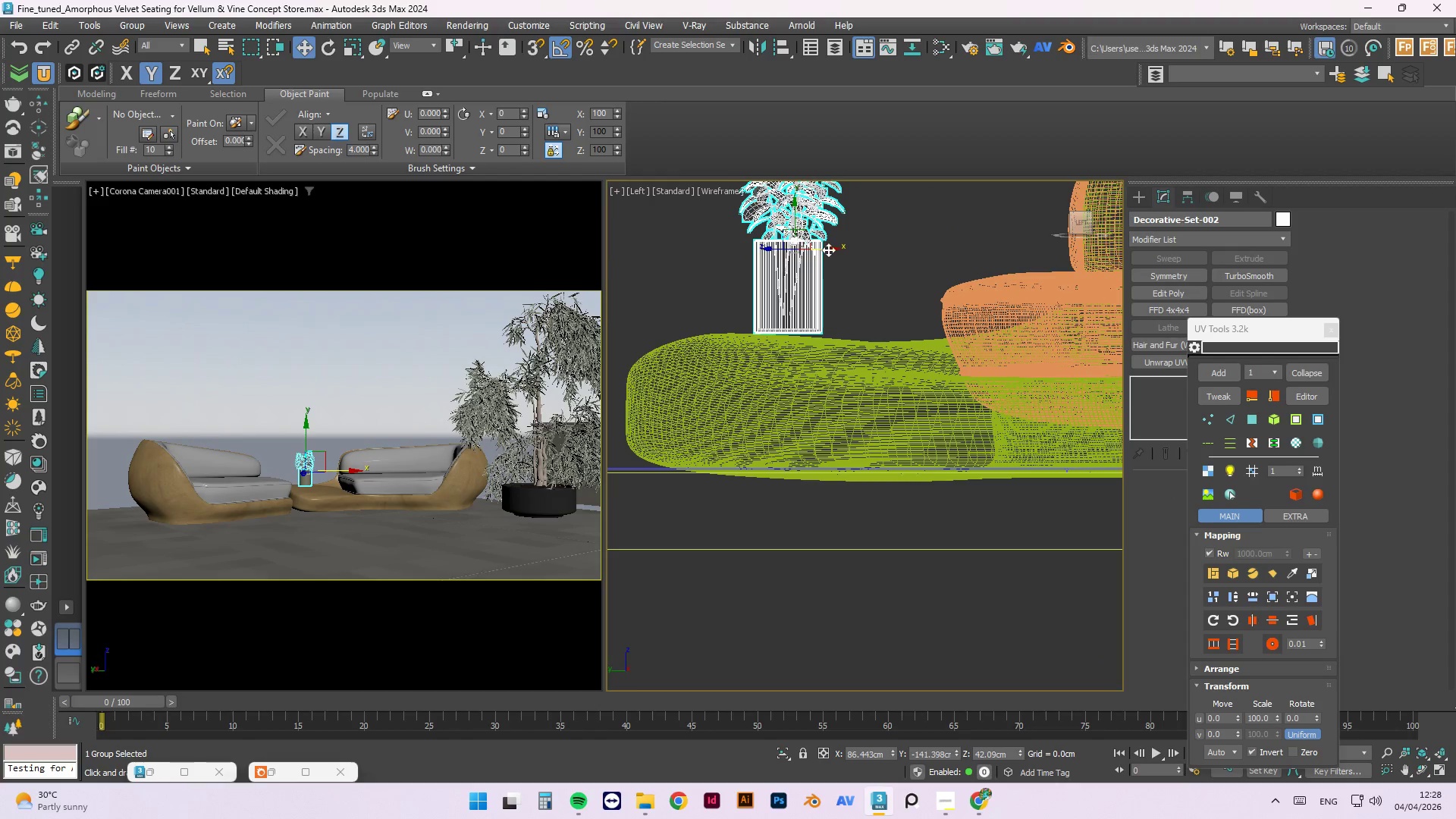 
left_click_drag(start_coordinate=[828, 249], to_coordinate=[858, 249])
 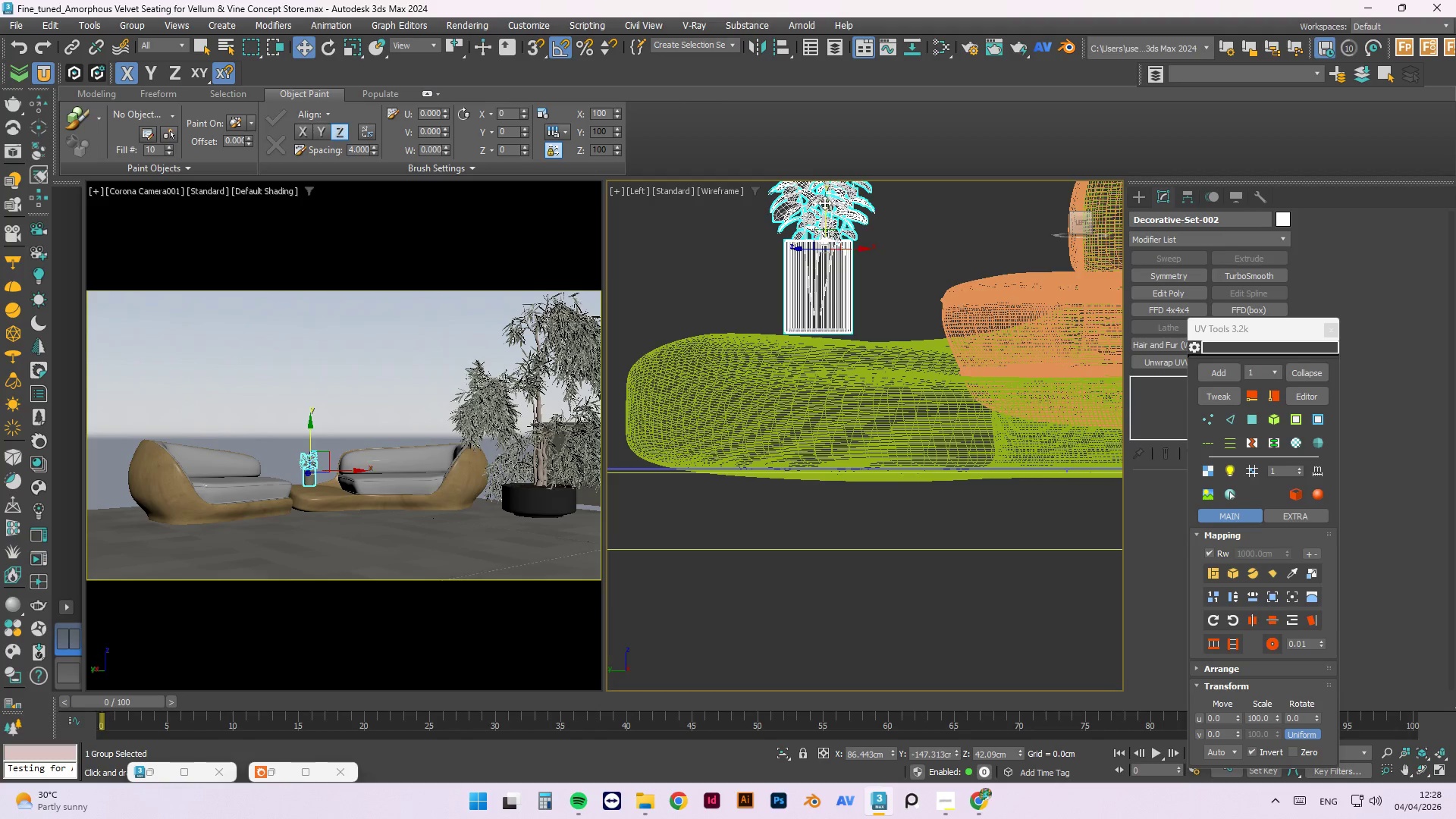 
left_click_drag(start_coordinate=[826, 204], to_coordinate=[828, 209])
 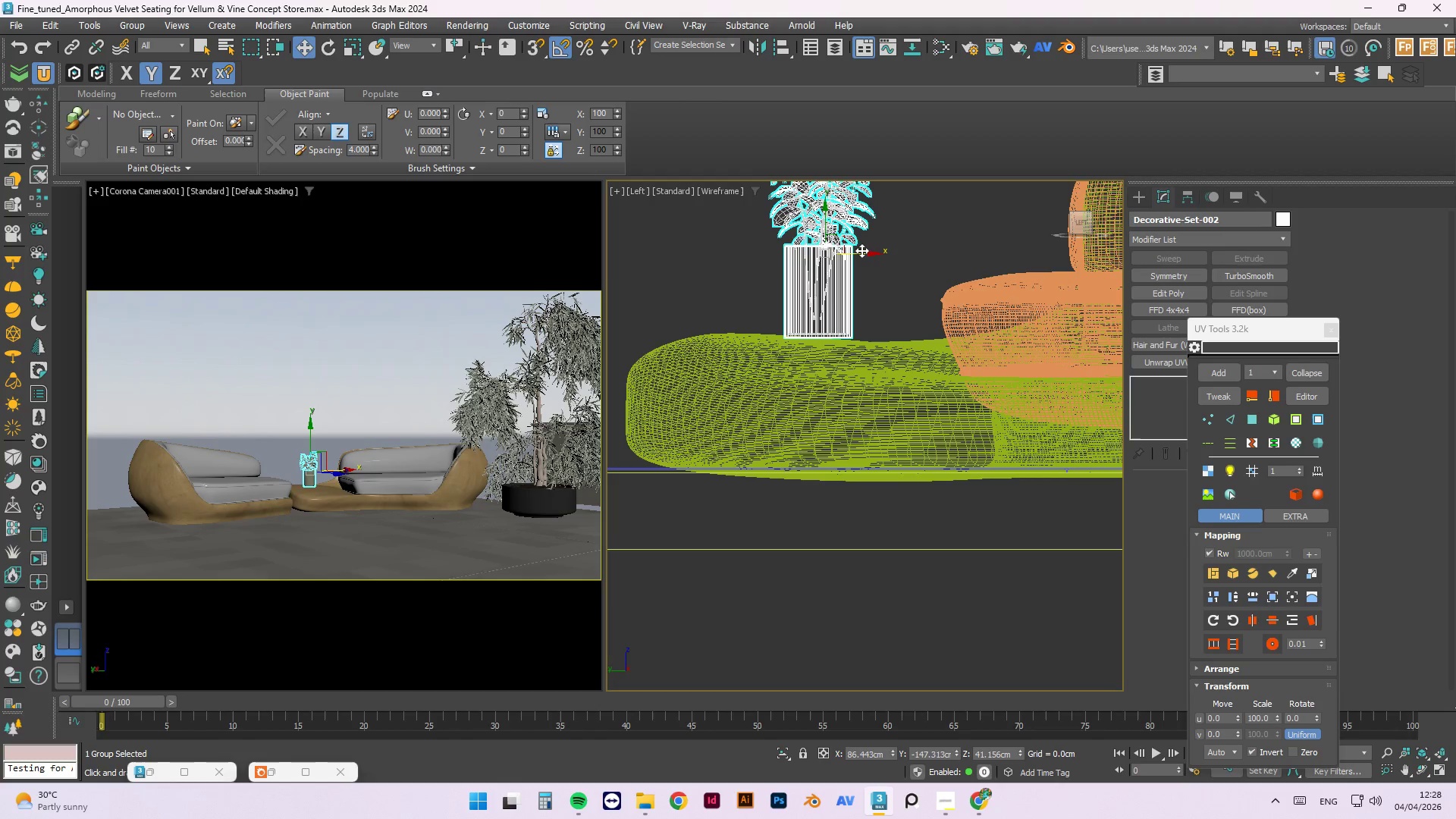 
left_click_drag(start_coordinate=[865, 250], to_coordinate=[824, 251])
 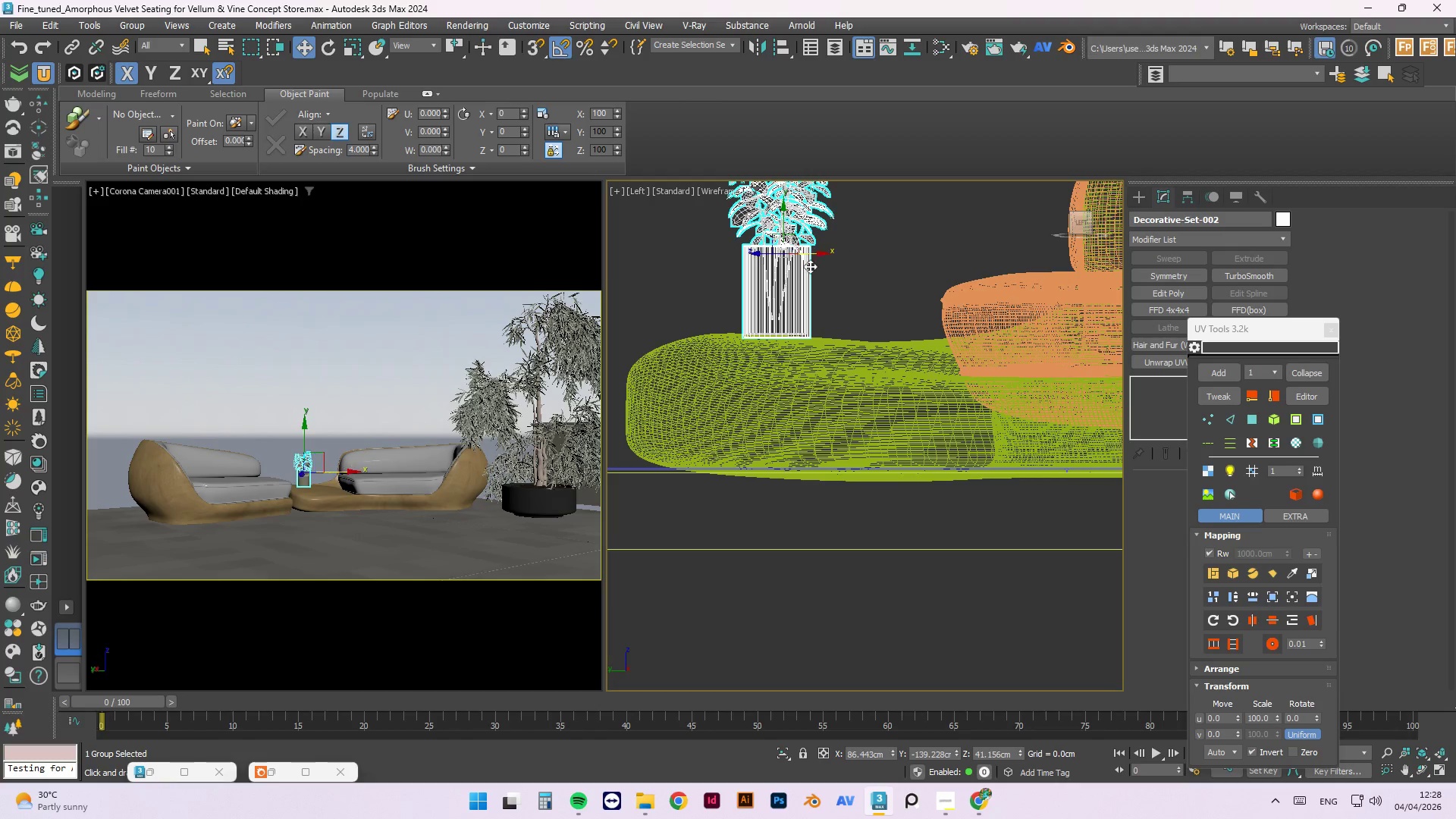 
hold_key(key=AltLeft, duration=1.5)
 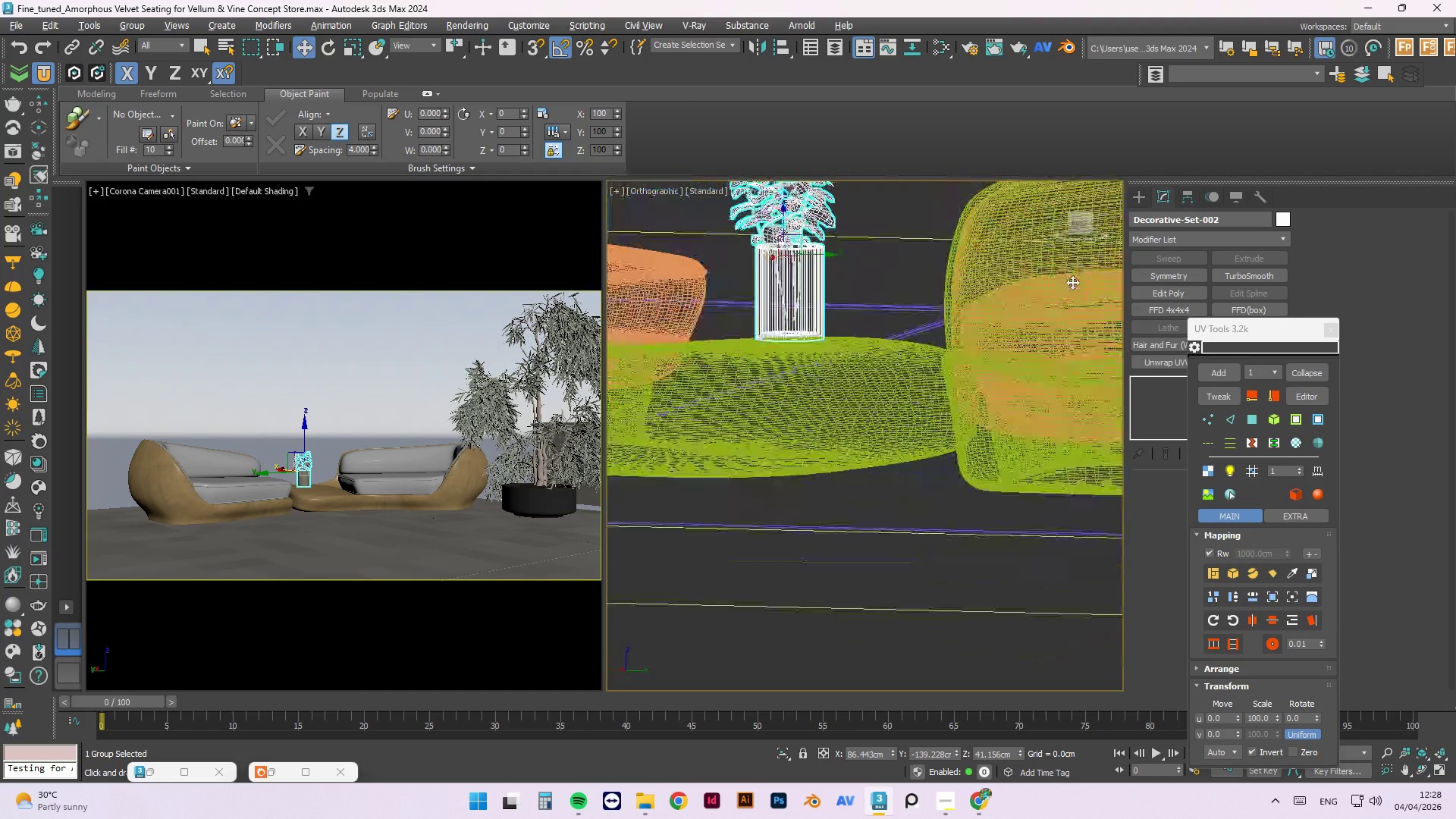 
hold_key(key=AltLeft, duration=1.53)
 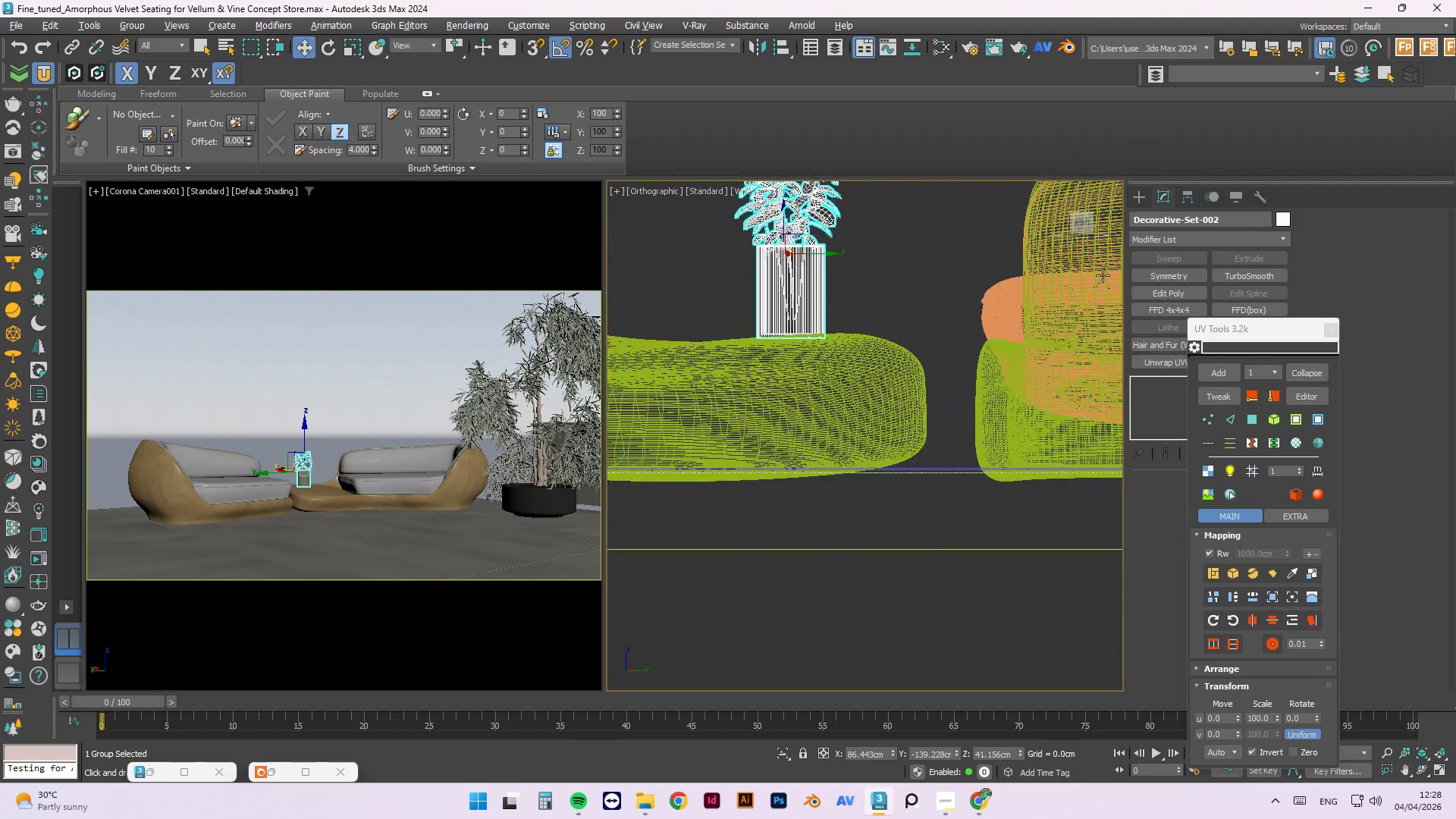 
hold_key(key=AltLeft, duration=0.64)
 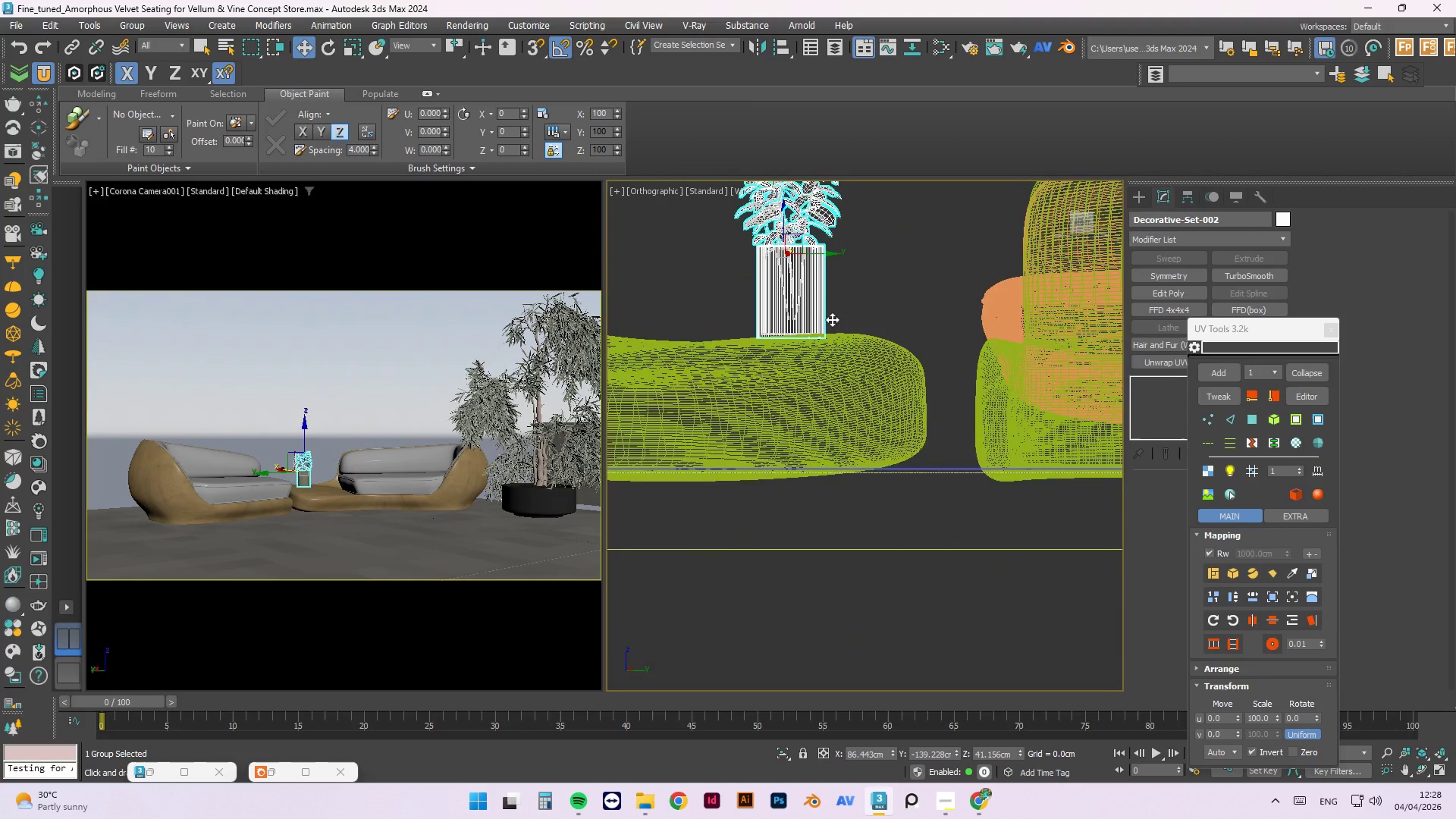 
scroll: coordinate [838, 452], scroll_direction: up, amount: 2.0
 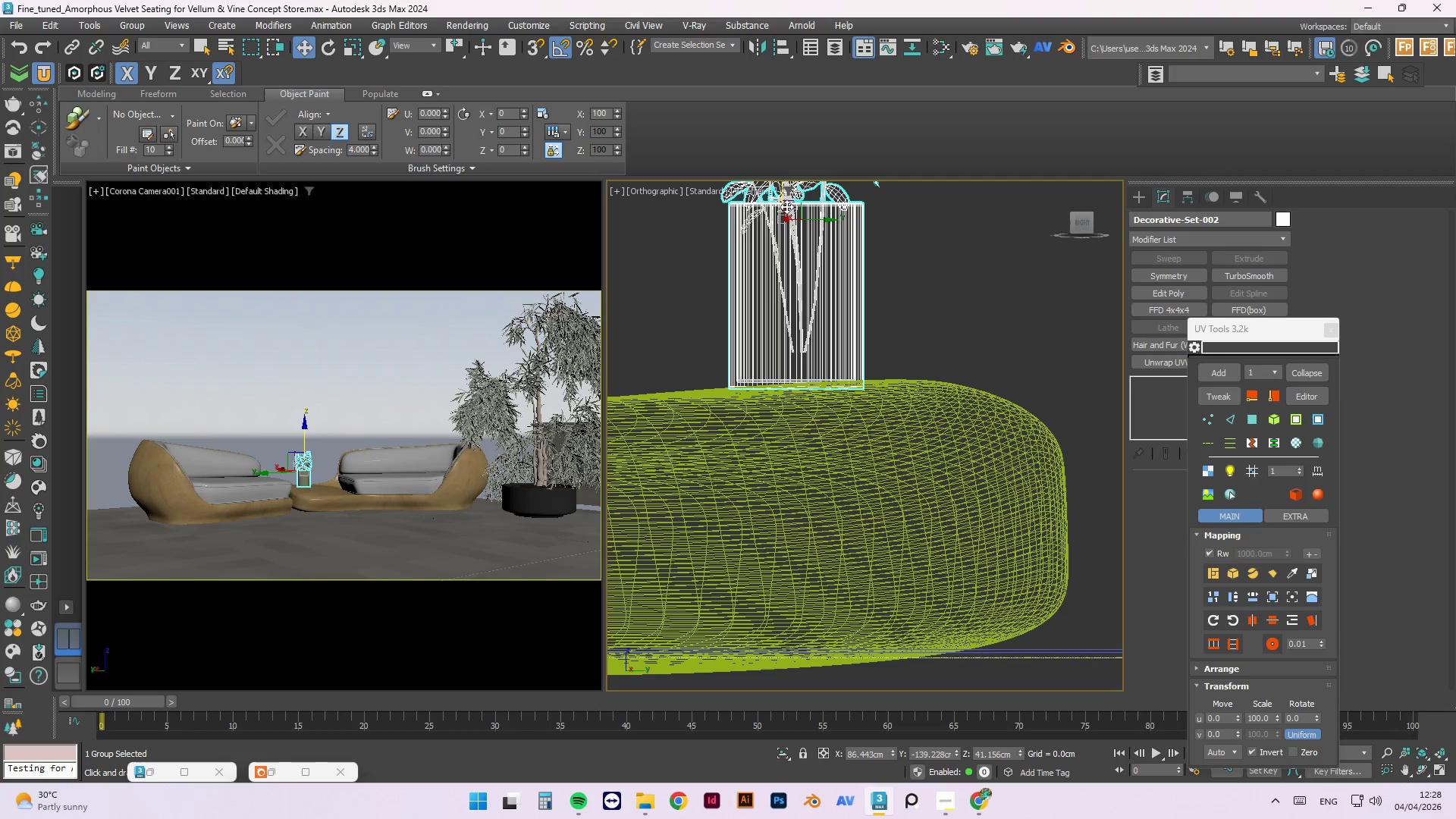 
left_click_drag(start_coordinate=[786, 203], to_coordinate=[783, 193])
 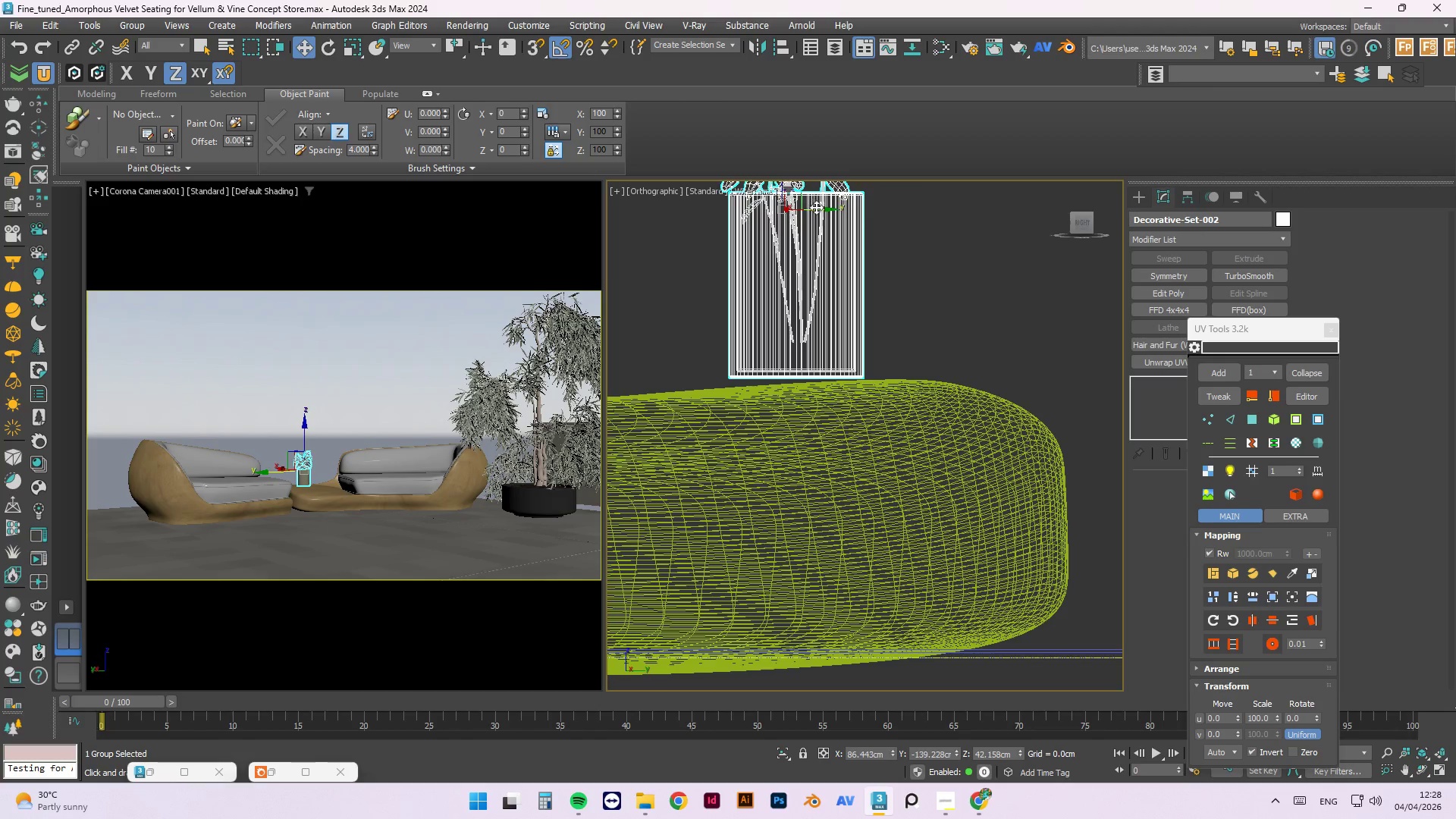 
left_click_drag(start_coordinate=[818, 209], to_coordinate=[833, 211])
 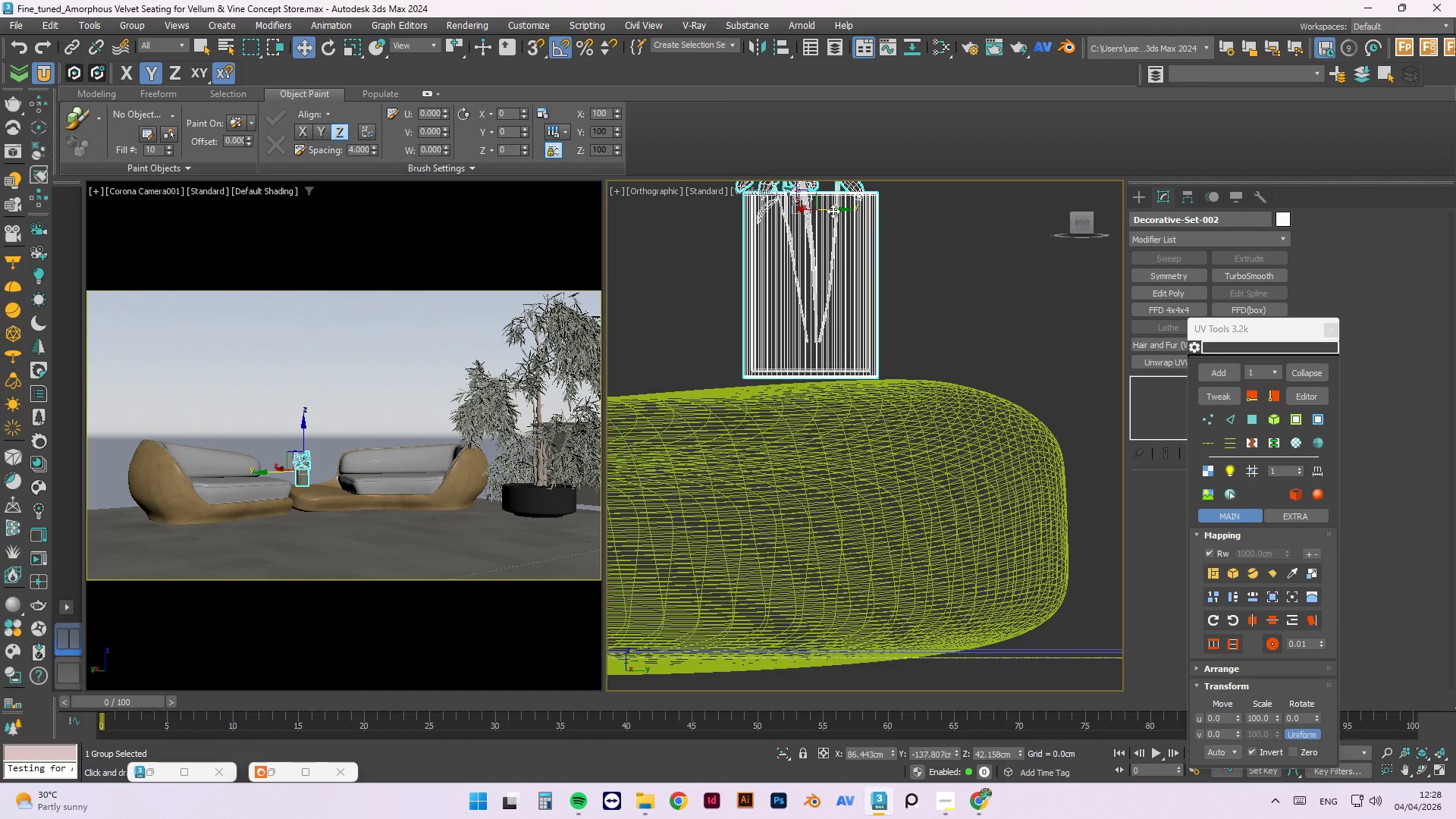 
key(E)
 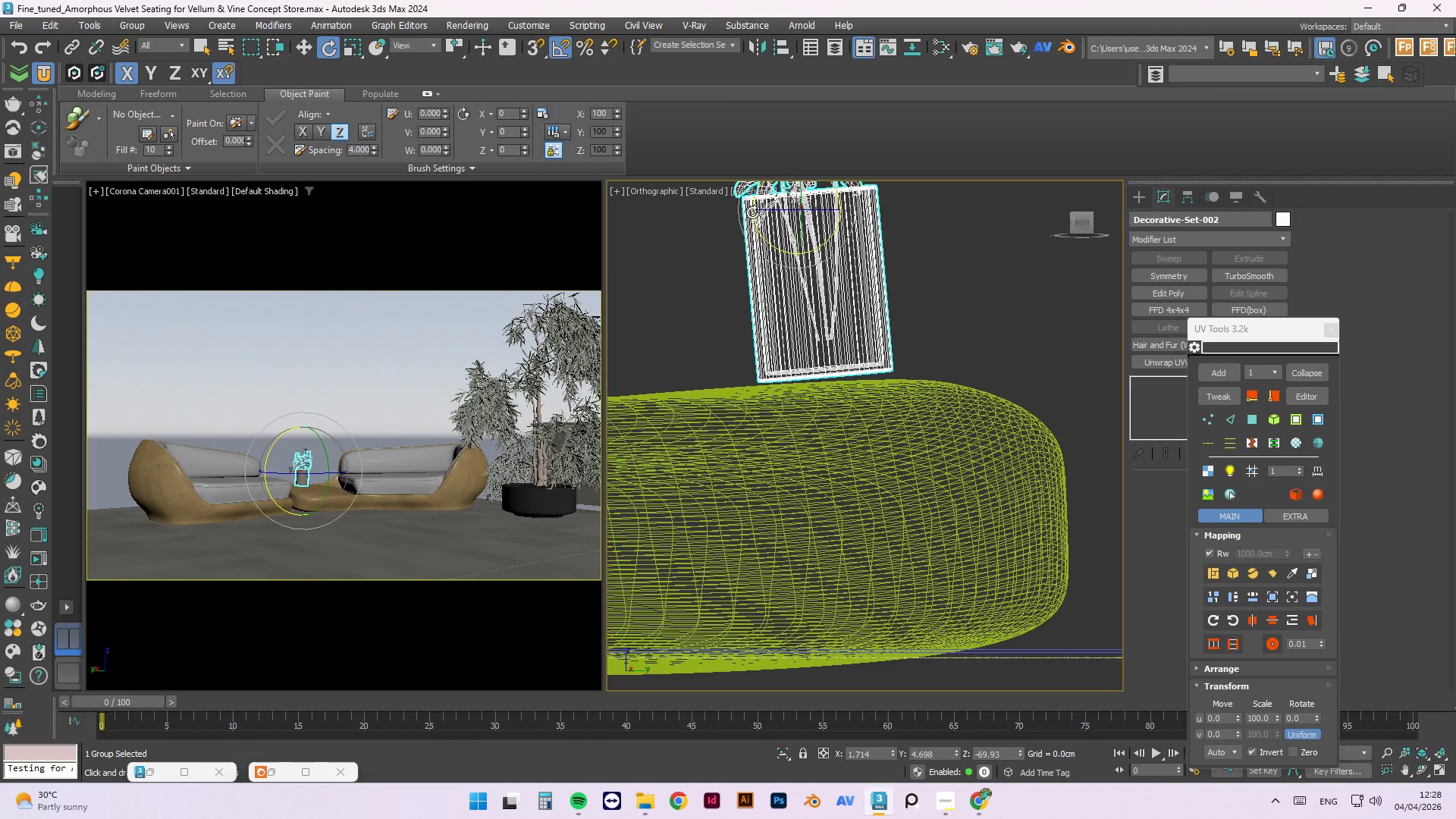 
key(A)
 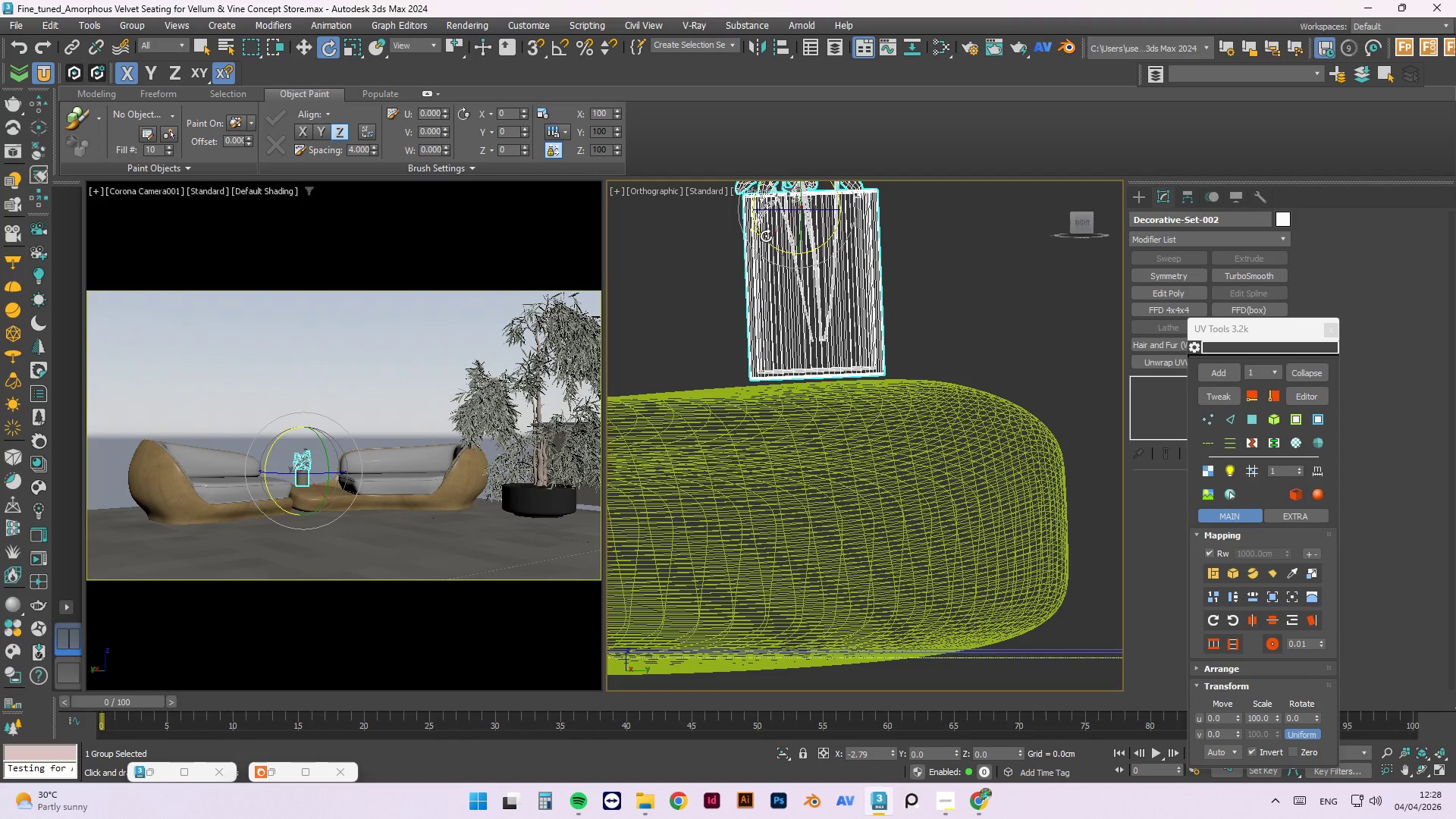 
scroll: coordinate [827, 441], scroll_direction: down, amount: 1.0
 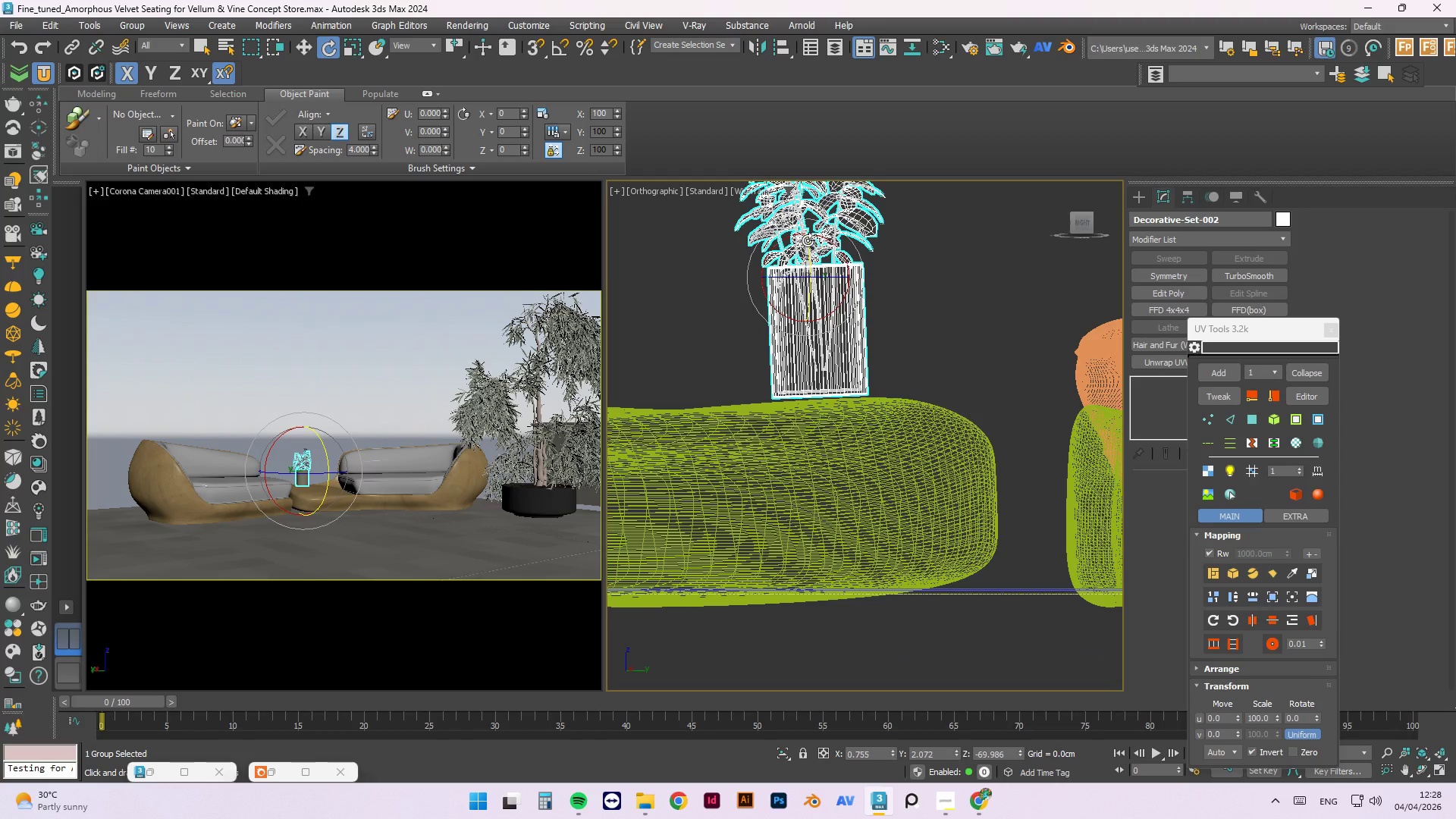 
key(W)
 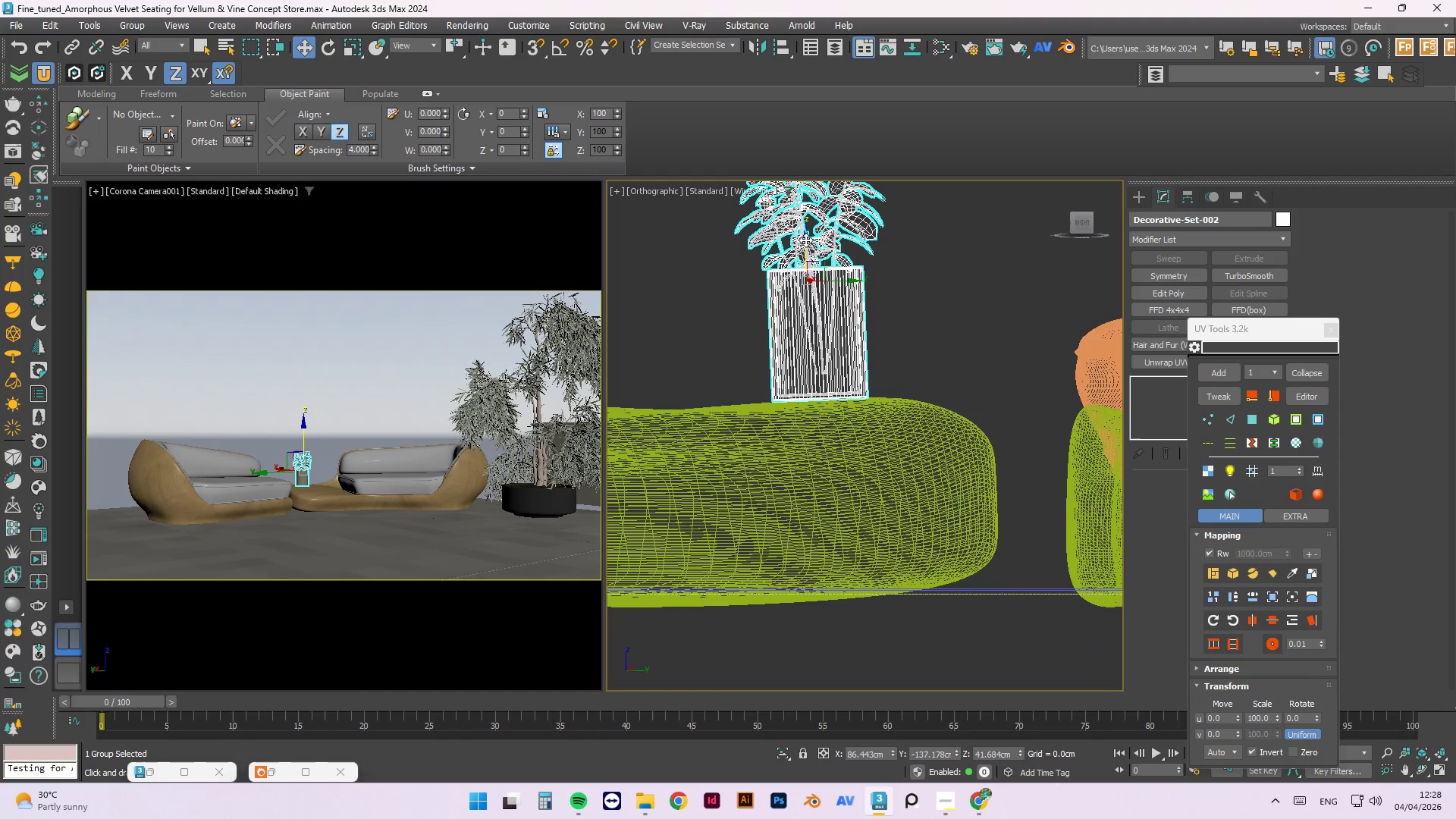 
hold_key(key=AltLeft, duration=0.48)
 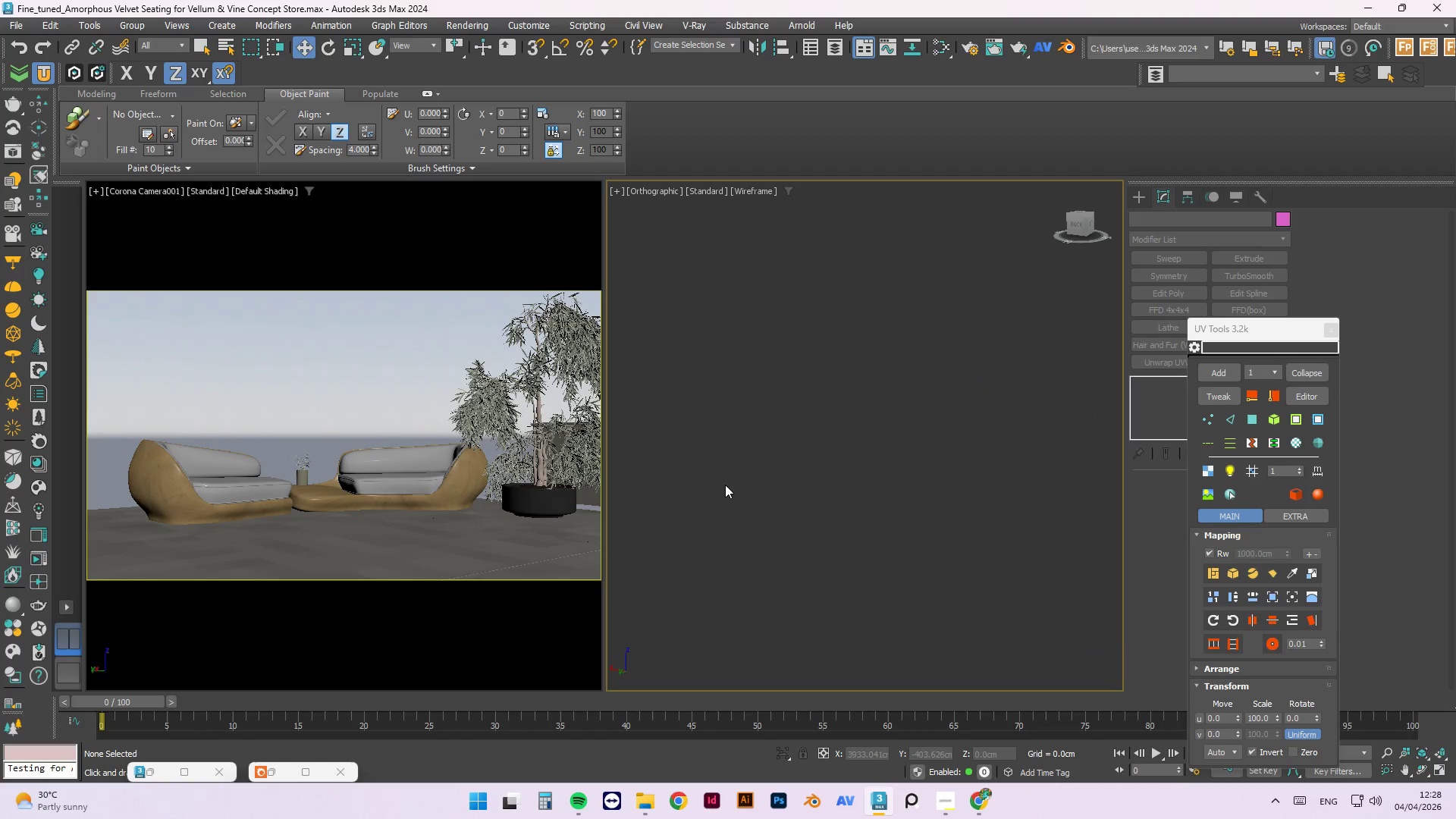 
scroll: coordinate [829, 411], scroll_direction: down, amount: 4.0
 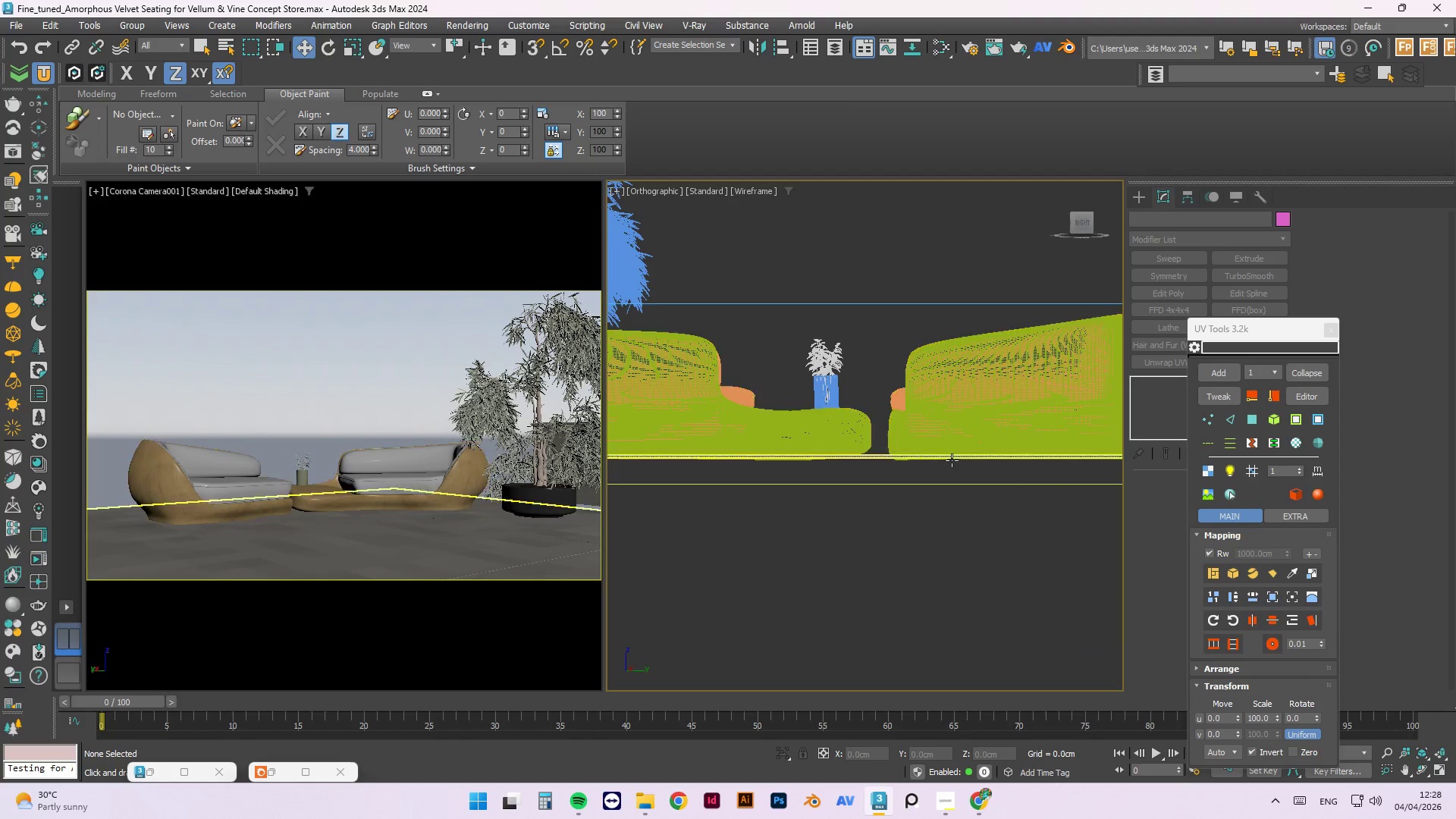 
left_click([819, 384])
 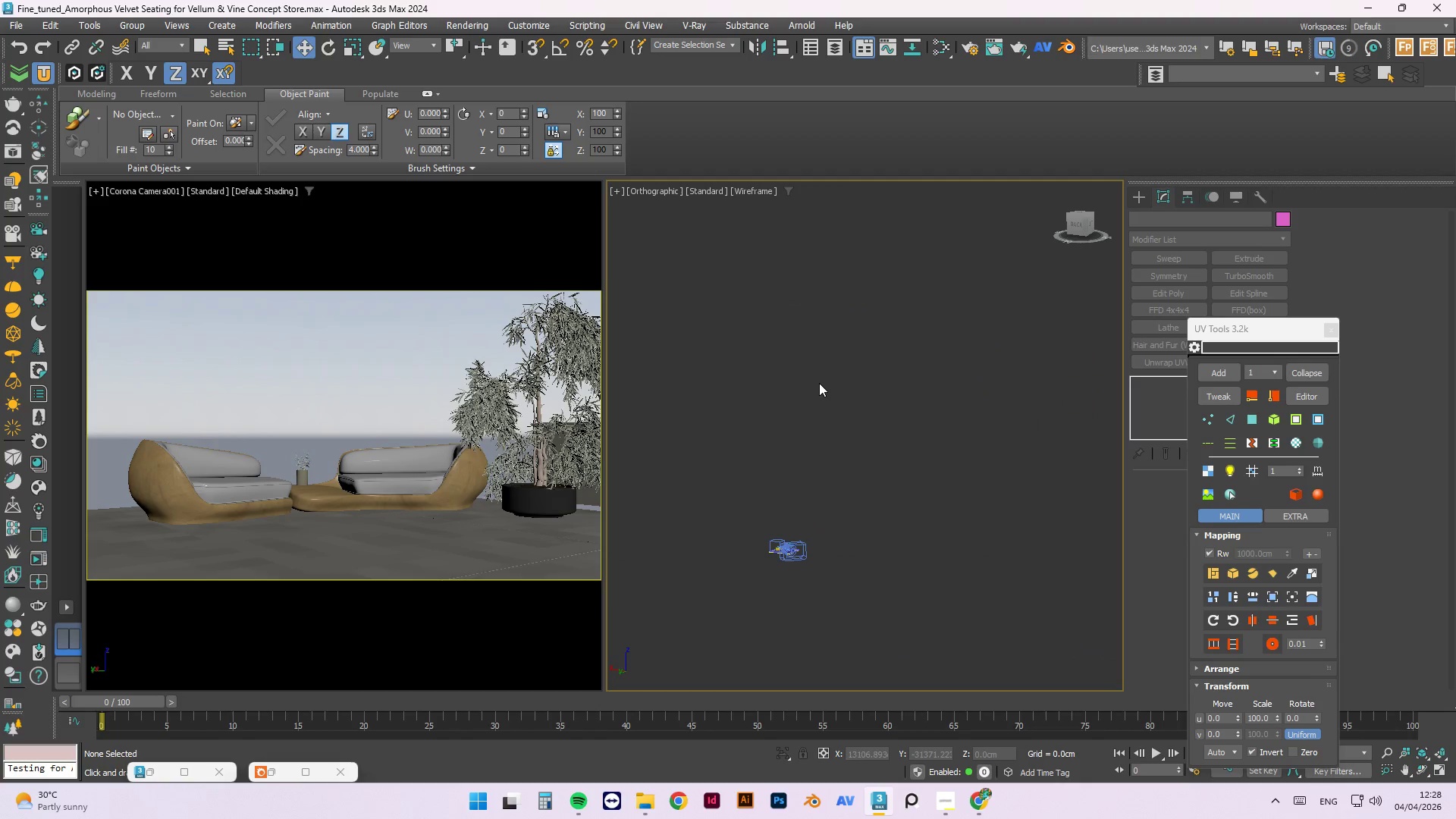 
scroll: coordinate [795, 522], scroll_direction: down, amount: 9.0
 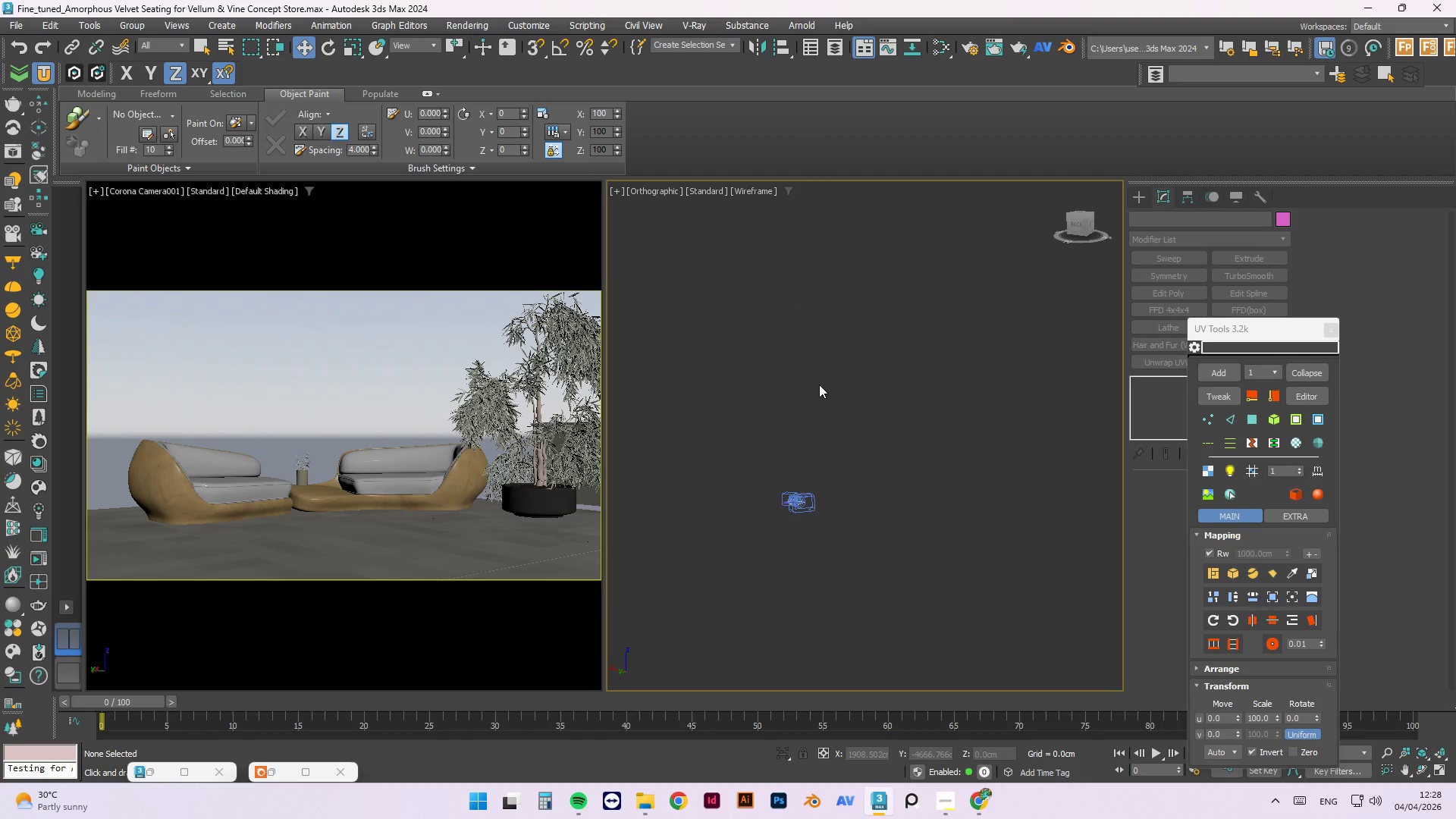 
key(Control+S)
 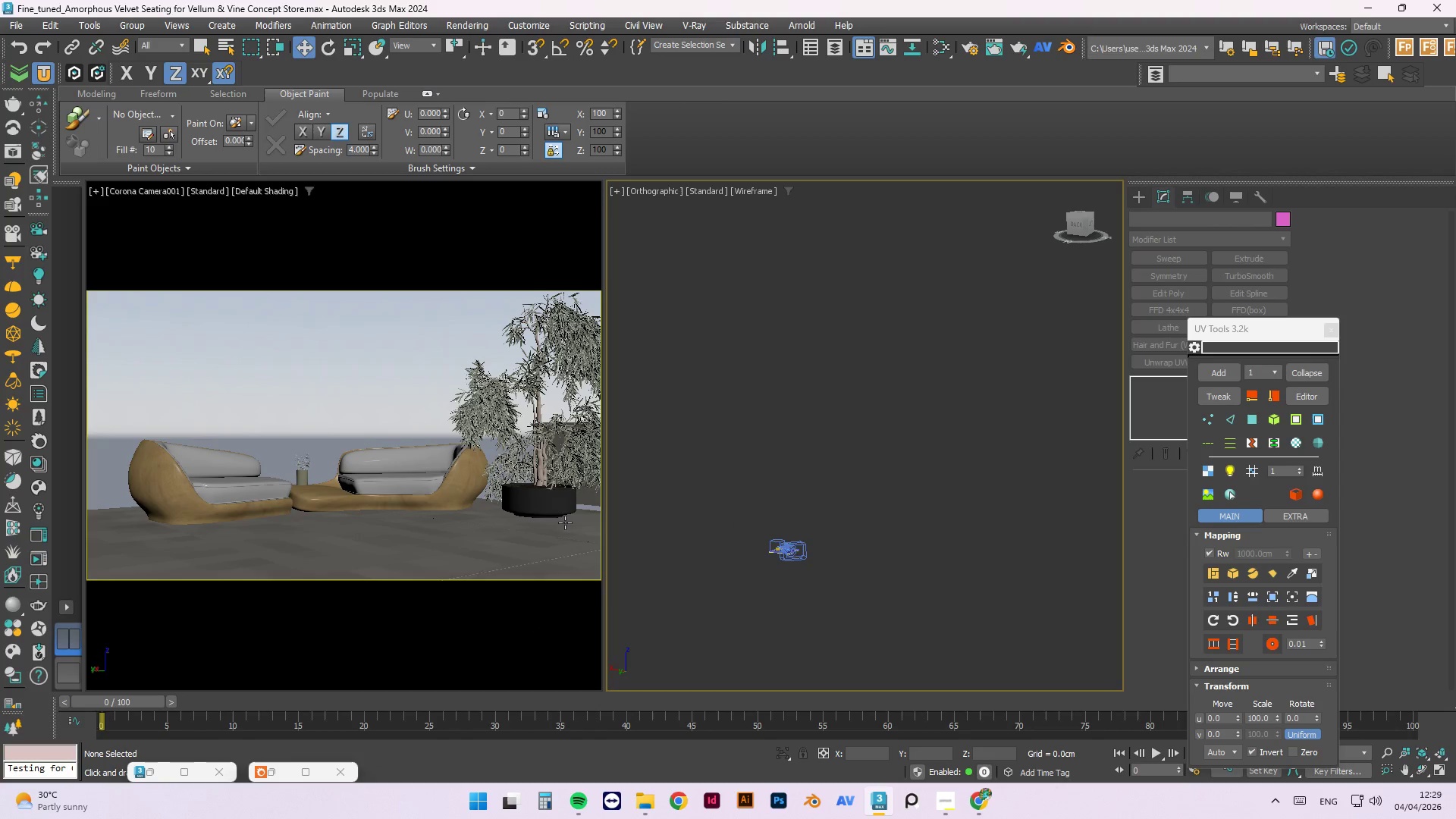 
wait(6.11)
 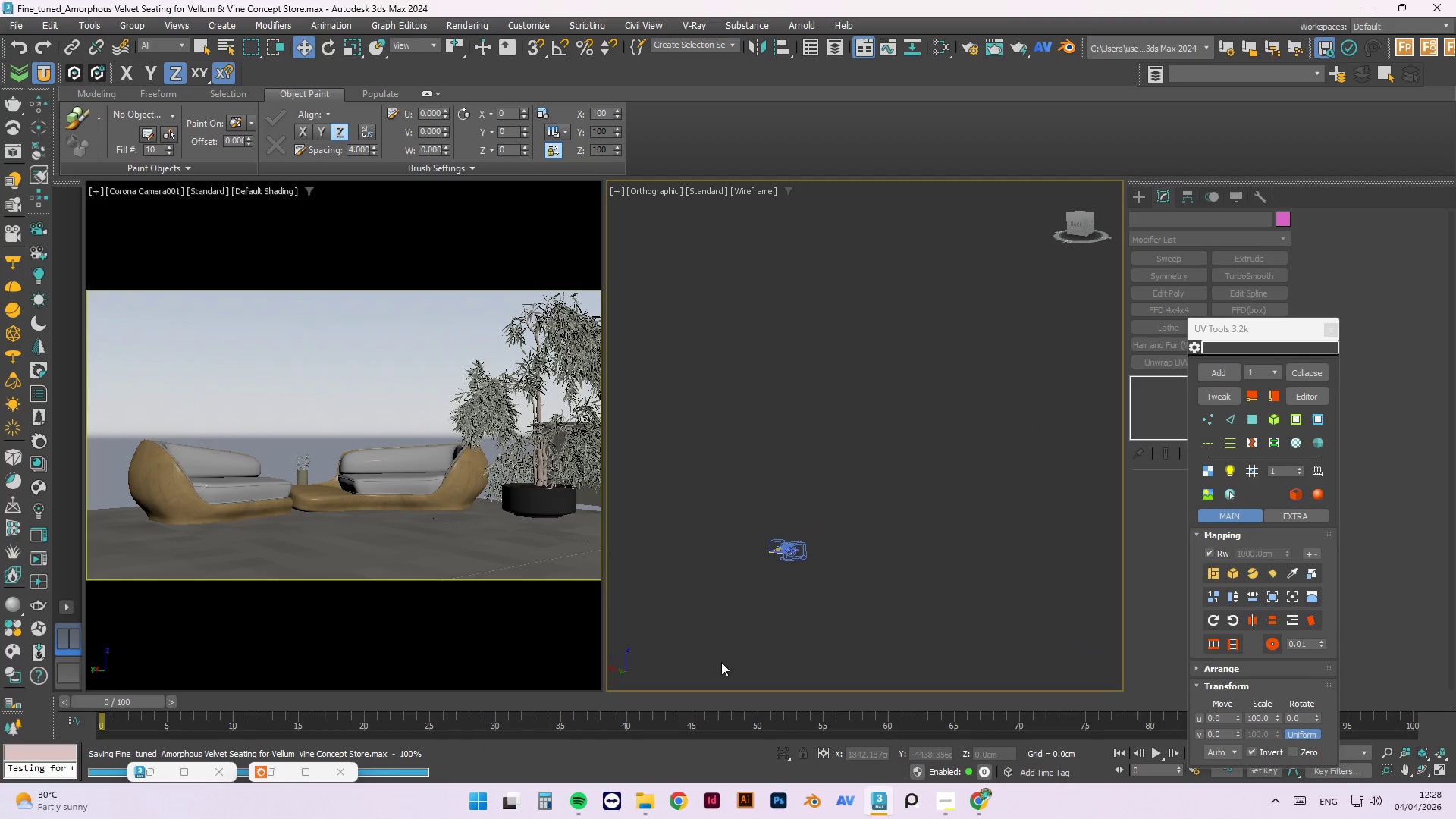 
key(M)
 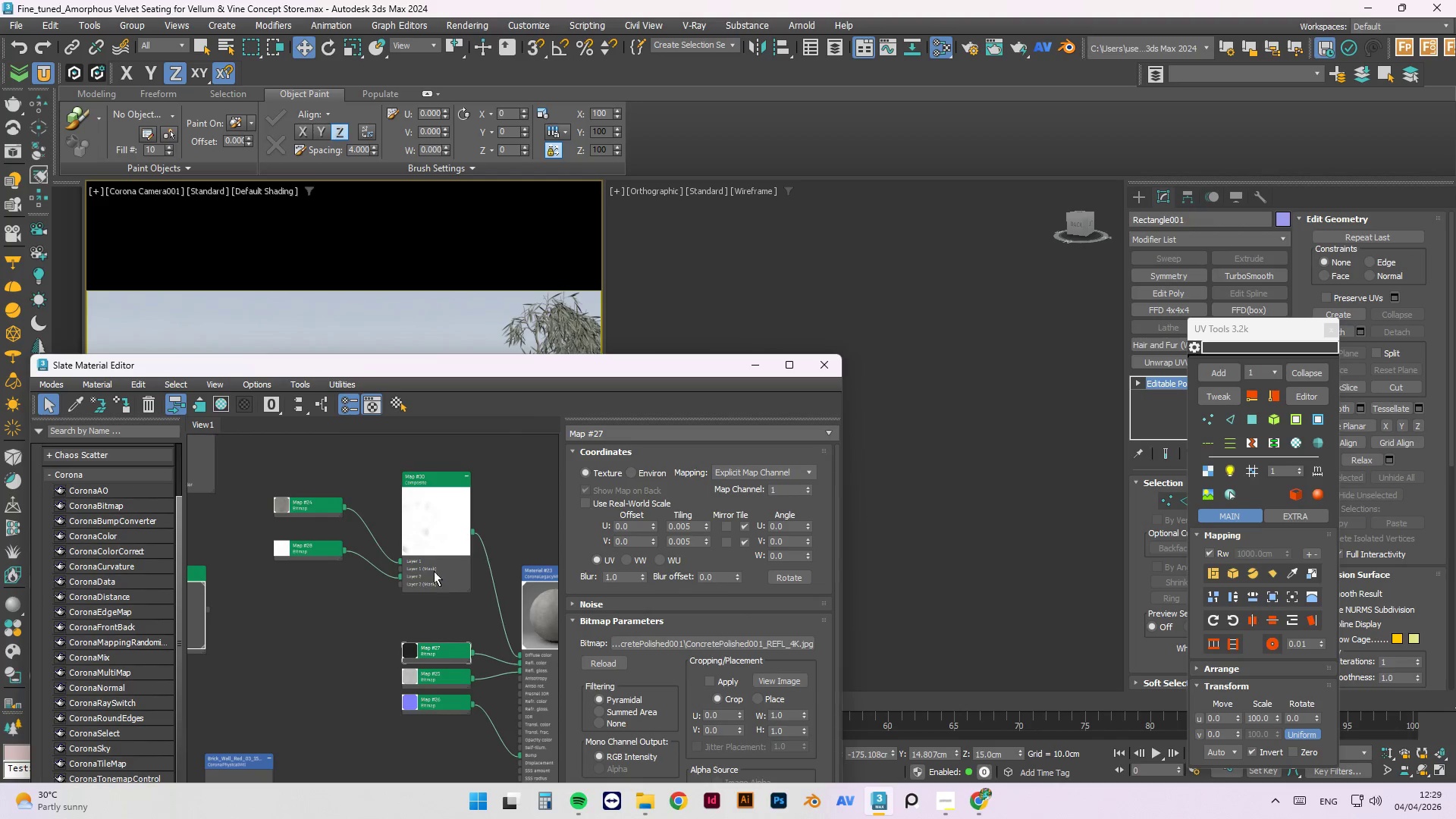 
scroll: coordinate [450, 517], scroll_direction: down, amount: 5.0
 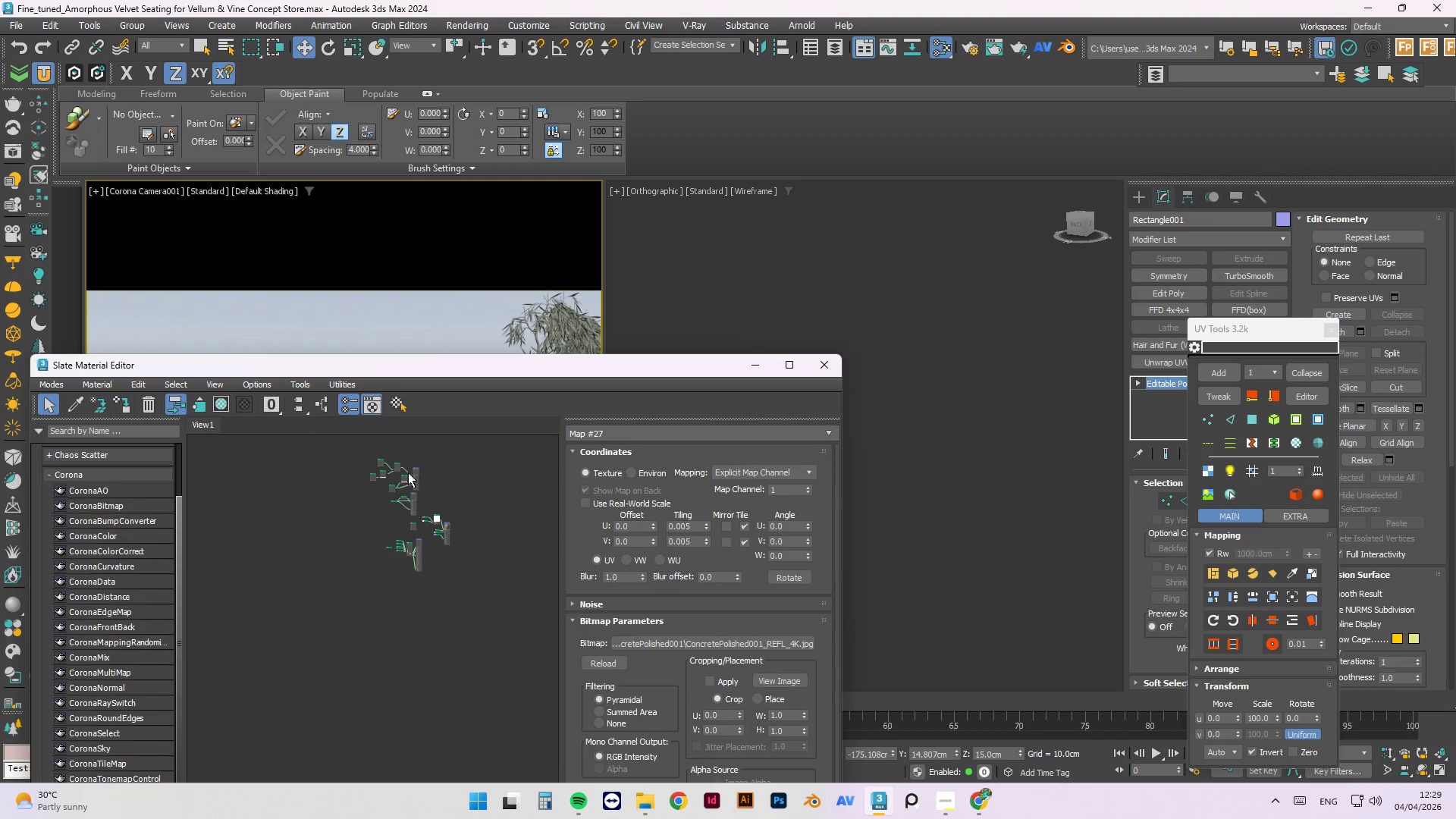 
scroll: coordinate [410, 472], scroll_direction: up, amount: 2.0
 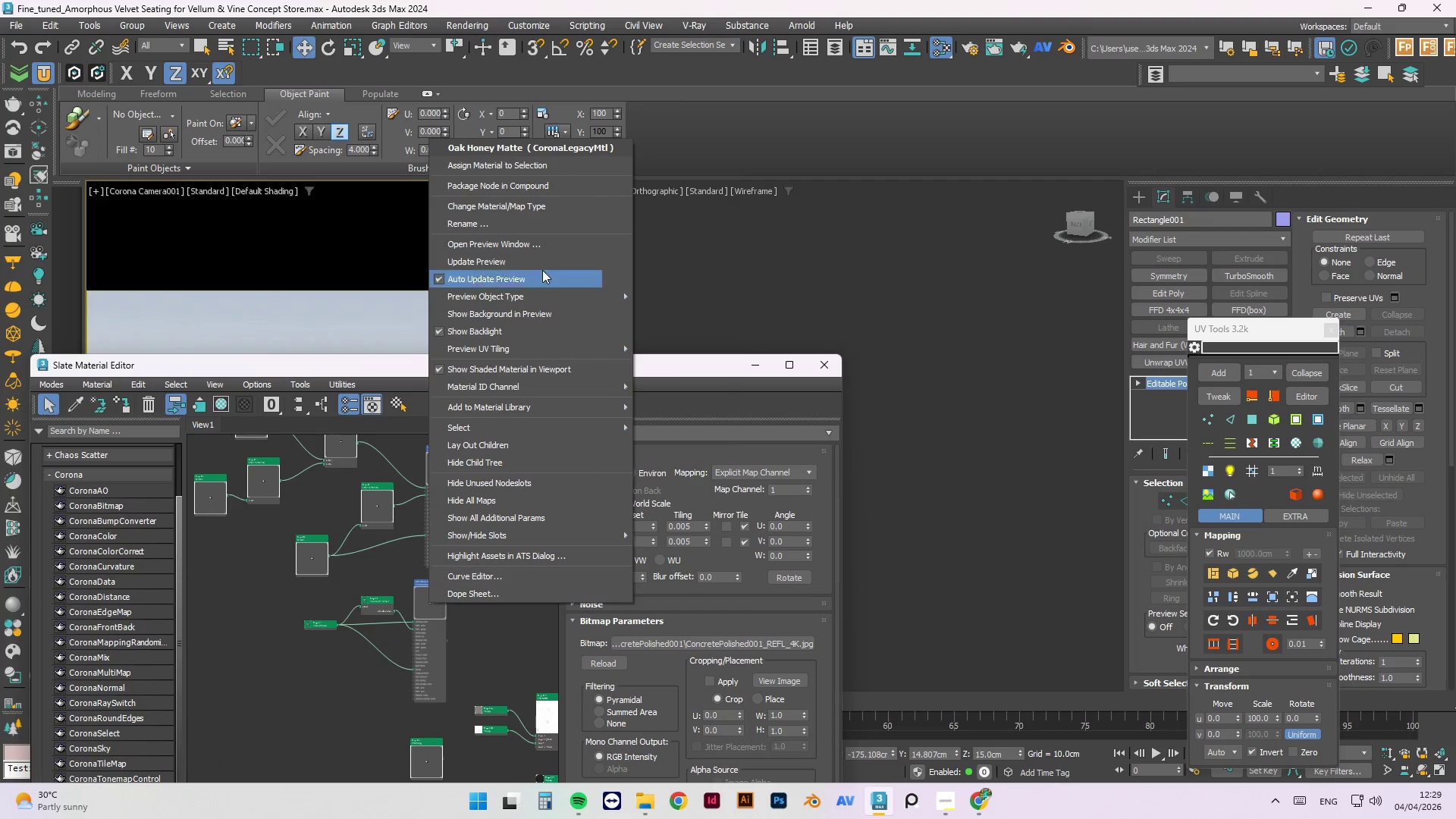 
left_click([485, 256])
 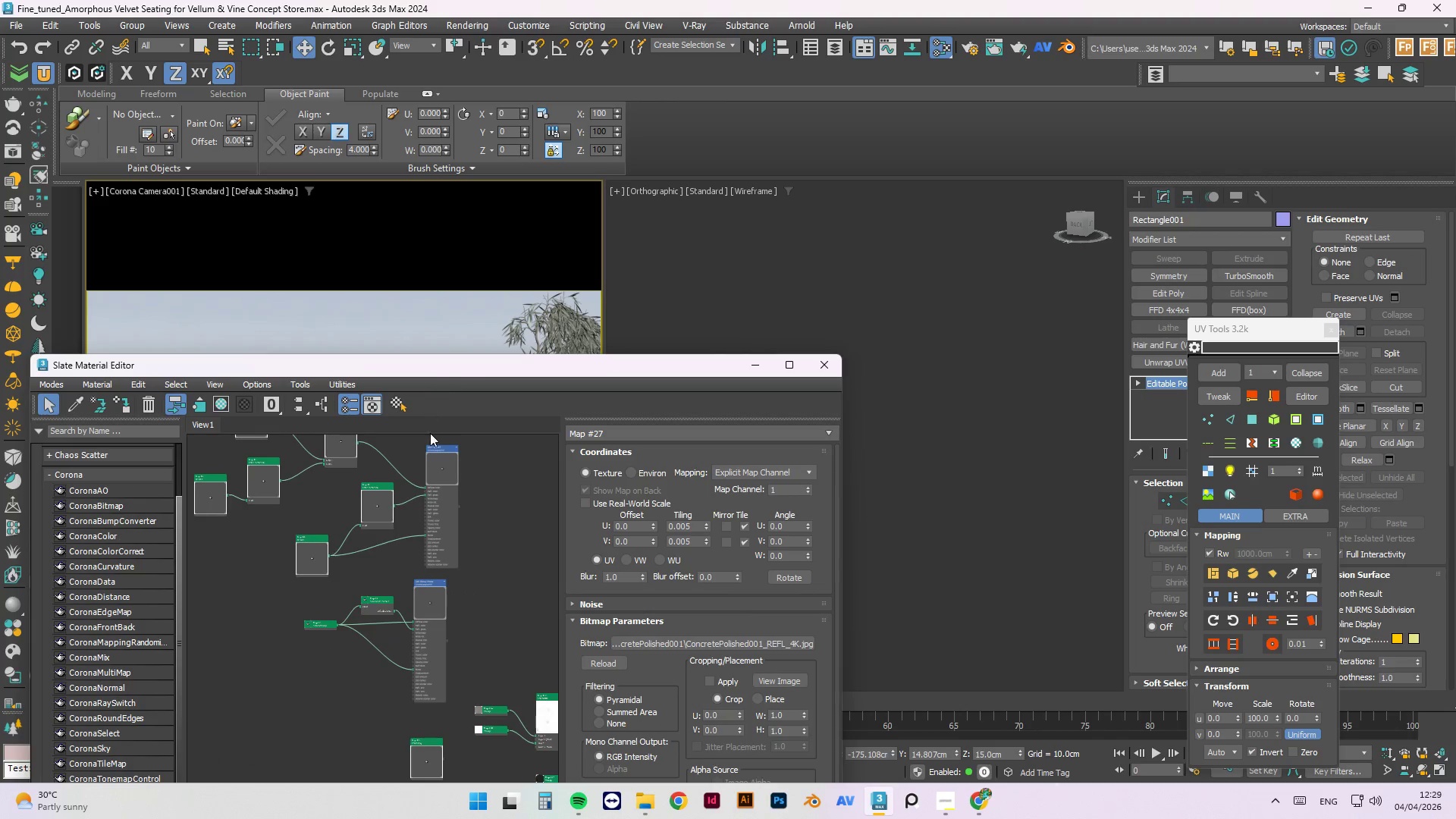 
right_click([438, 463])
 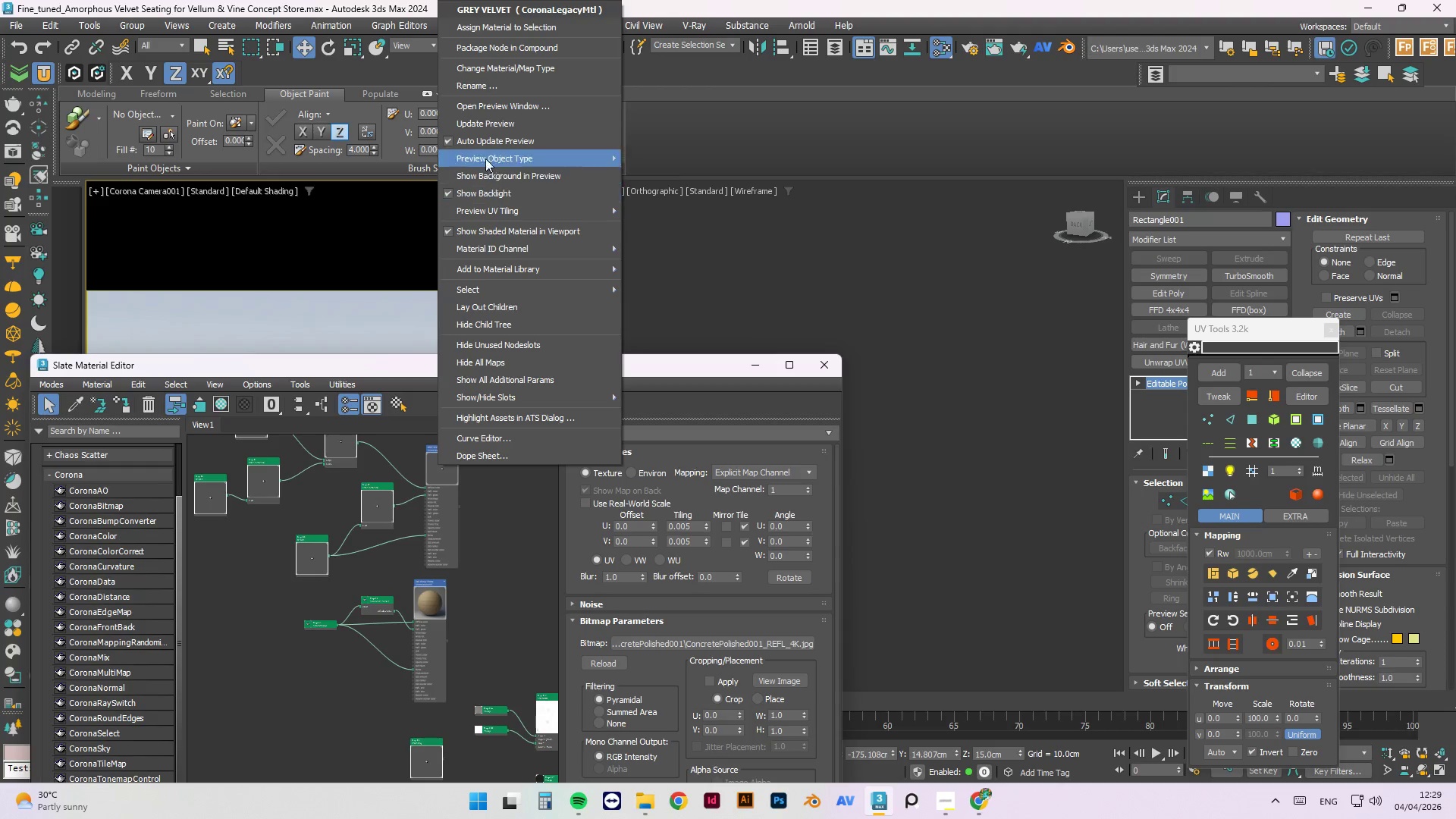 
left_click([485, 127])
 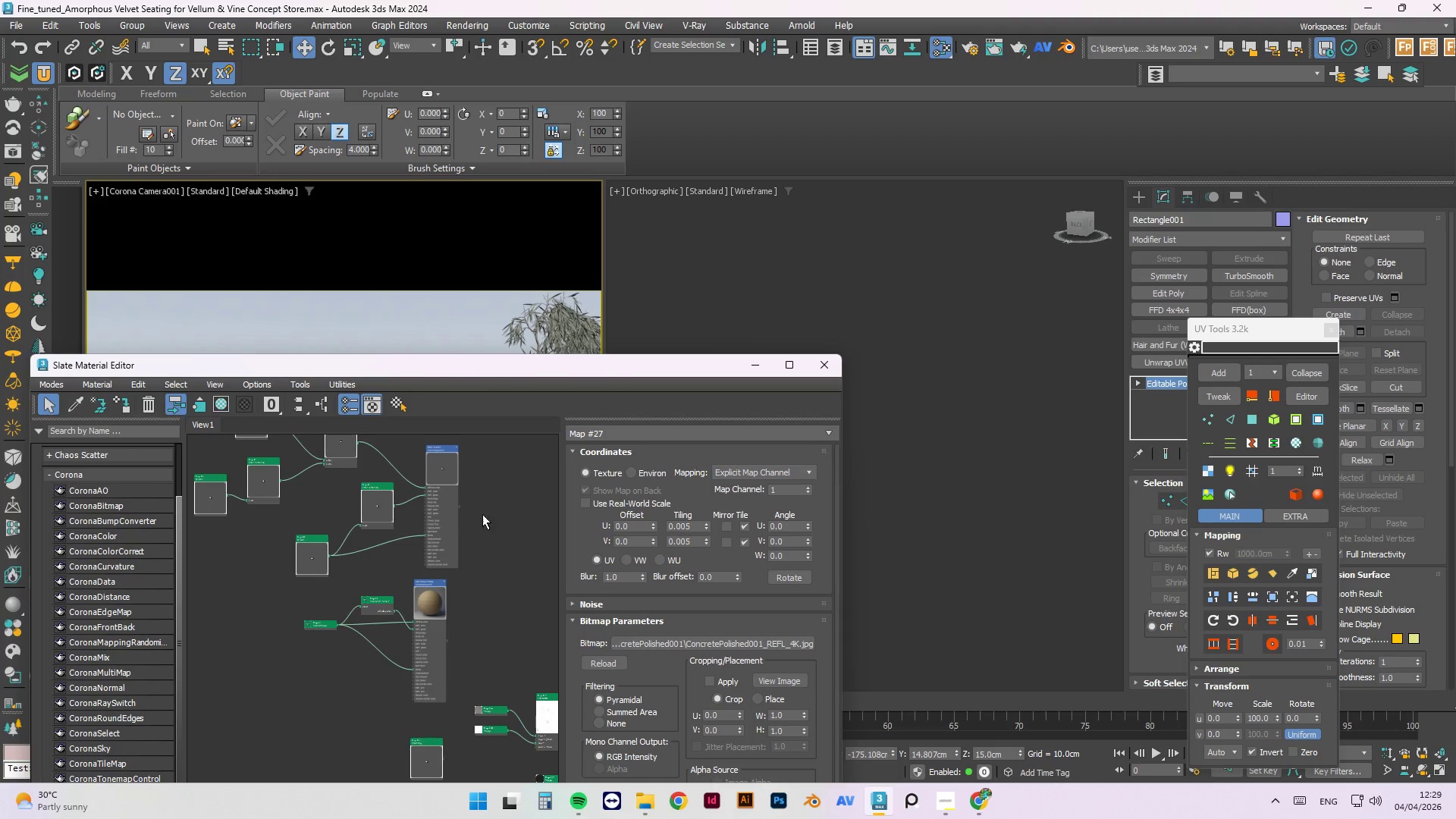 
scroll: coordinate [392, 572], scroll_direction: none, amount: 0.0
 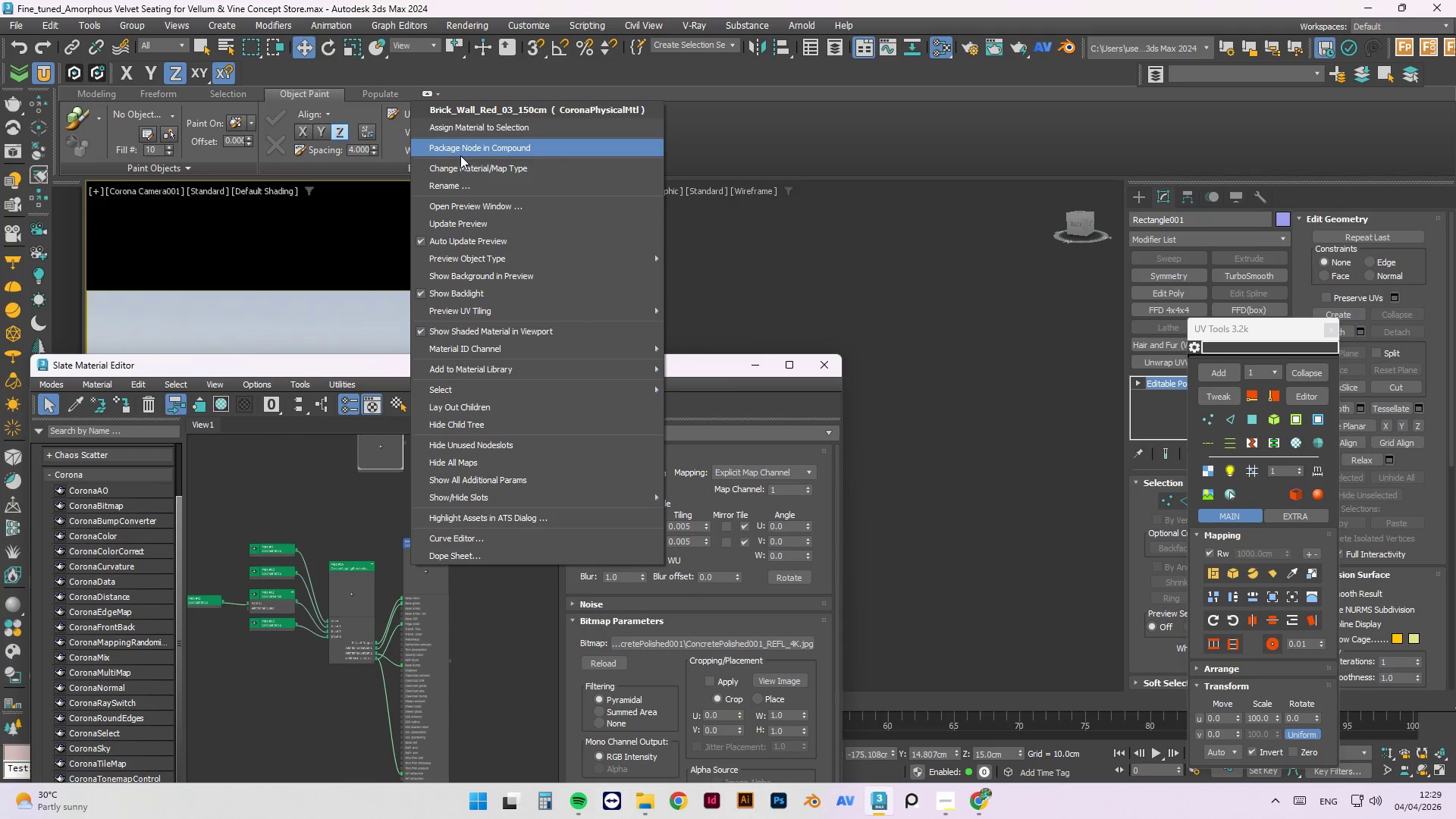 
left_click([470, 222])
 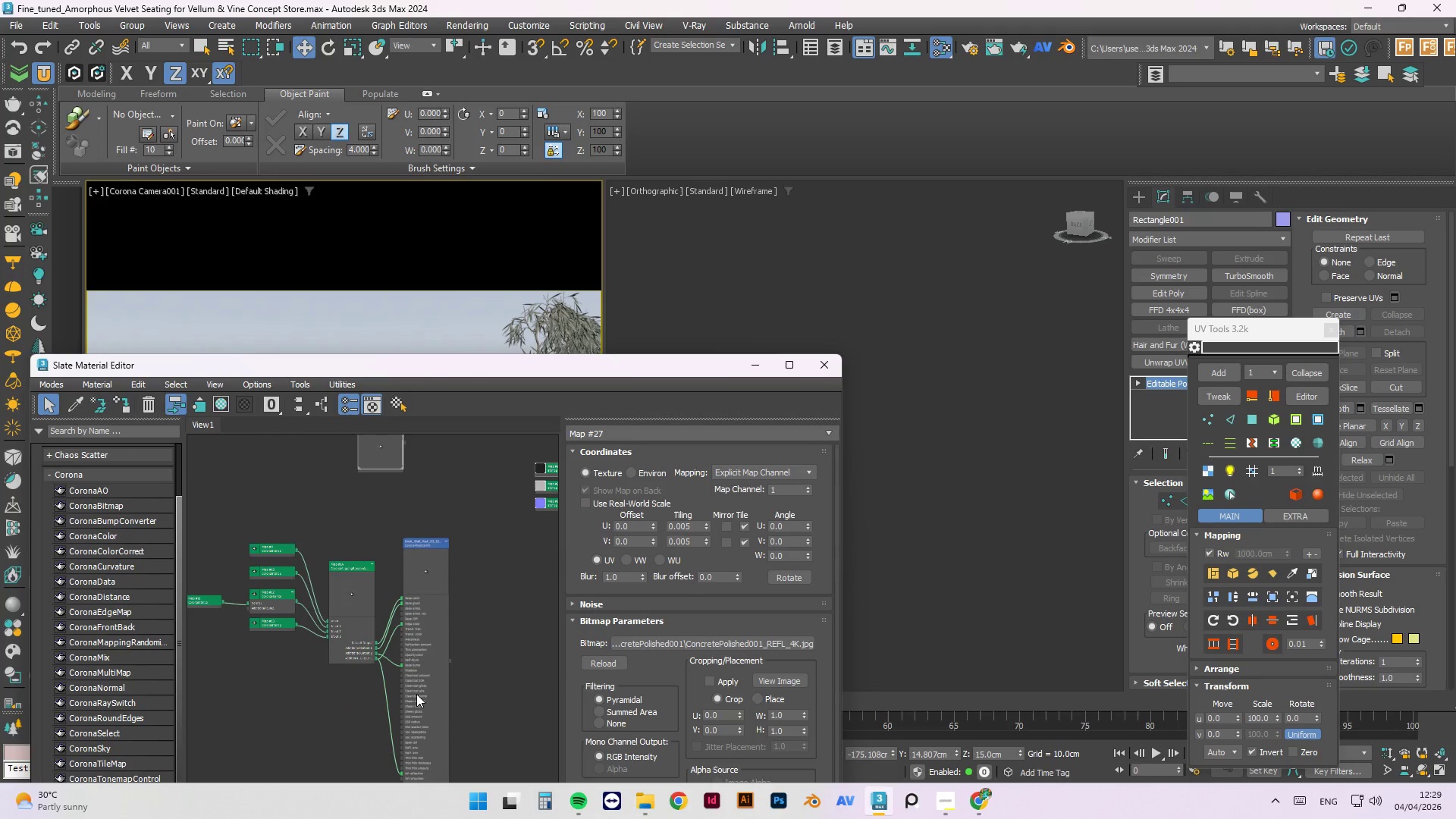 
scroll: coordinate [426, 588], scroll_direction: up, amount: 1.0
 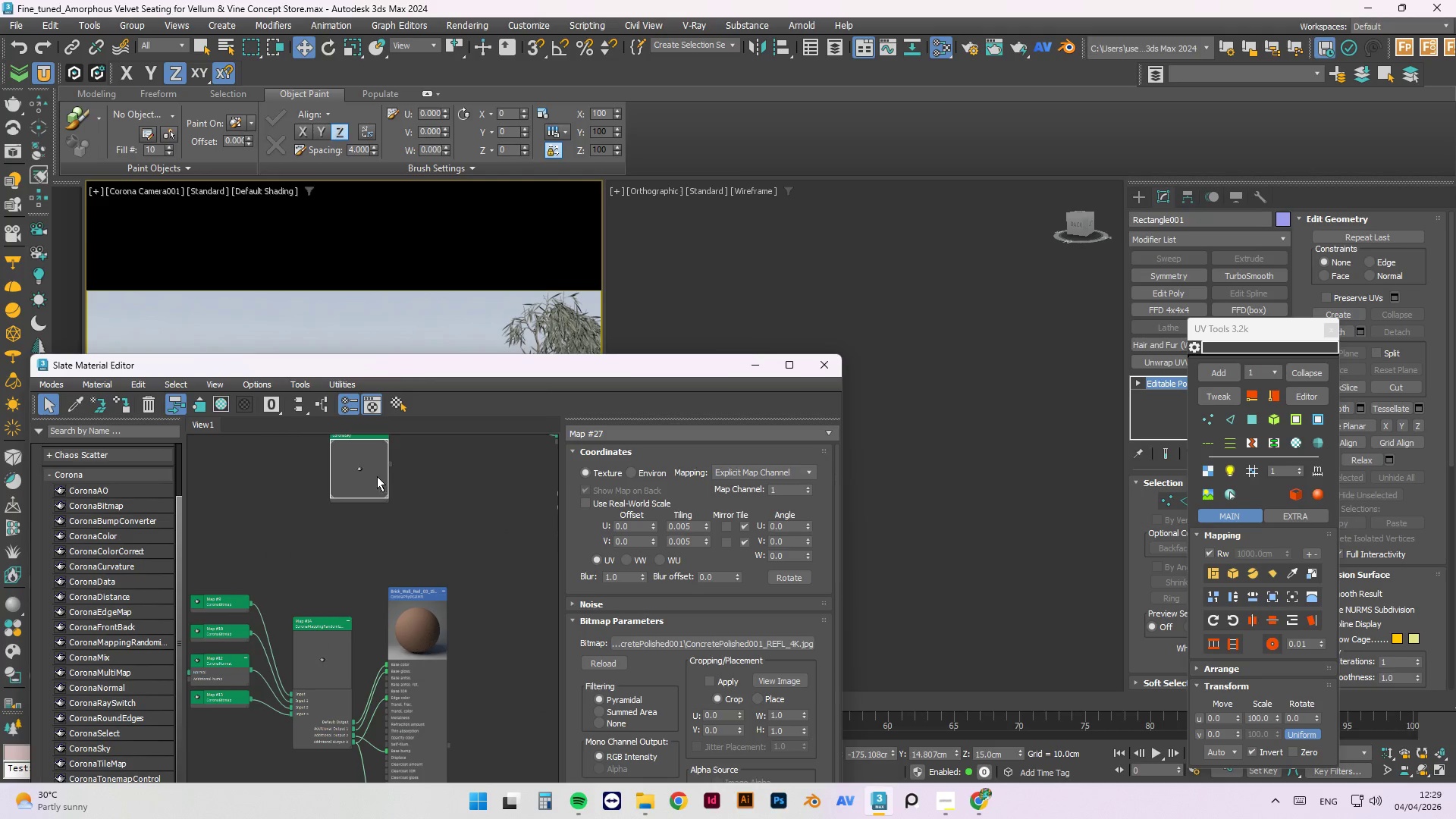 
right_click([377, 476])
 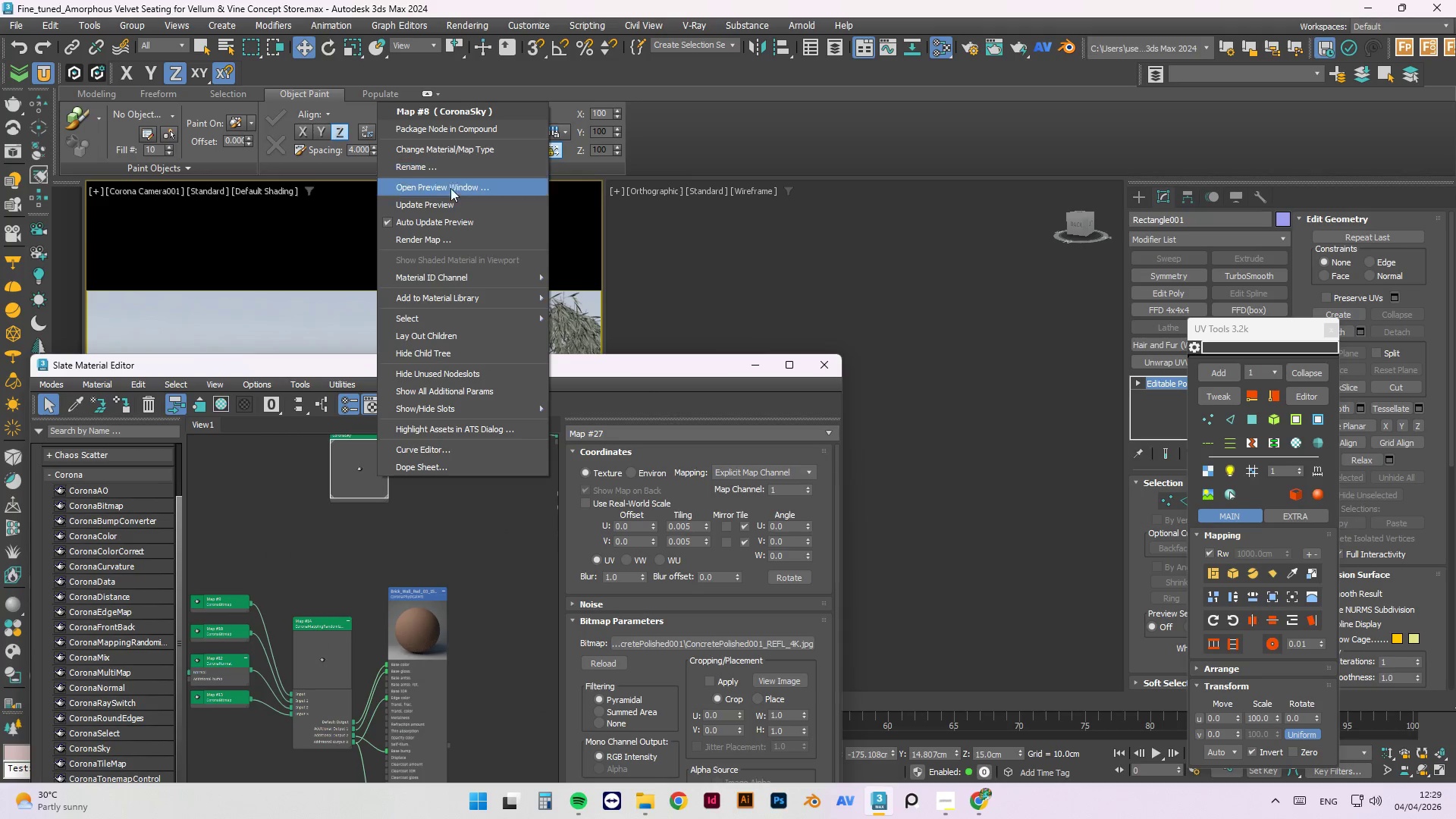 
left_click([449, 202])
 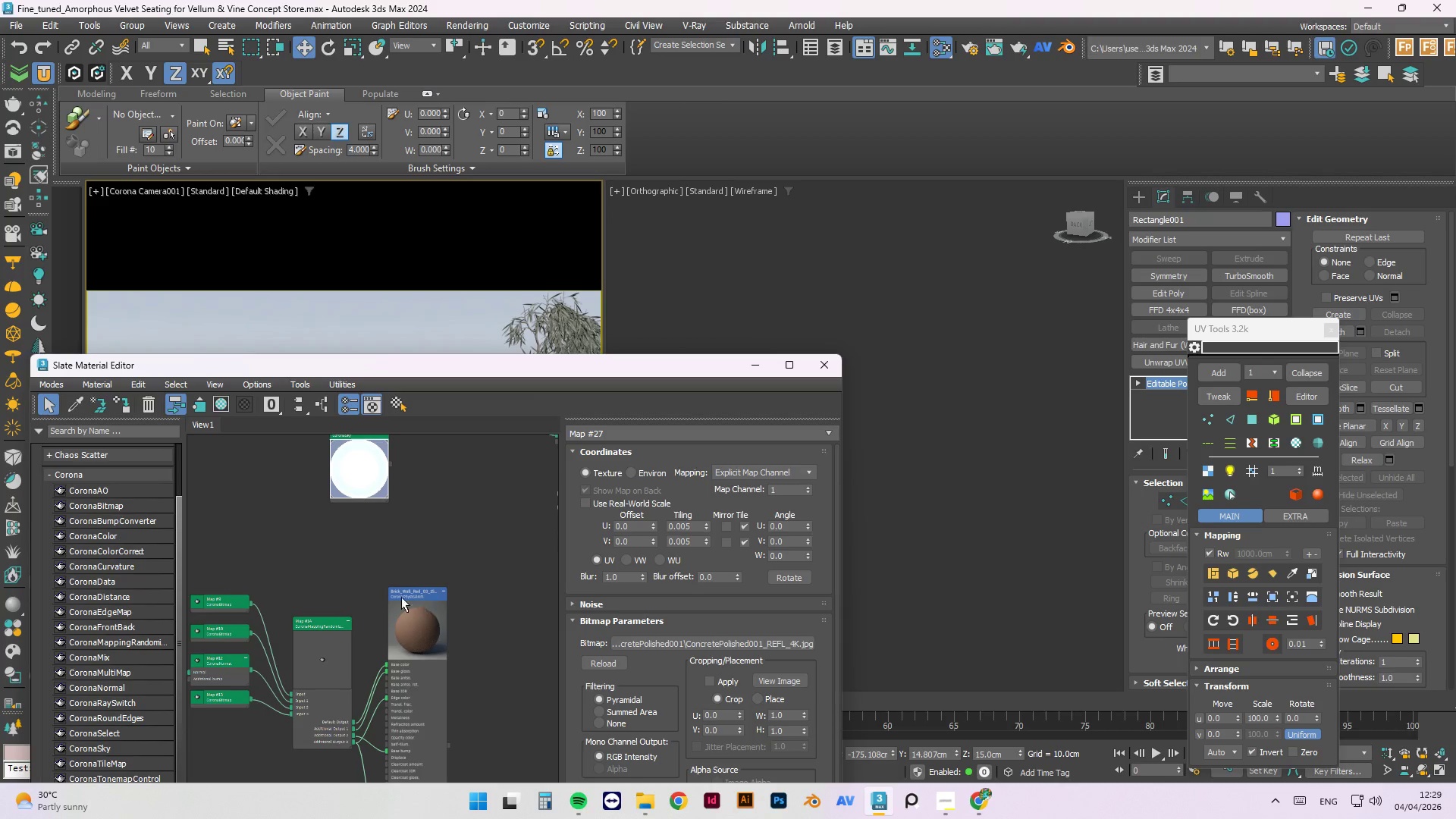 
scroll: coordinate [306, 657], scroll_direction: down, amount: 3.0
 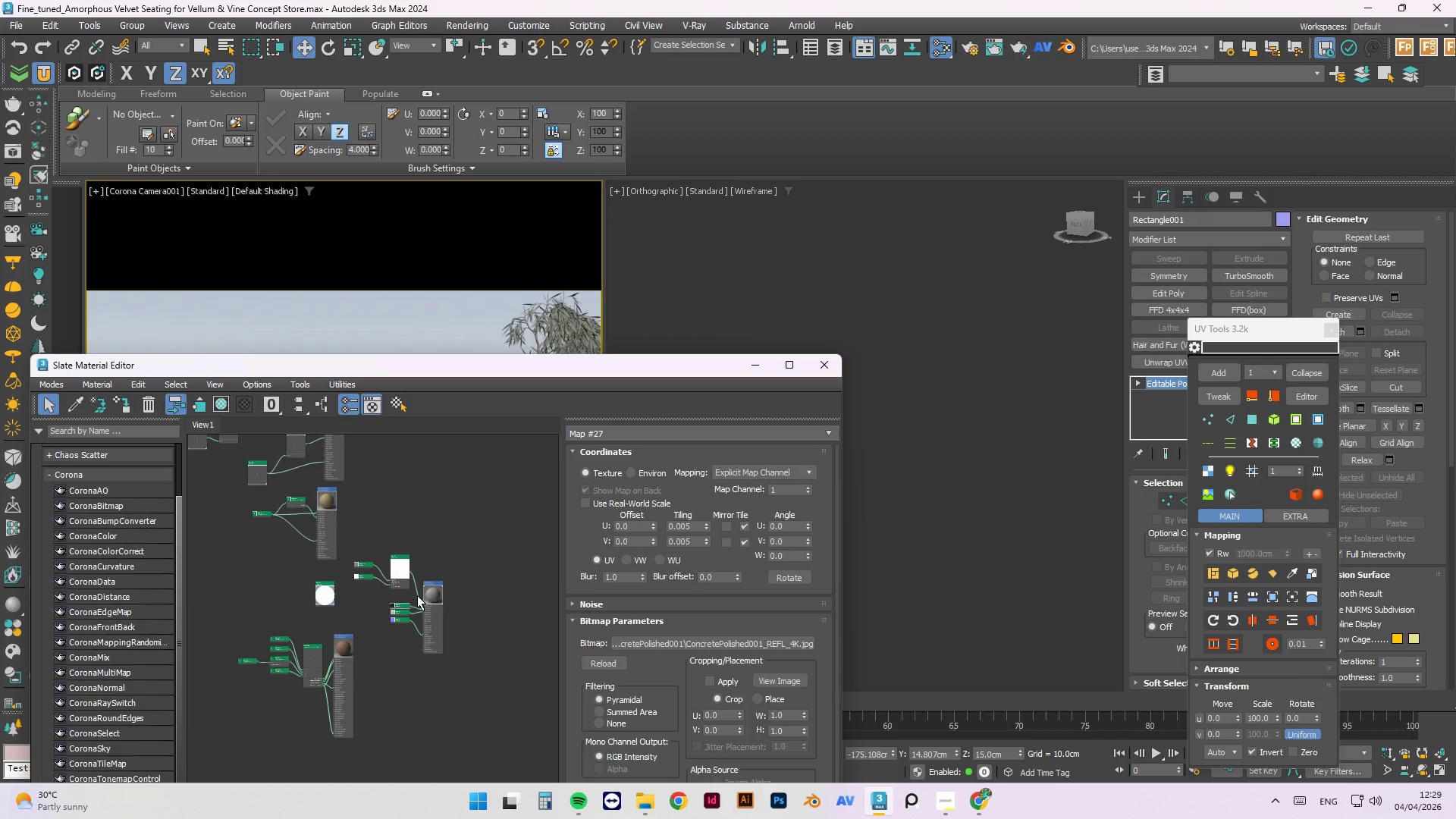 
left_click([457, 602])
 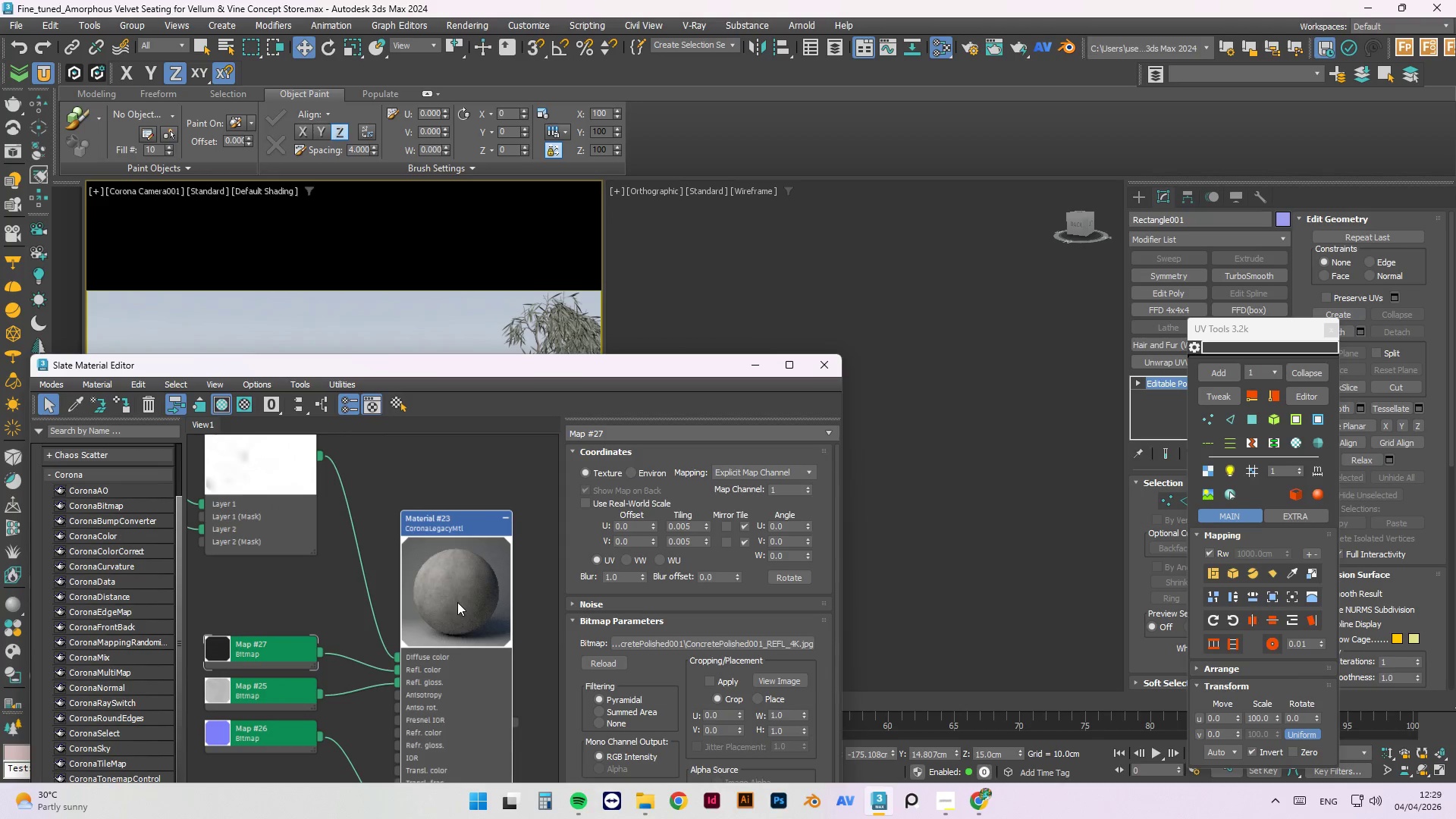 
scroll: coordinate [443, 616], scroll_direction: up, amount: 7.0
 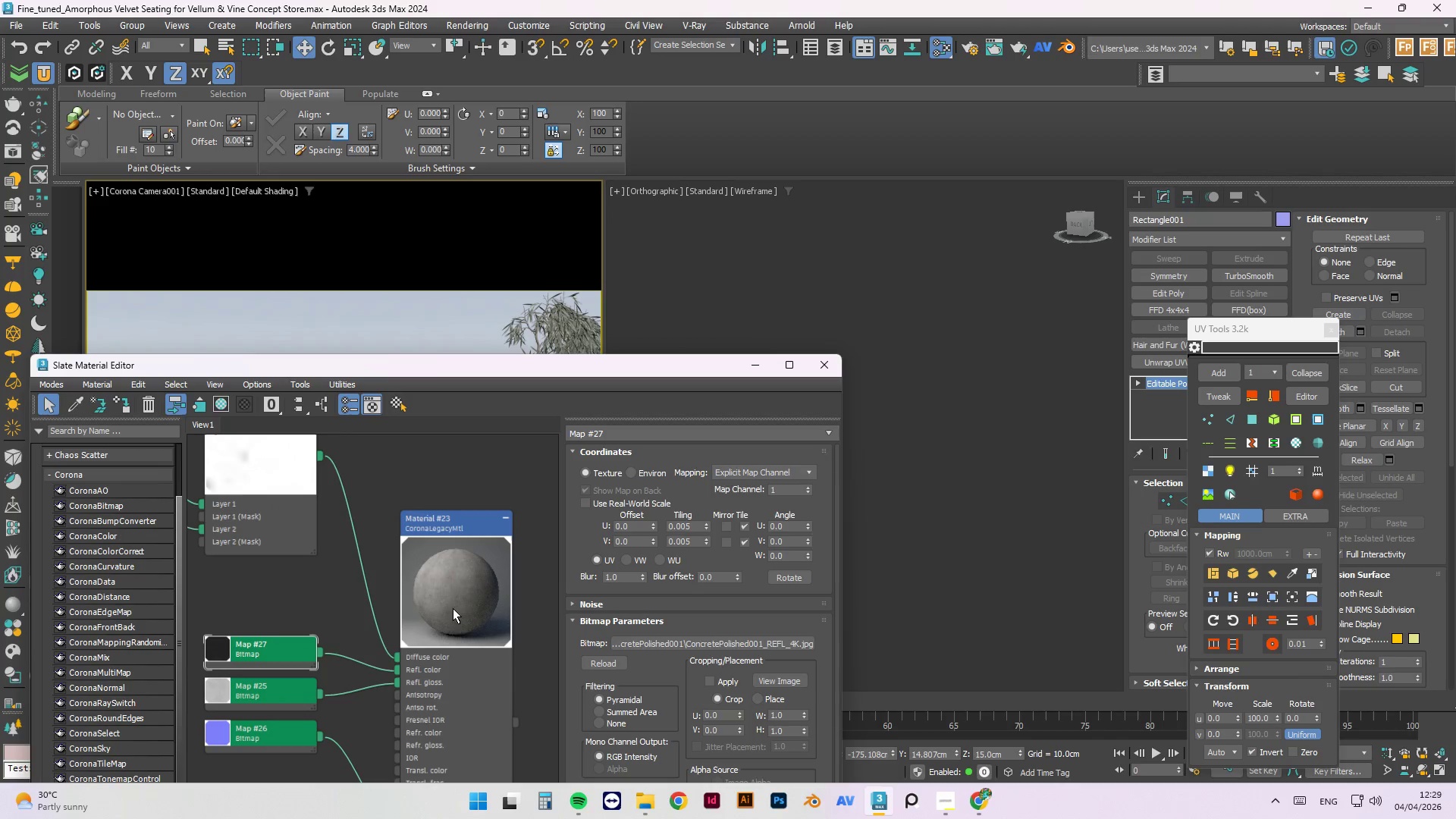 
right_click([457, 602])
 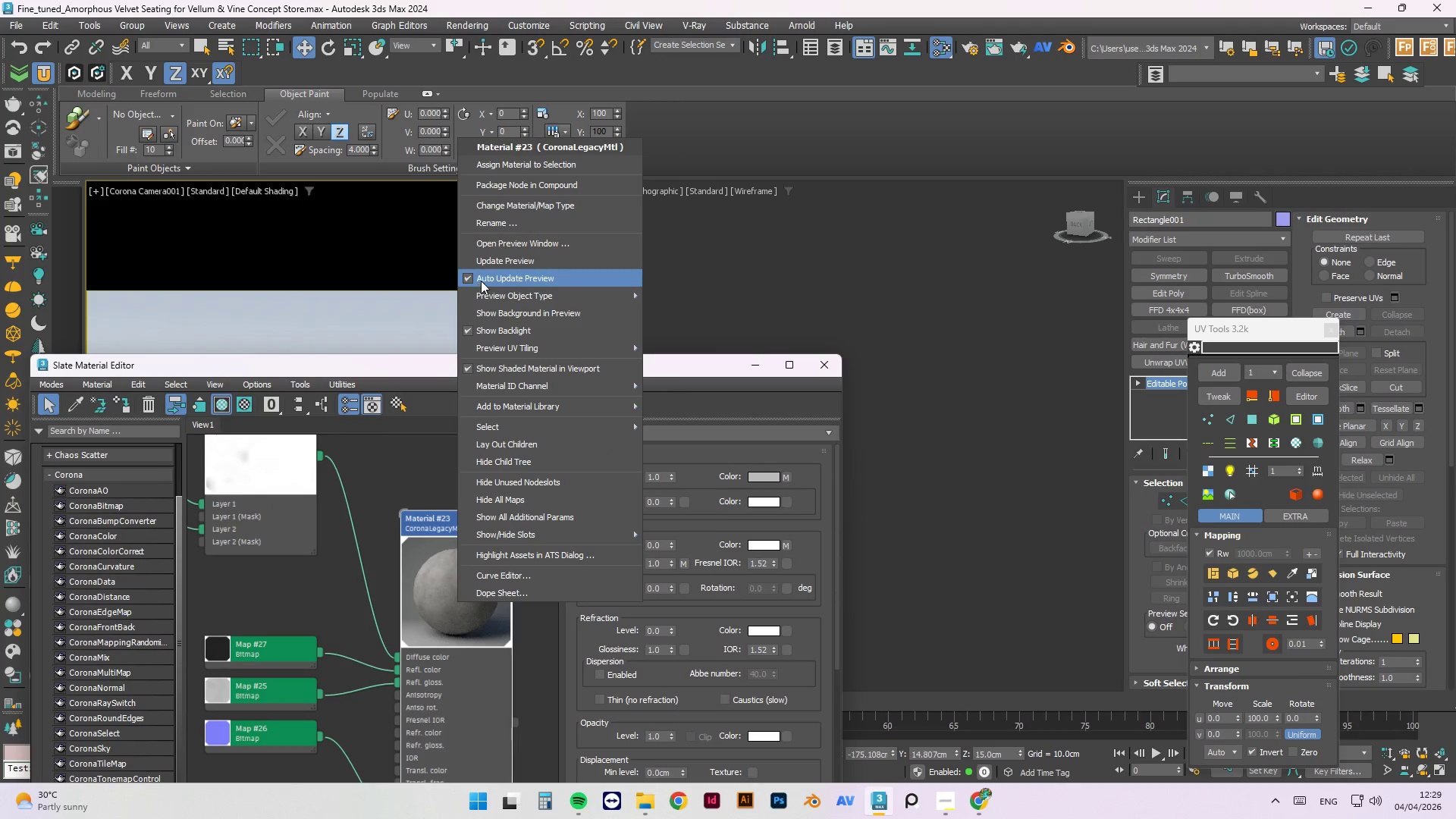 
left_click([495, 262])
 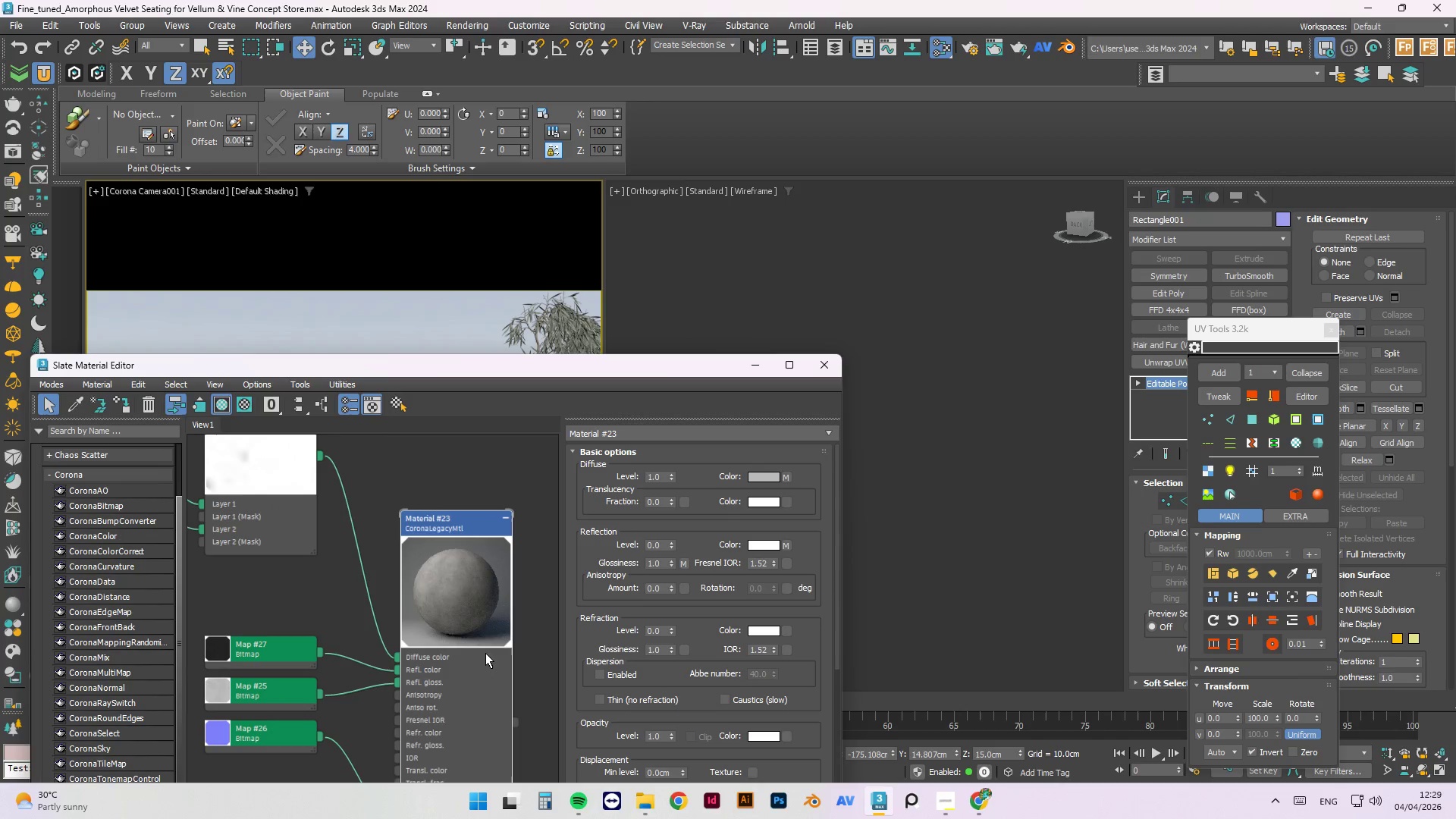 
scroll: coordinate [500, 613], scroll_direction: down, amount: 4.0
 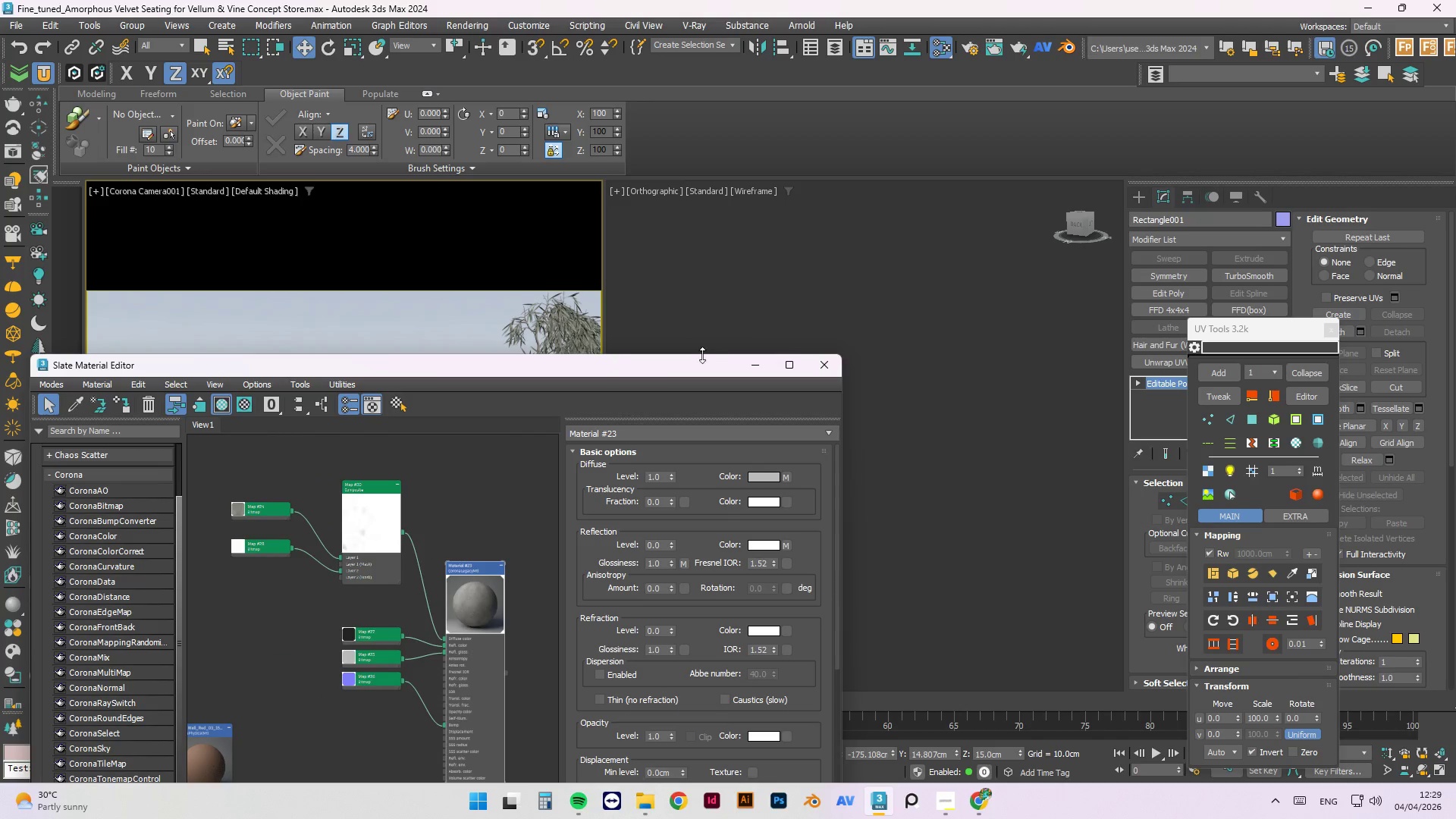 
left_click_drag(start_coordinate=[698, 364], to_coordinate=[686, 726])
 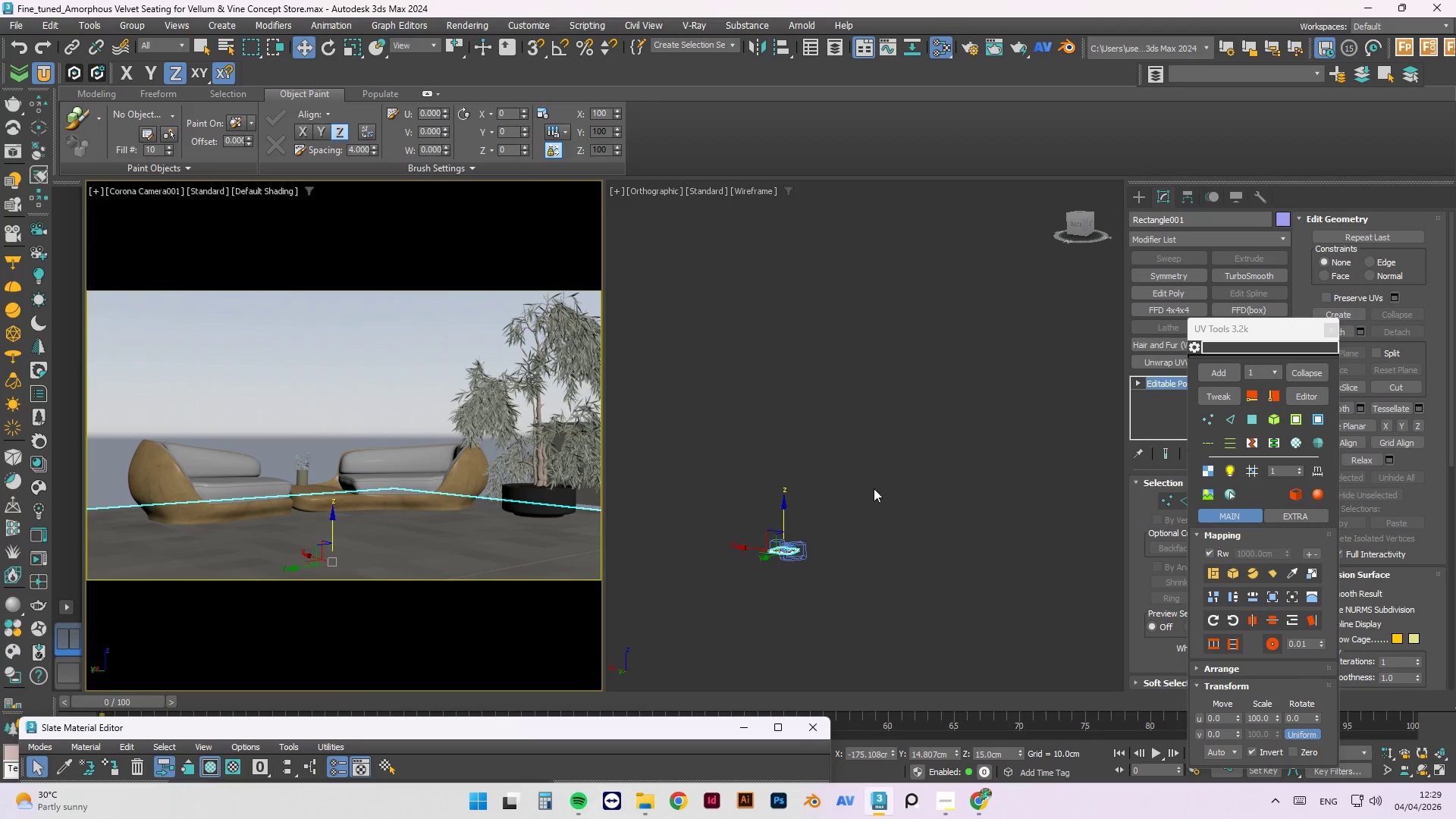 
scroll: coordinate [874, 488], scroll_direction: down, amount: 2.0
 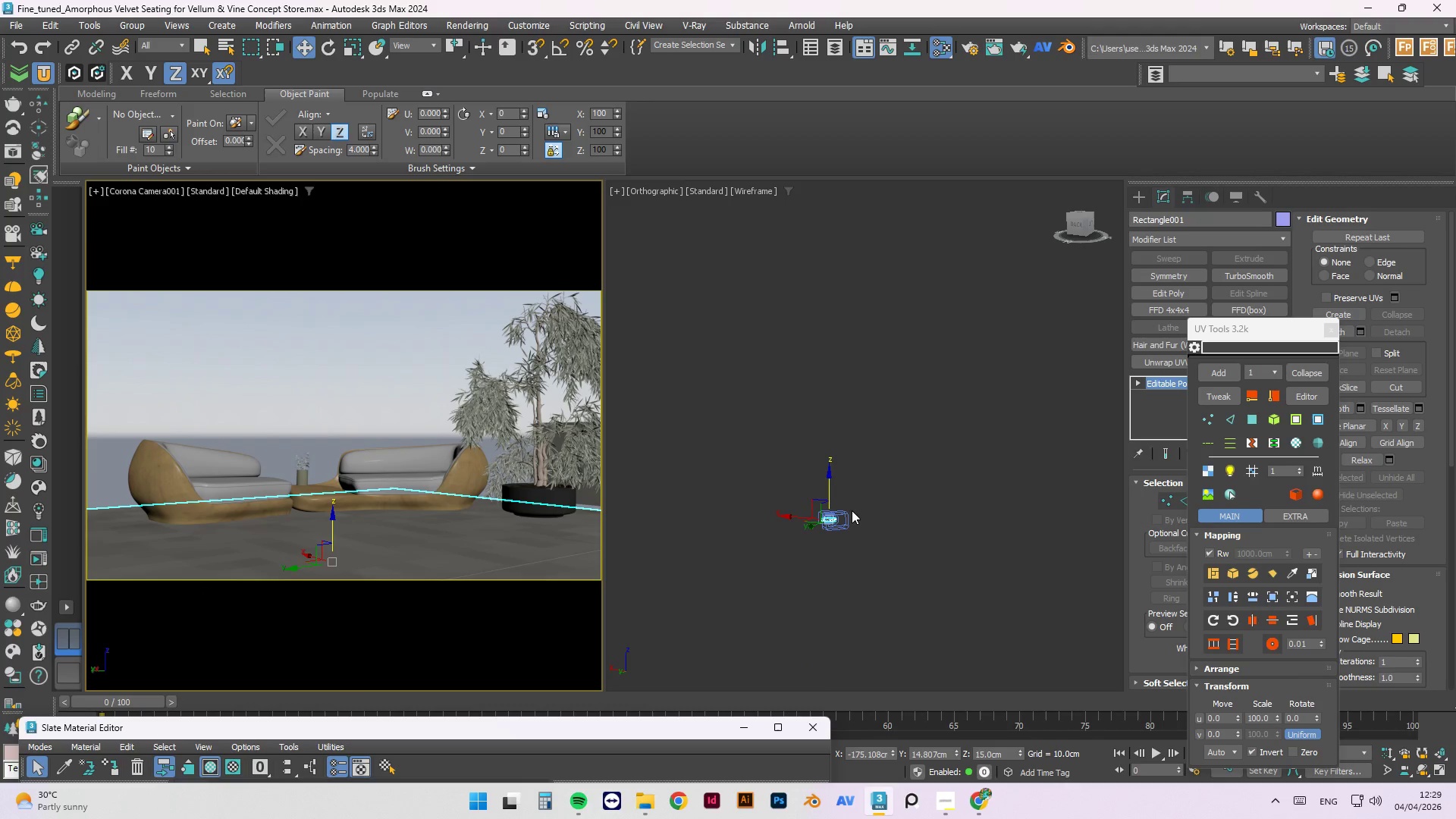 
key(Alt+AltLeft)
 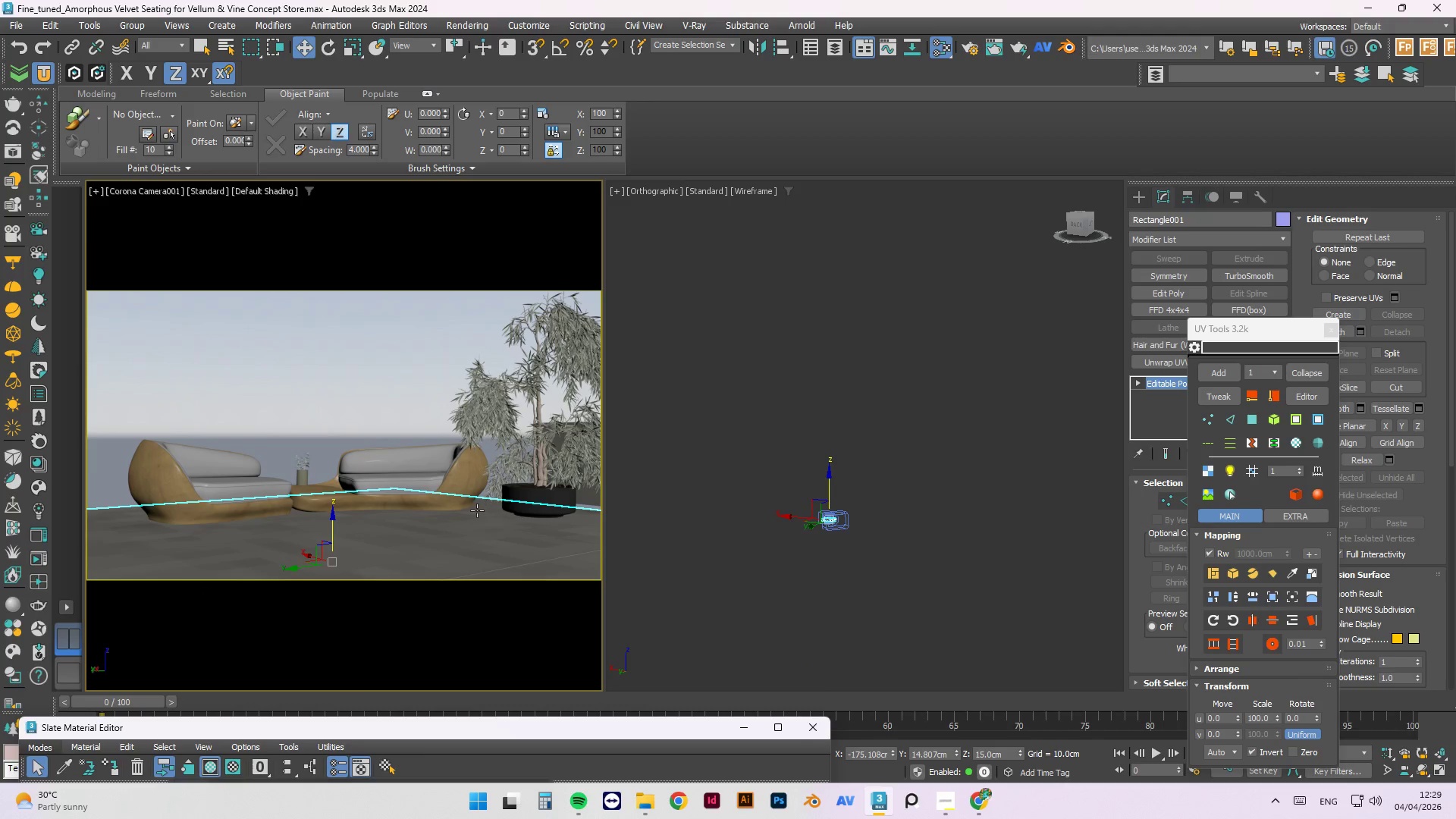 
key(Alt+Q)
 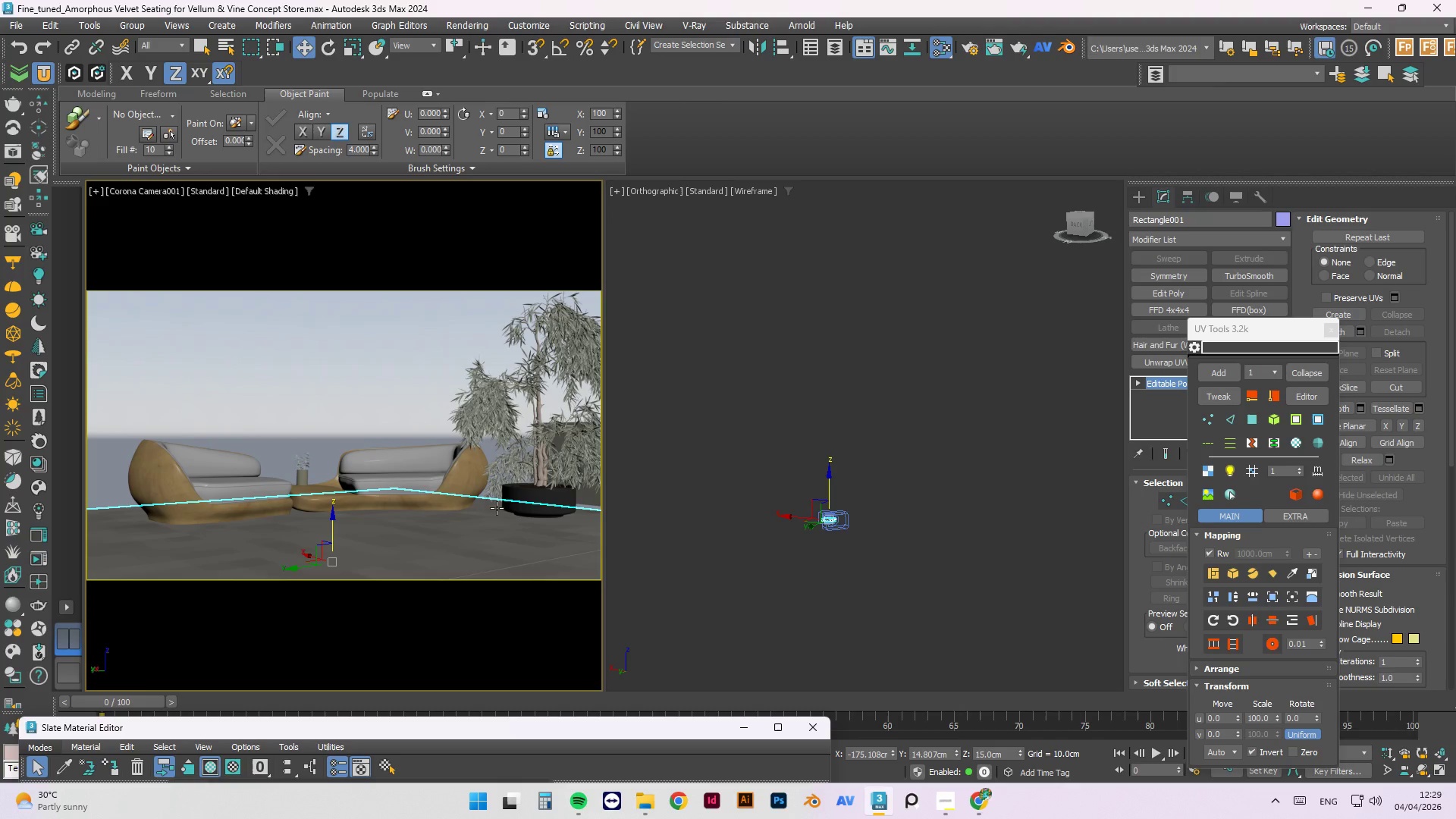 
left_click([912, 491])
 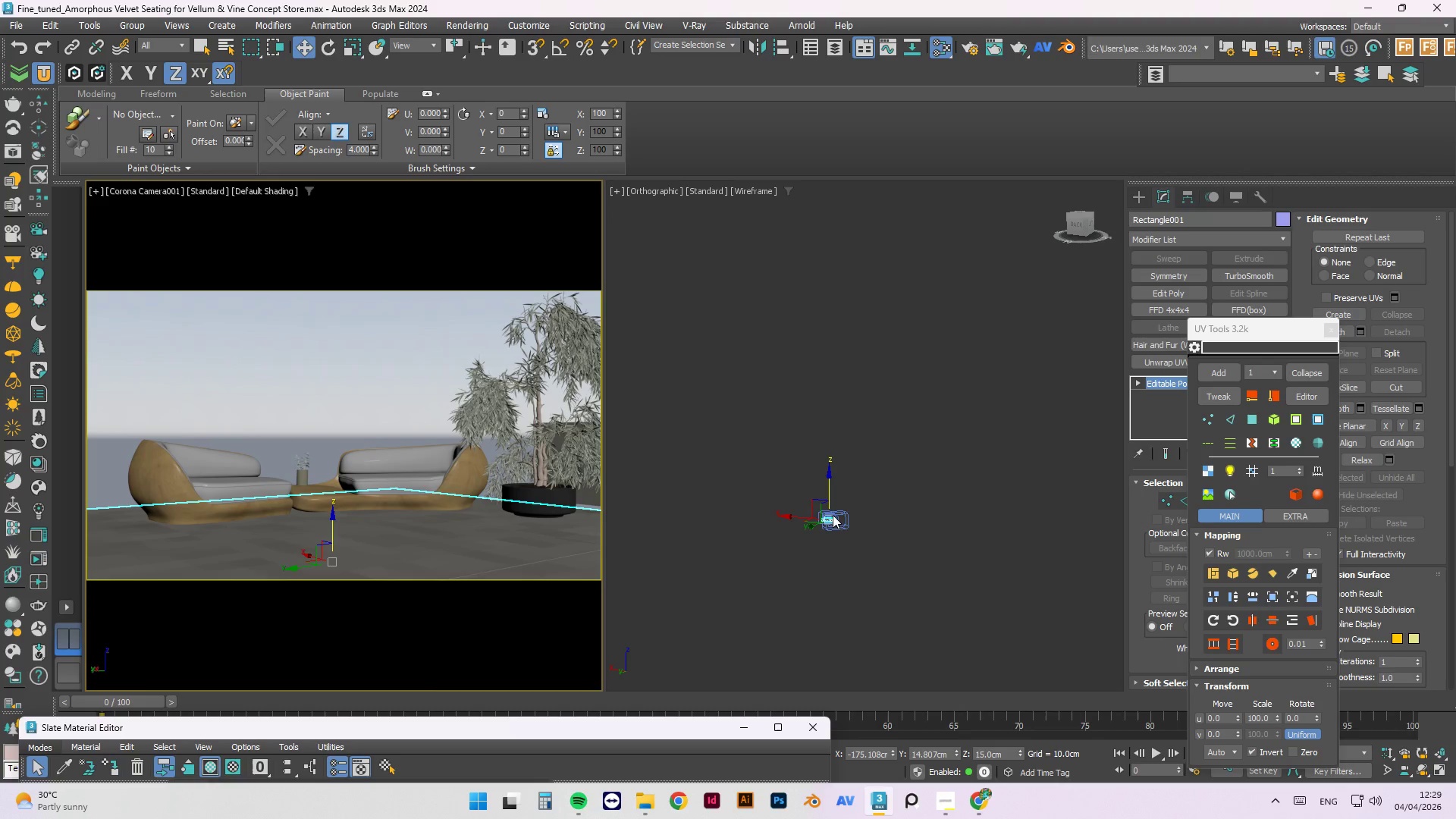 
scroll: coordinate [830, 516], scroll_direction: up, amount: 3.0
 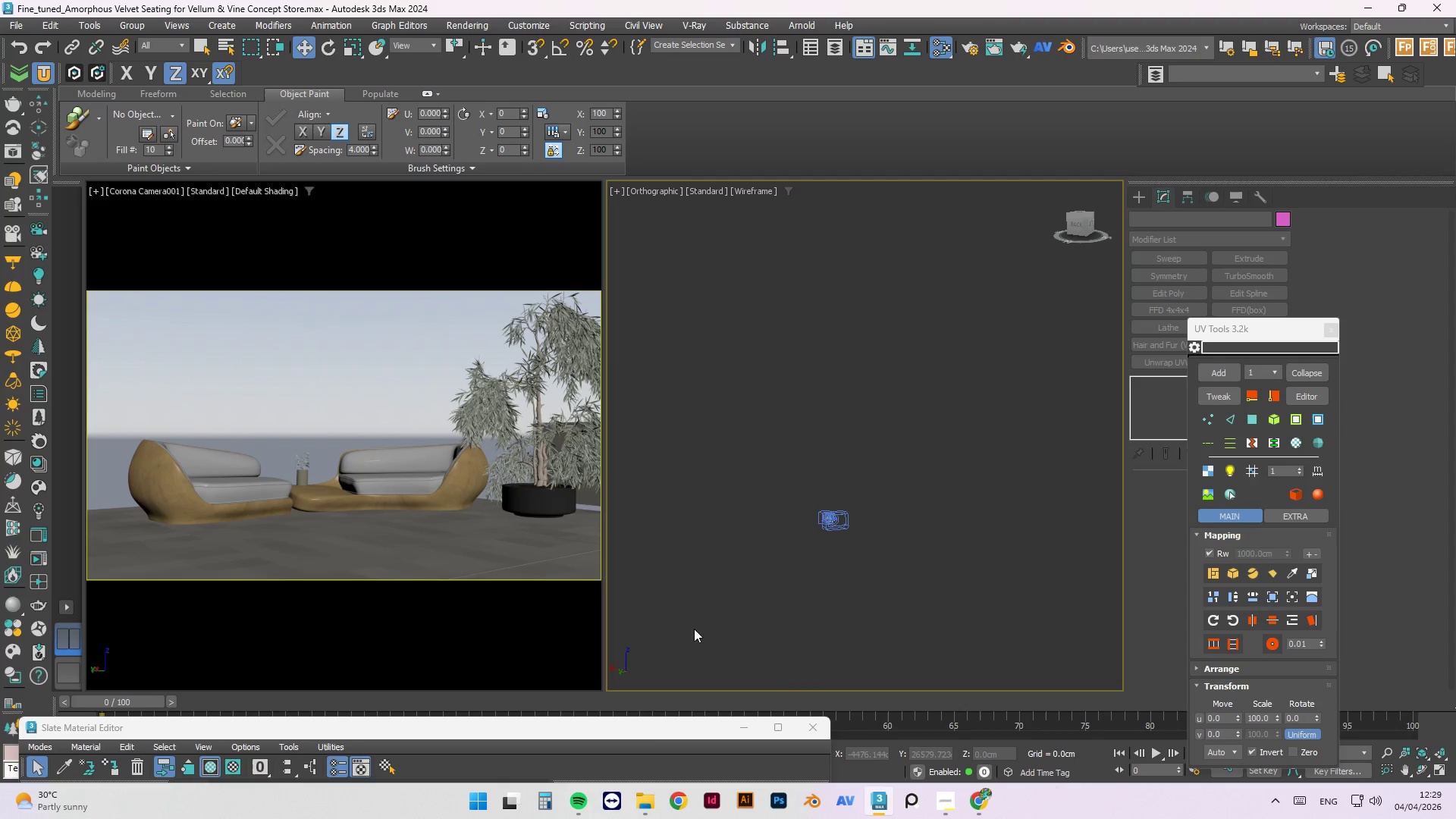 
left_click_drag(start_coordinate=[646, 745], to_coordinate=[676, 729])
 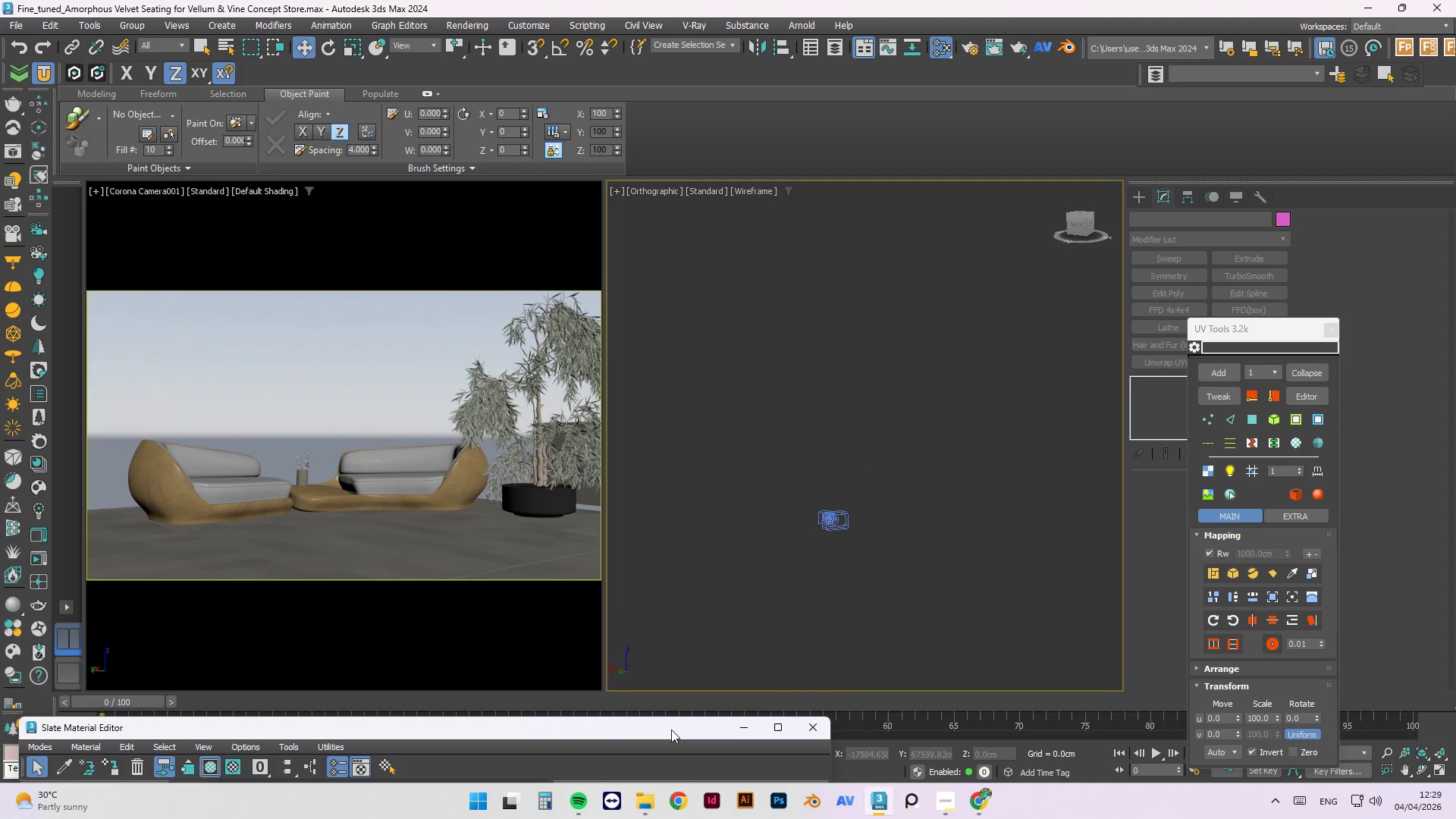 
left_click_drag(start_coordinate=[669, 730], to_coordinate=[689, 677])
 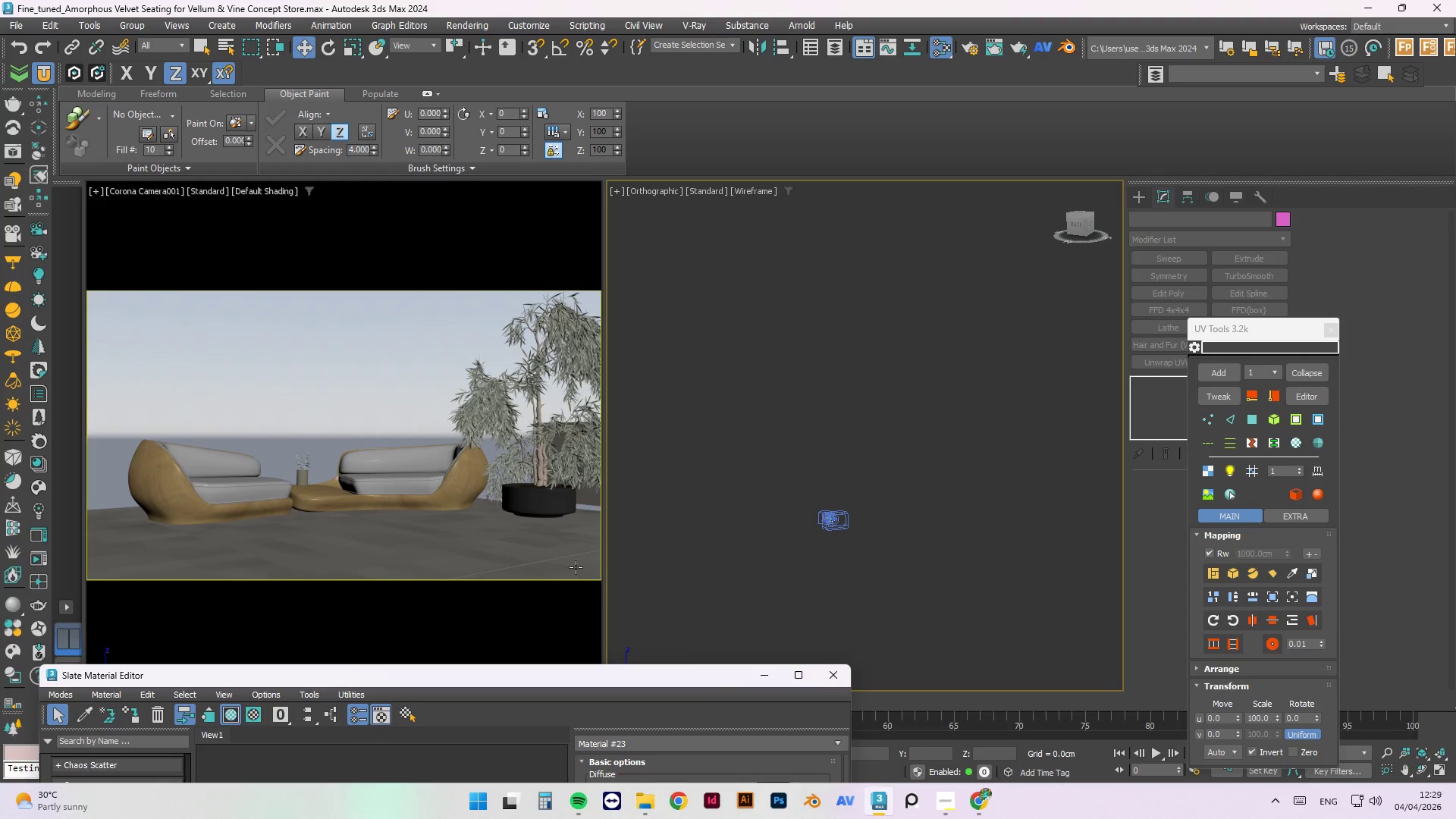 
left_click([576, 567])
 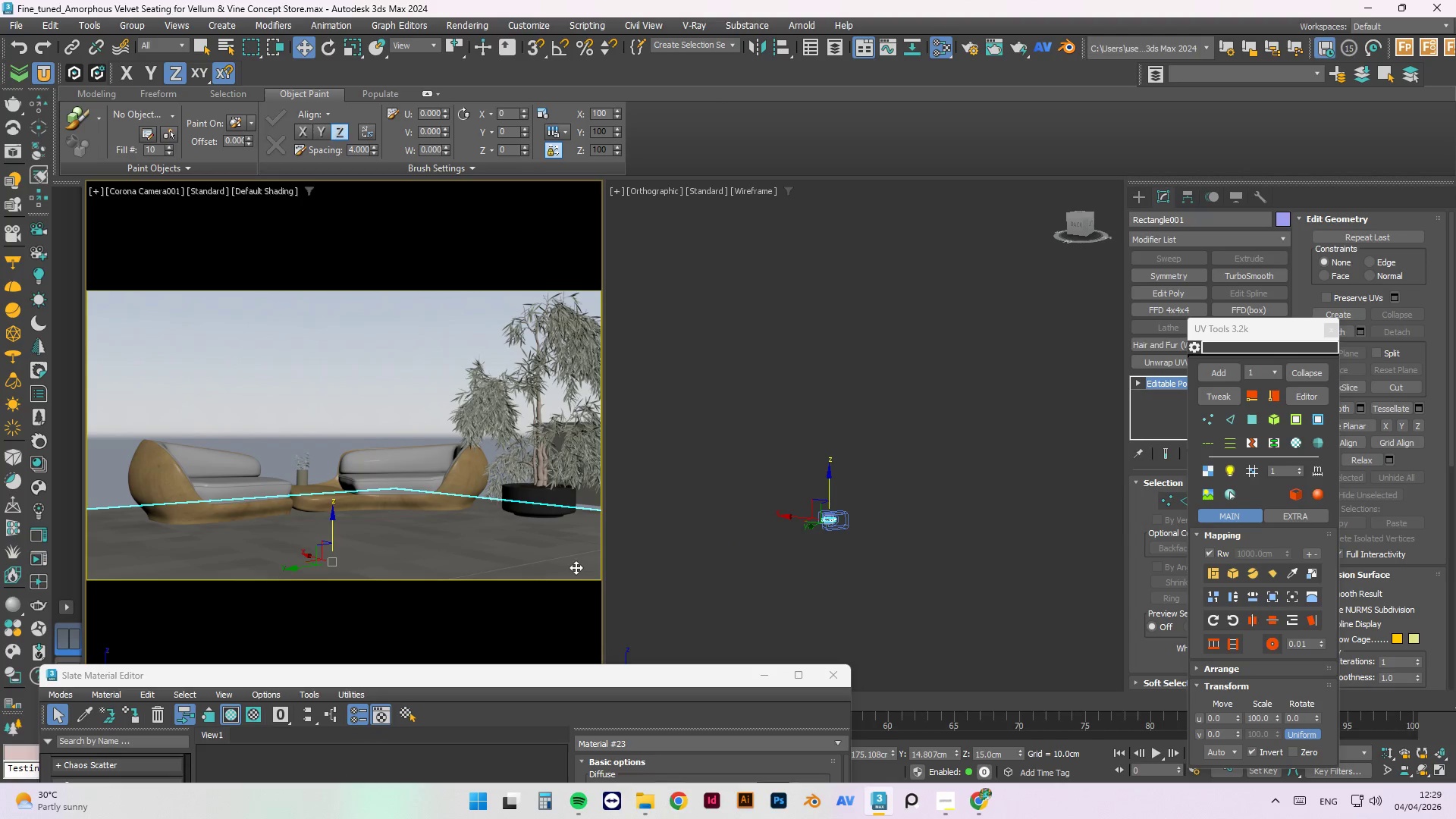 
key(Alt+Q)
 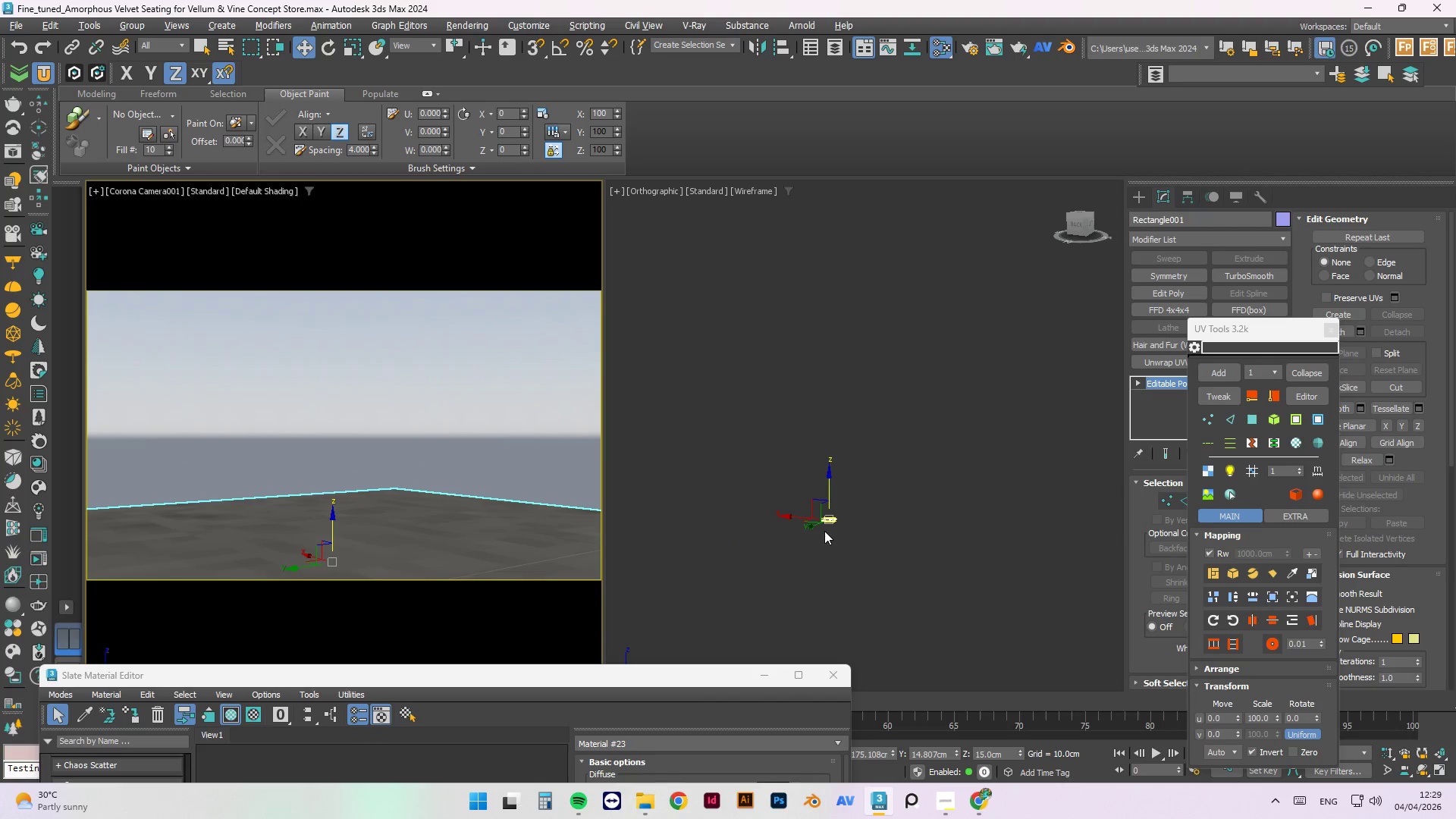 
left_click([893, 531])
 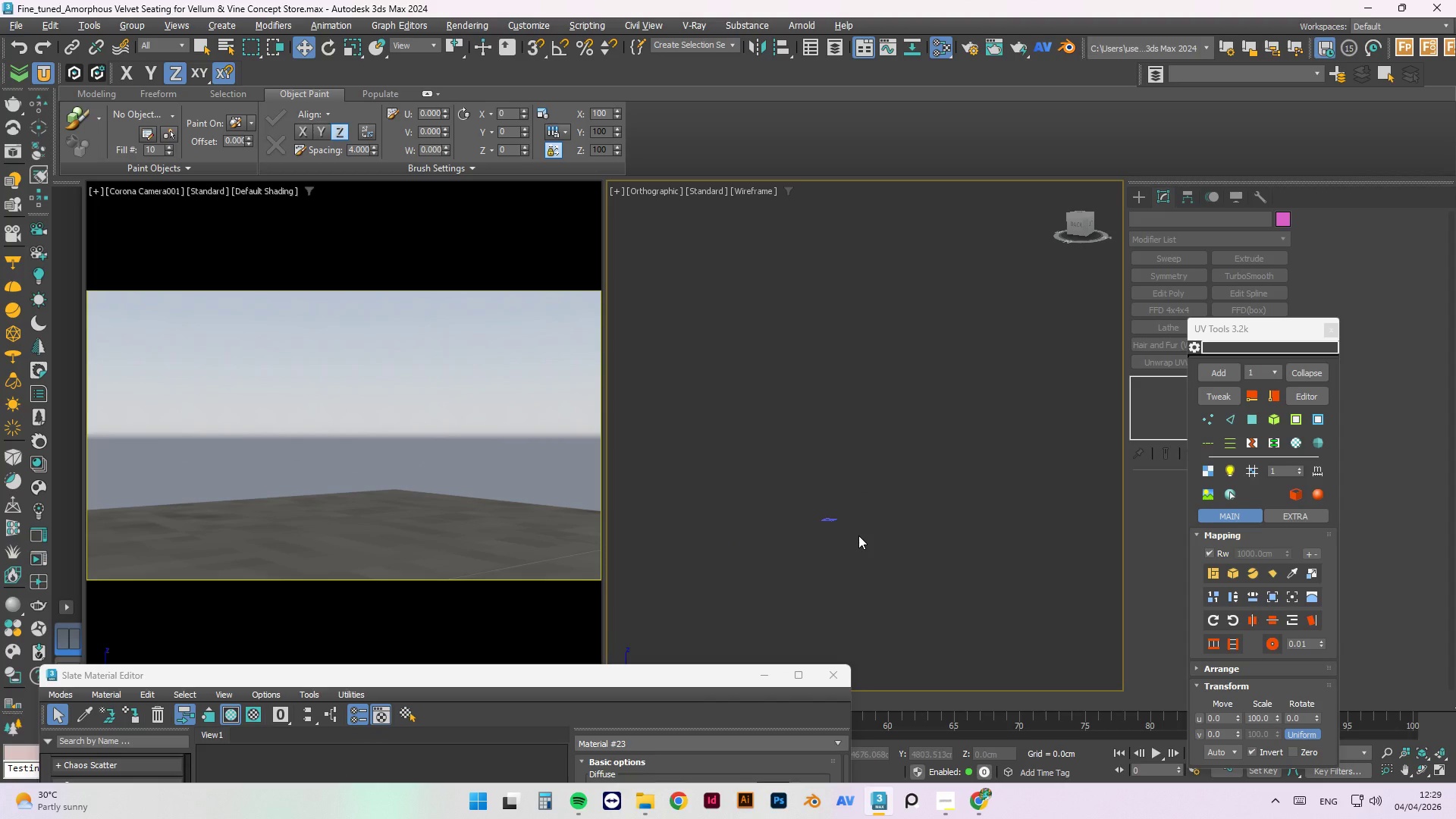 
key(T)
 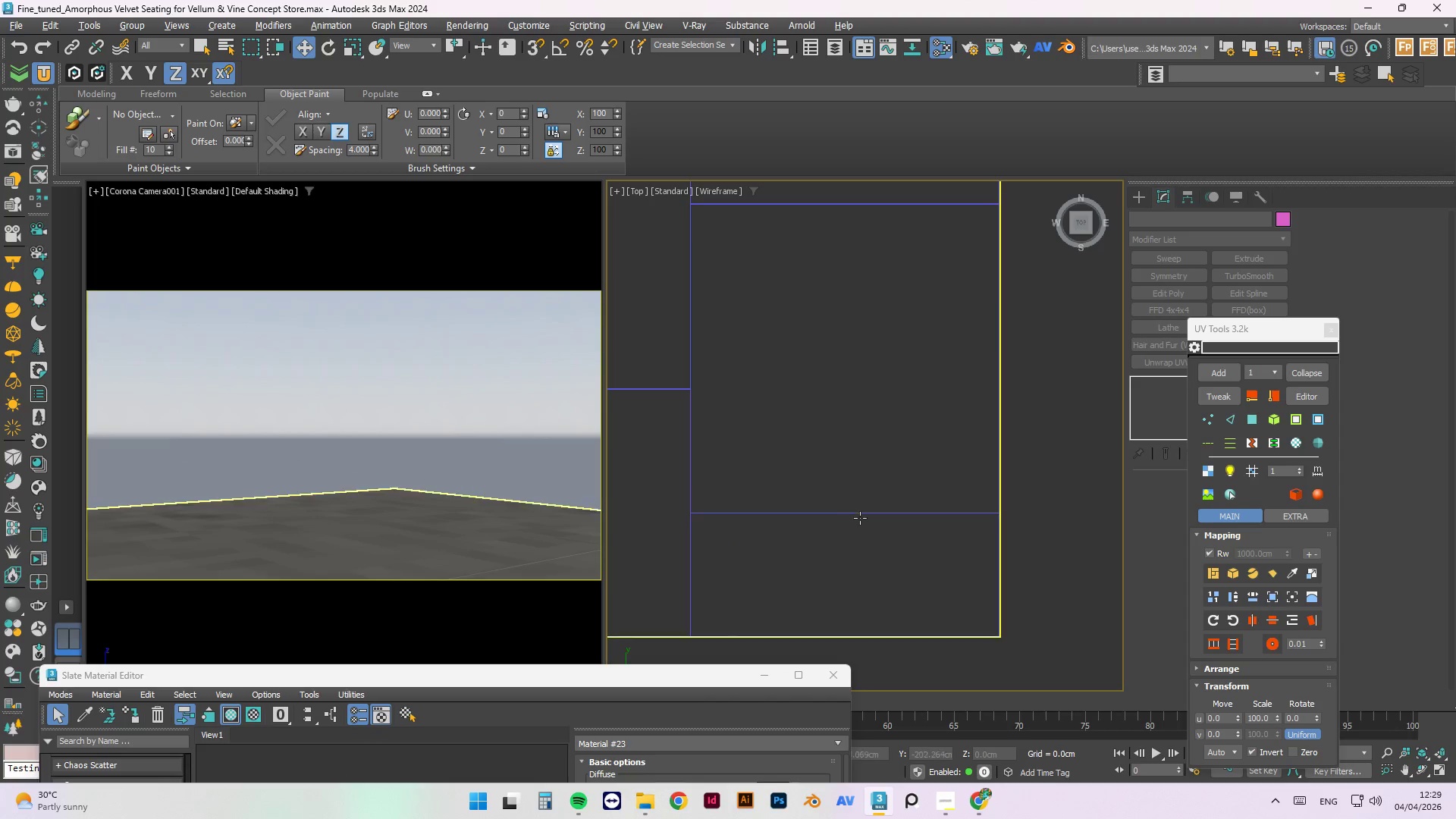 
scroll: coordinate [892, 509], scroll_direction: down, amount: 3.0
 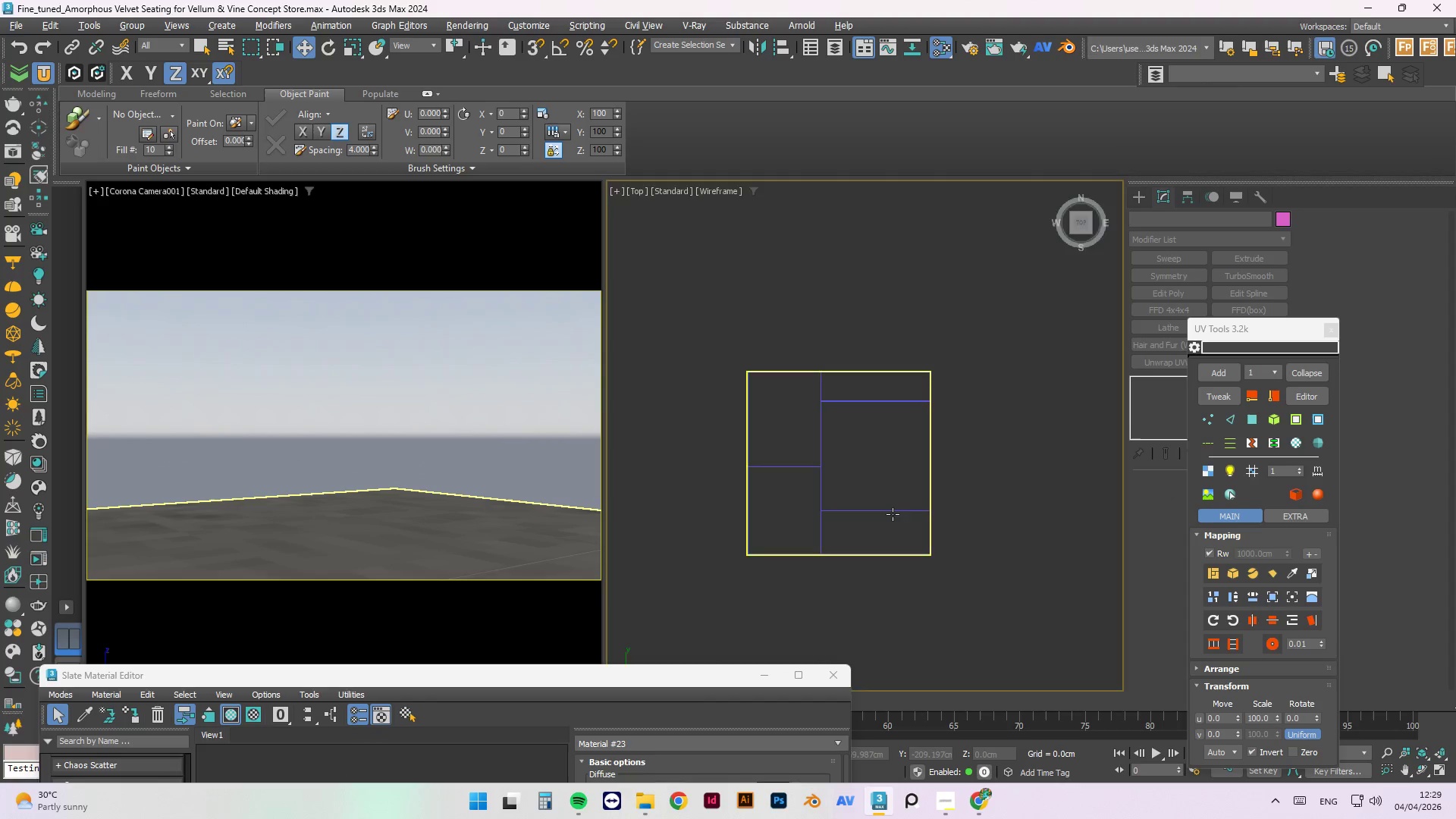 
key(F3)
 